 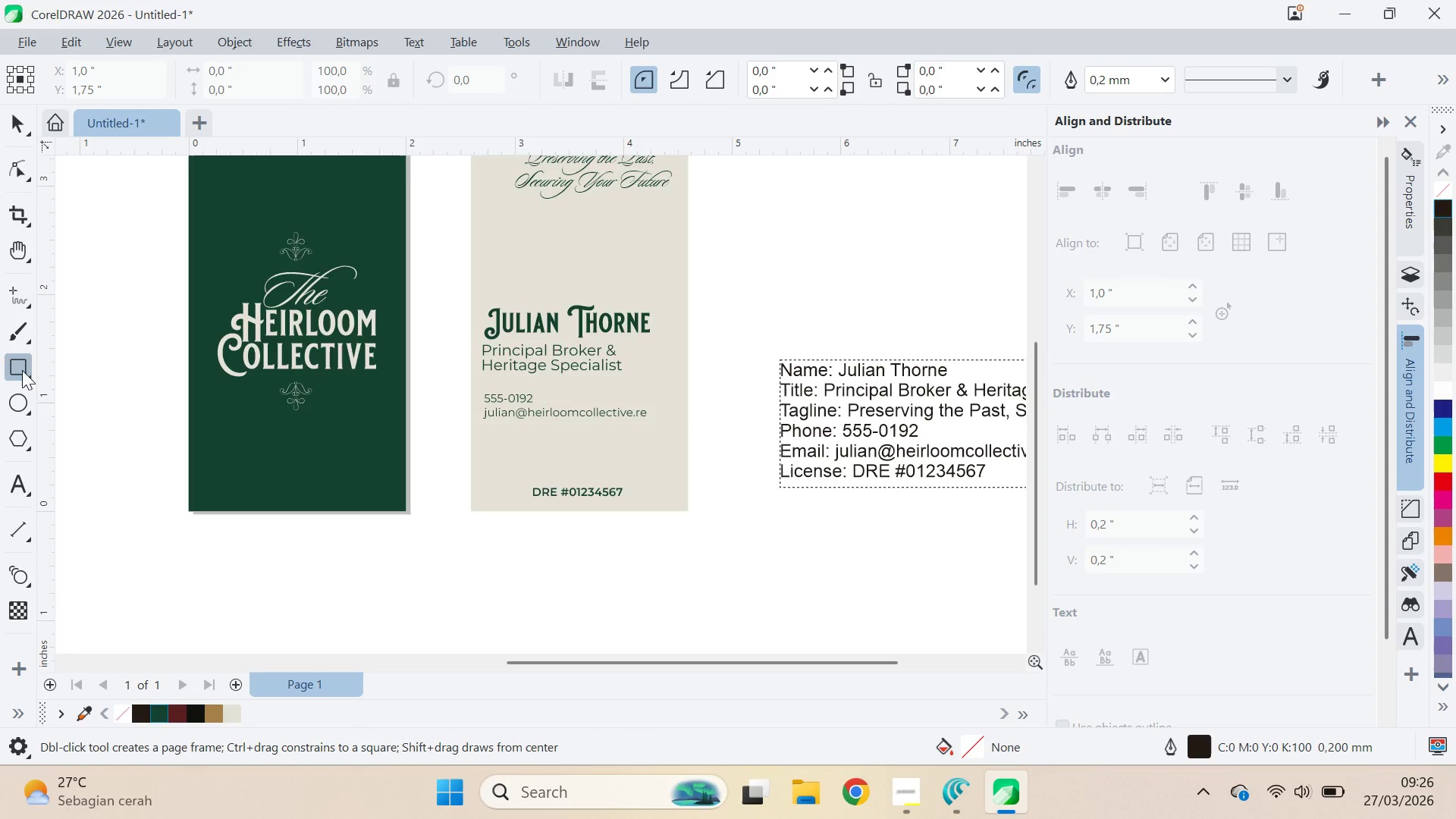 
hold_key(key=ControlLeft, duration=0.5)
left_click_drag(start_coordinate=[300, 570], to_coordinate=[316, 560])
 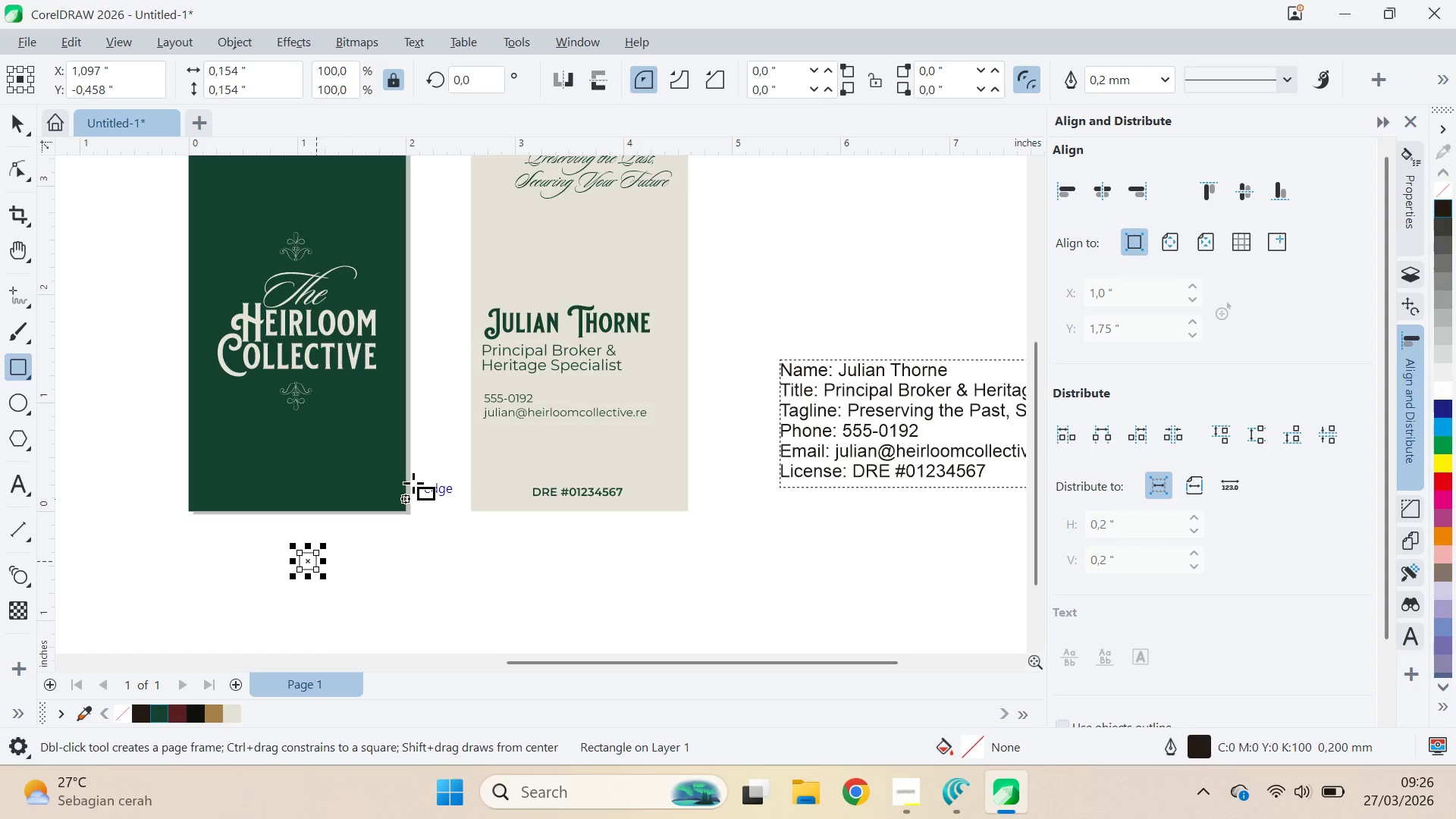 
type(V25)
 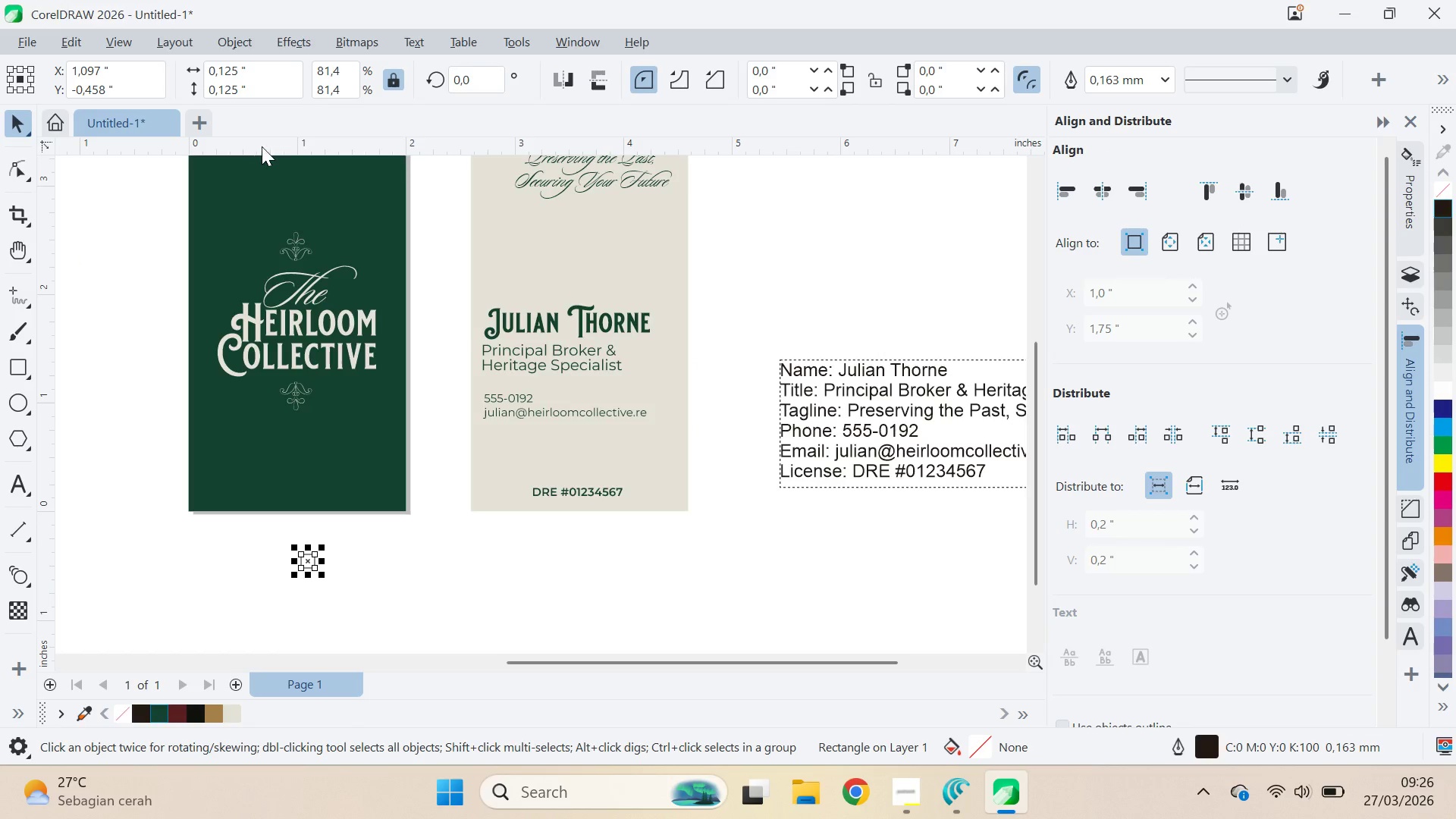 
left_click_drag(start_coordinate=[226, 95], to_coordinate=[238, 98])
 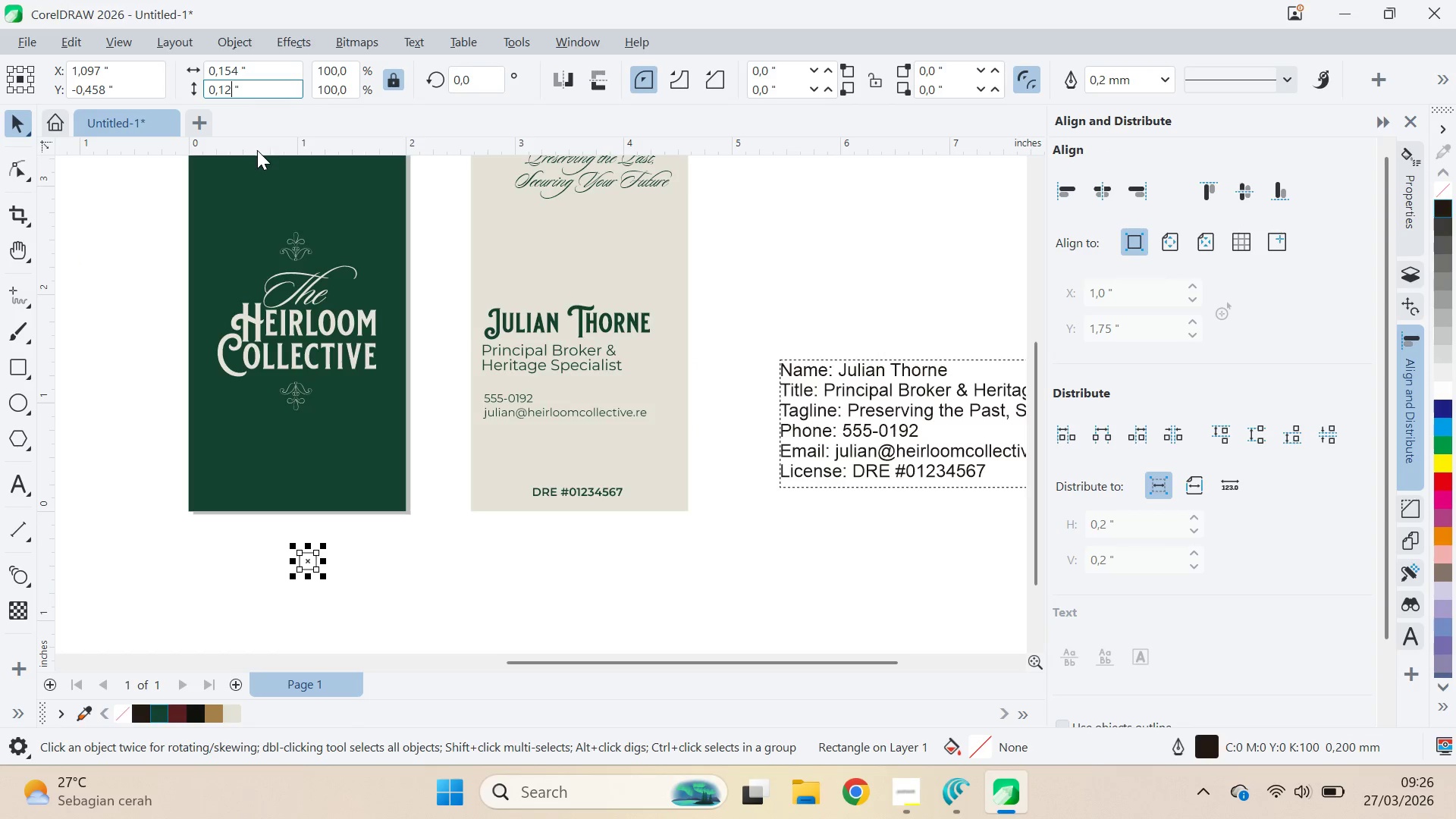 
key(Enter)
 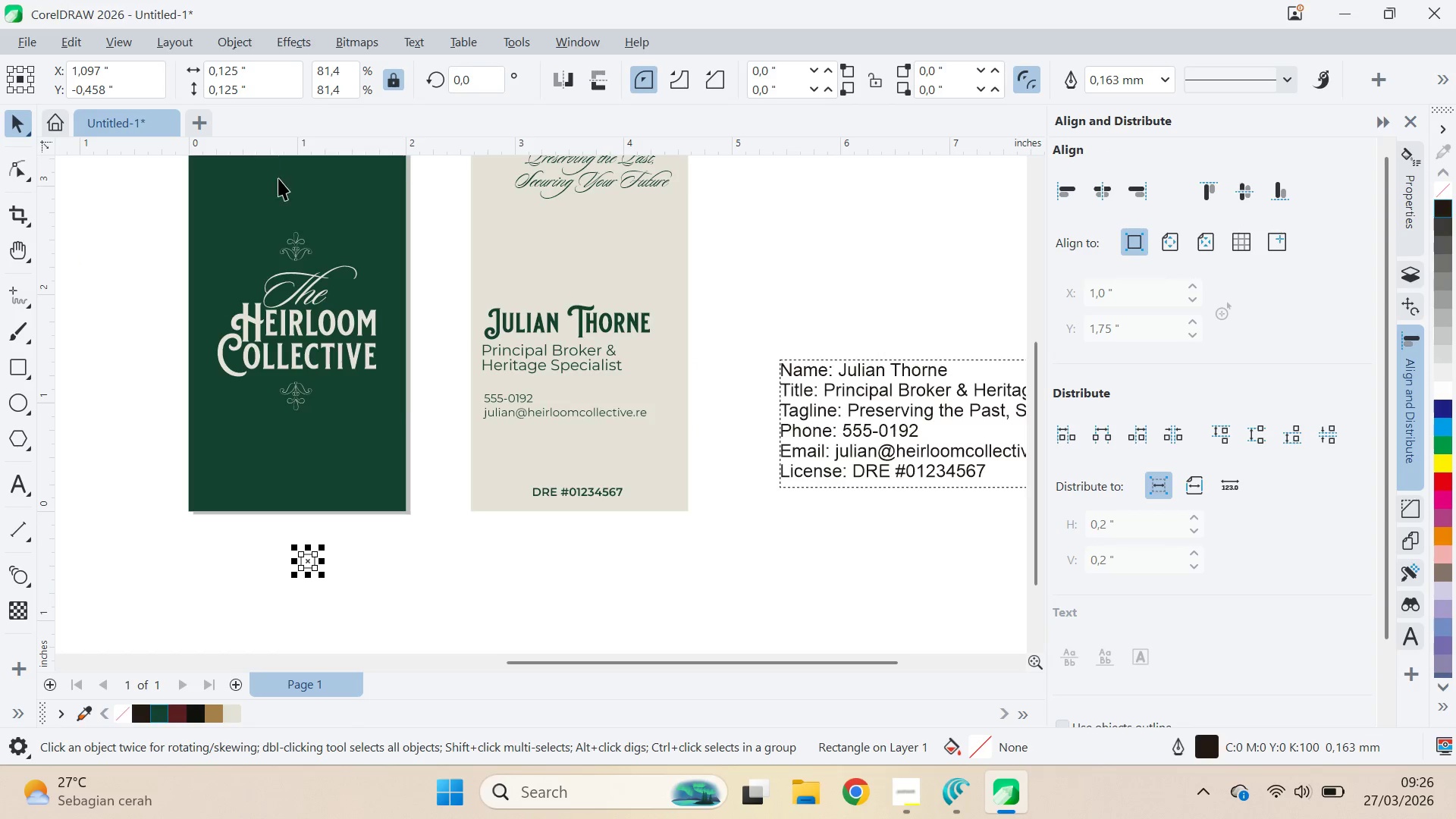 
type(QV)
 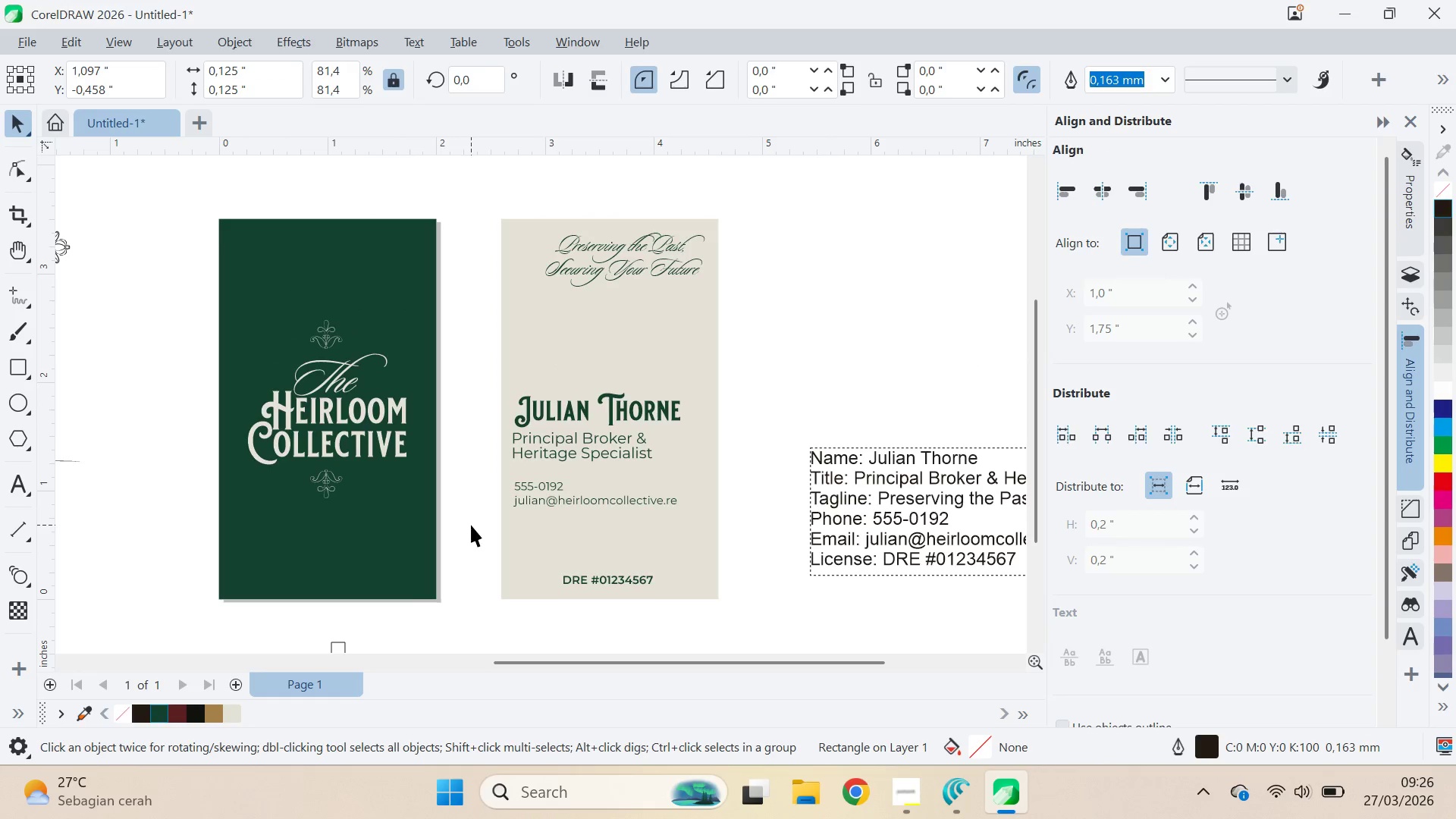 
left_click_drag(start_coordinate=[429, 418], to_coordinate=[460, 506])
 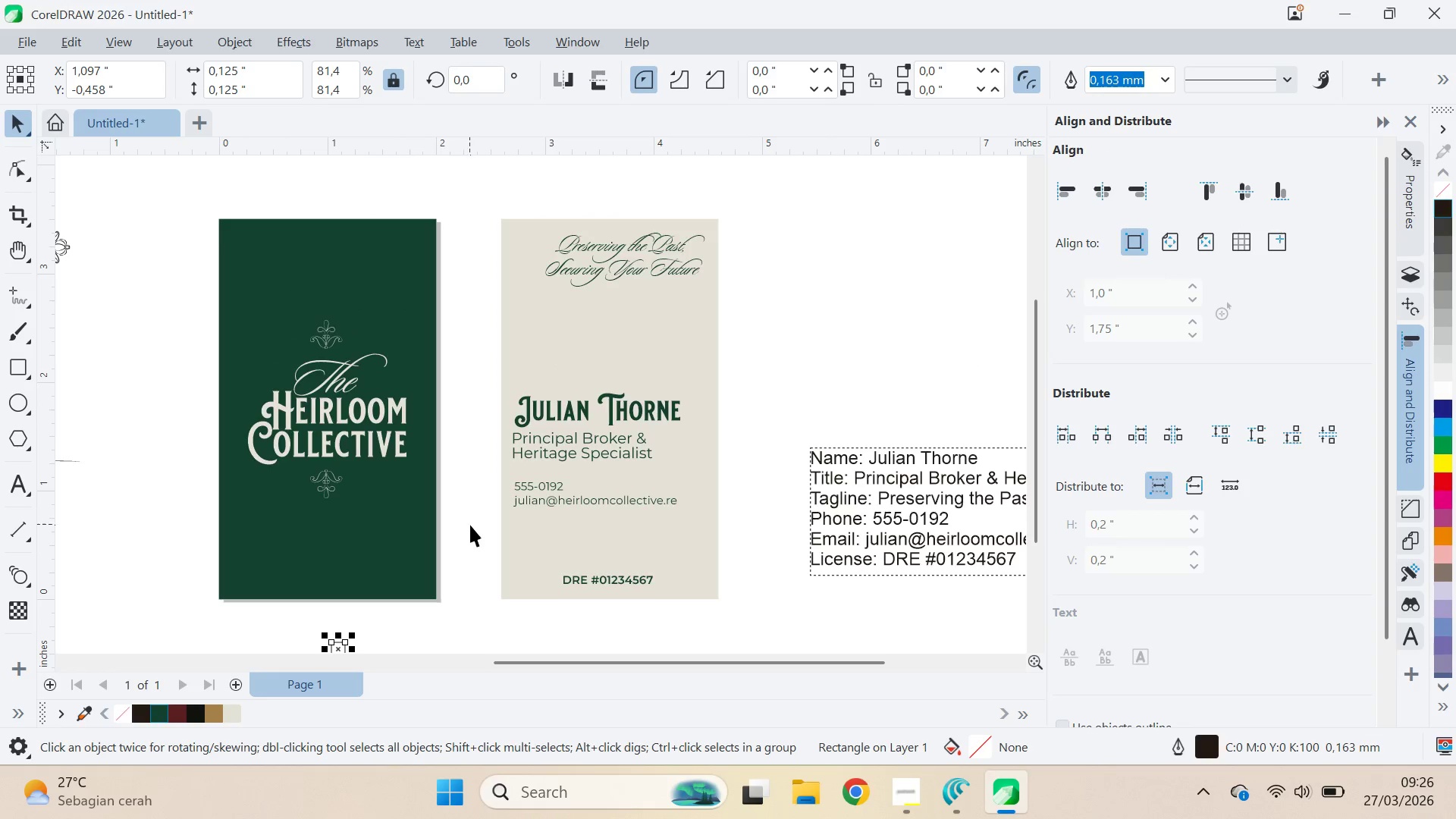 
left_click([471, 525])
 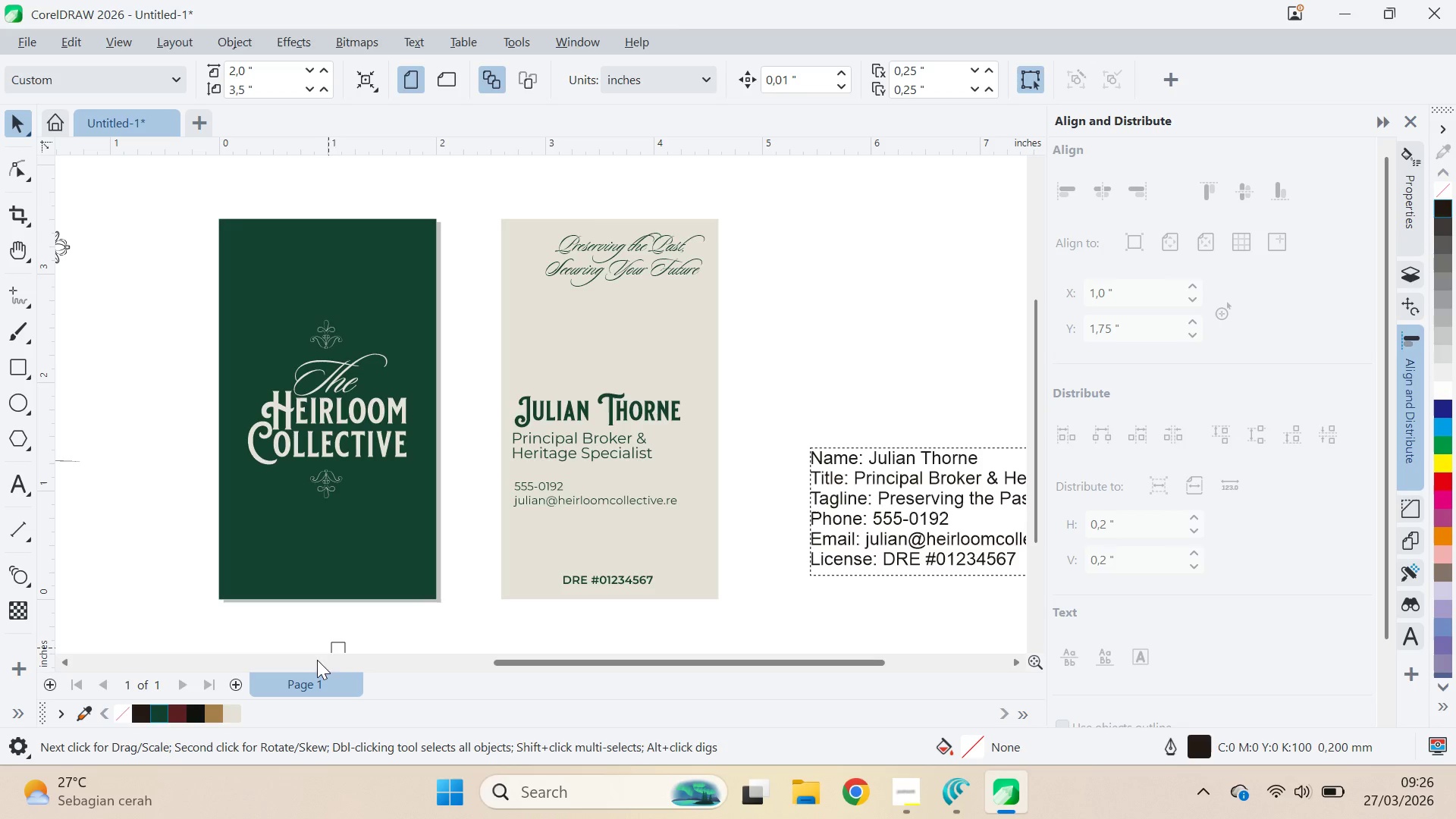 
left_click_drag(start_coordinate=[331, 648], to_coordinate=[350, 623])
 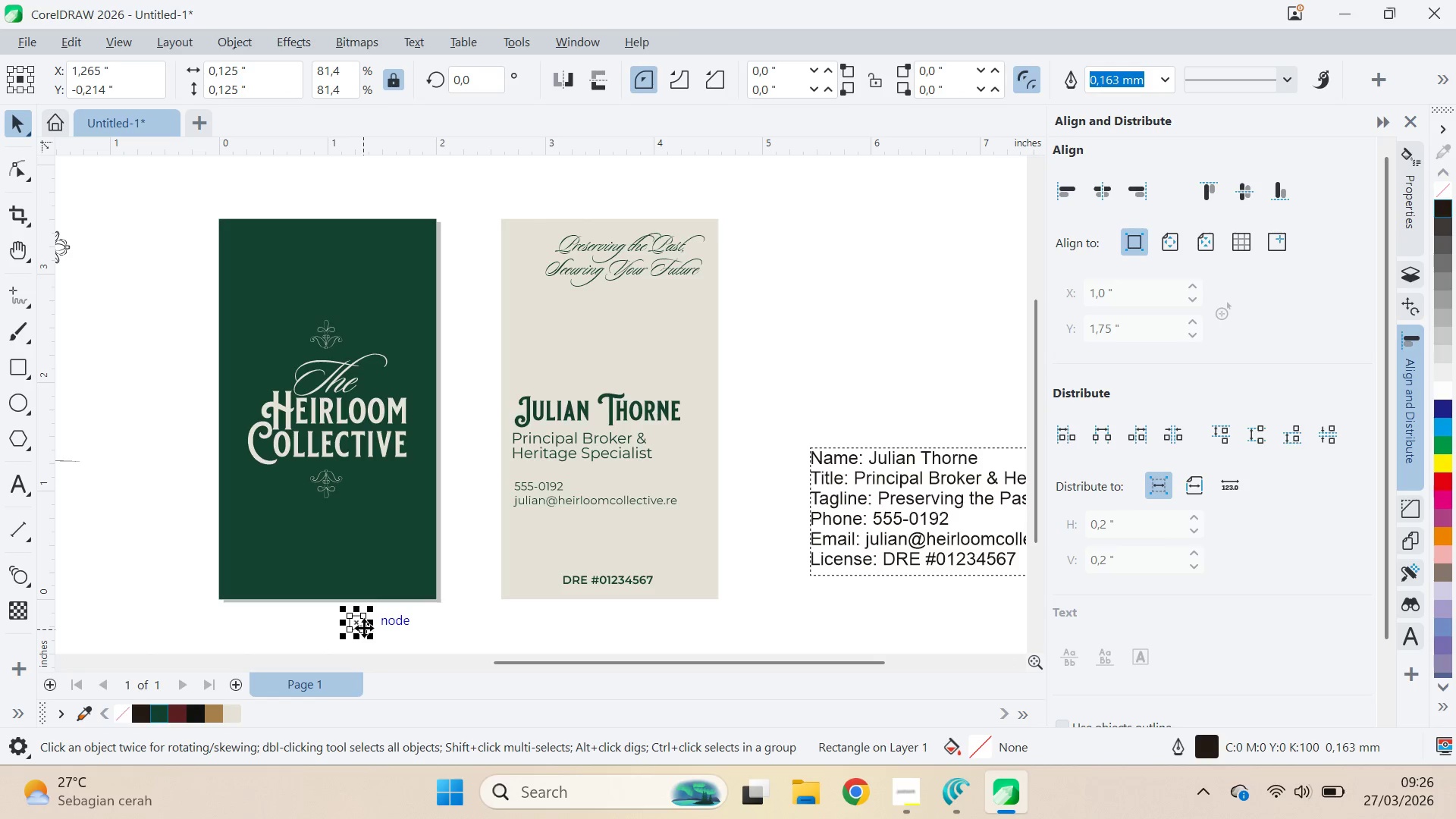 
left_click_drag(start_coordinate=[364, 628], to_coordinate=[437, 597])
 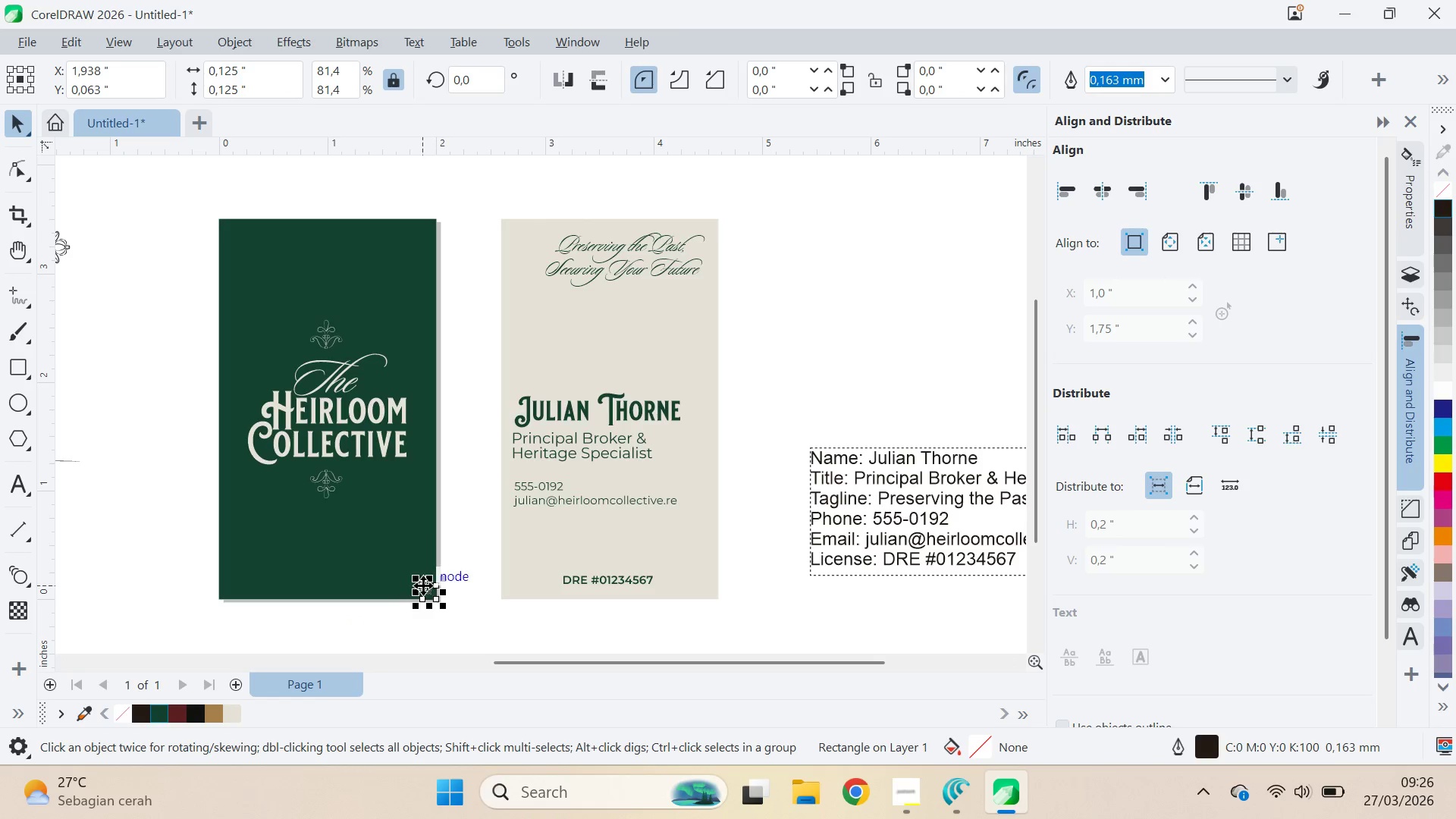 
left_click_drag(start_coordinate=[422, 585], to_coordinate=[218, 220])
 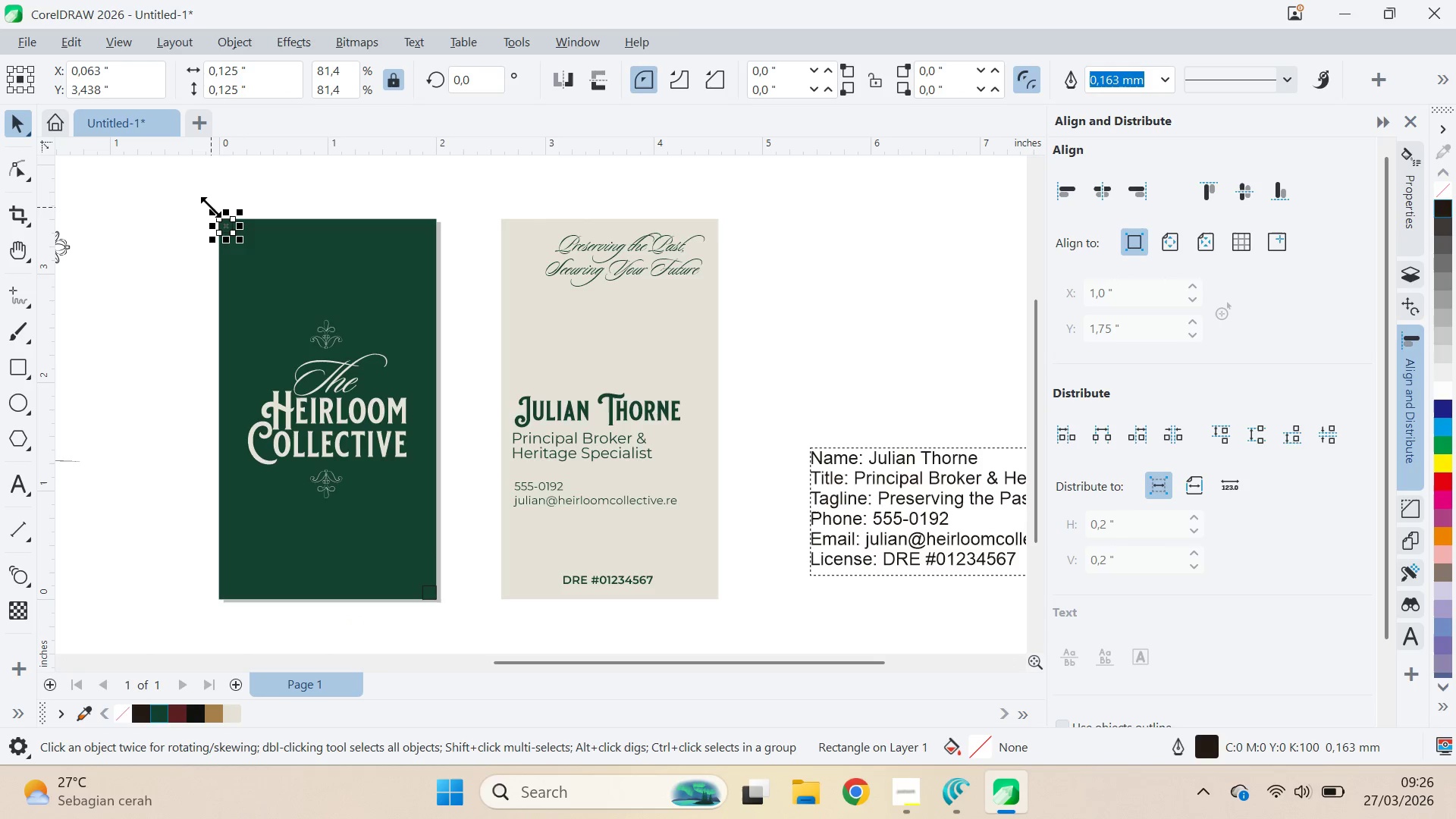 
left_click_drag(start_coordinate=[211, 207], to_coordinate=[416, 573])
 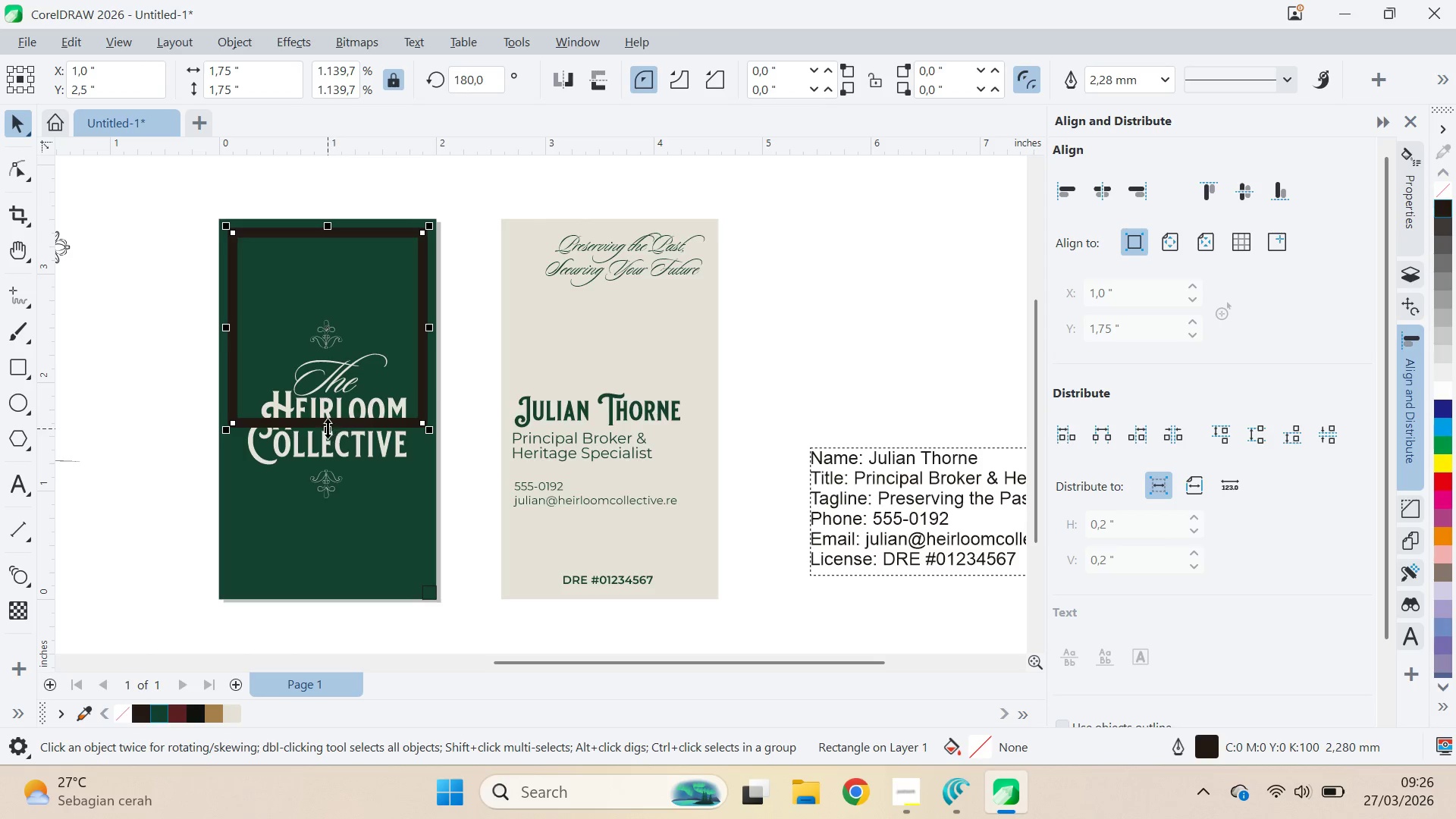 
left_click_drag(start_coordinate=[328, 428], to_coordinate=[425, 587])
 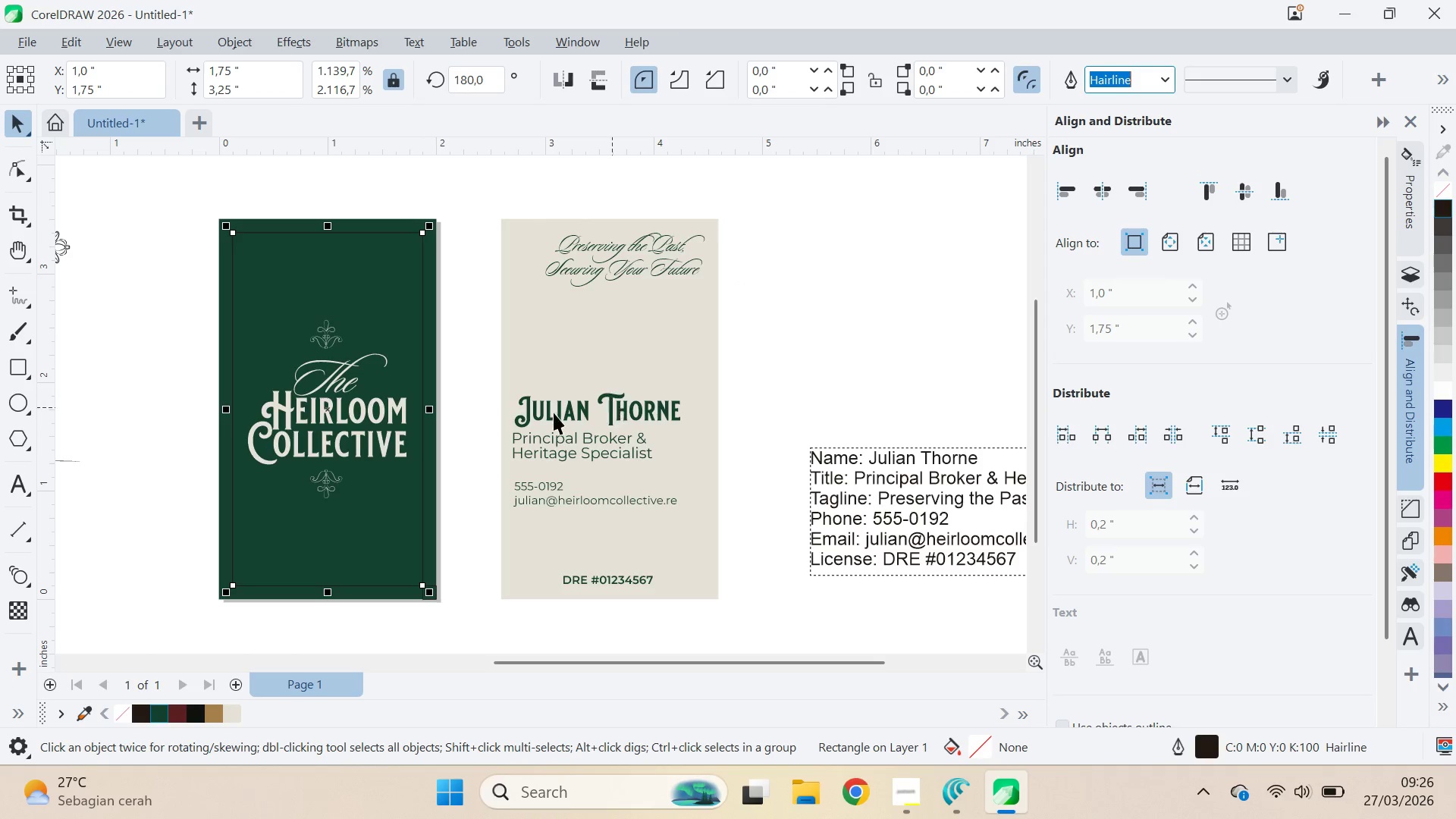 
left_click([431, 601])
 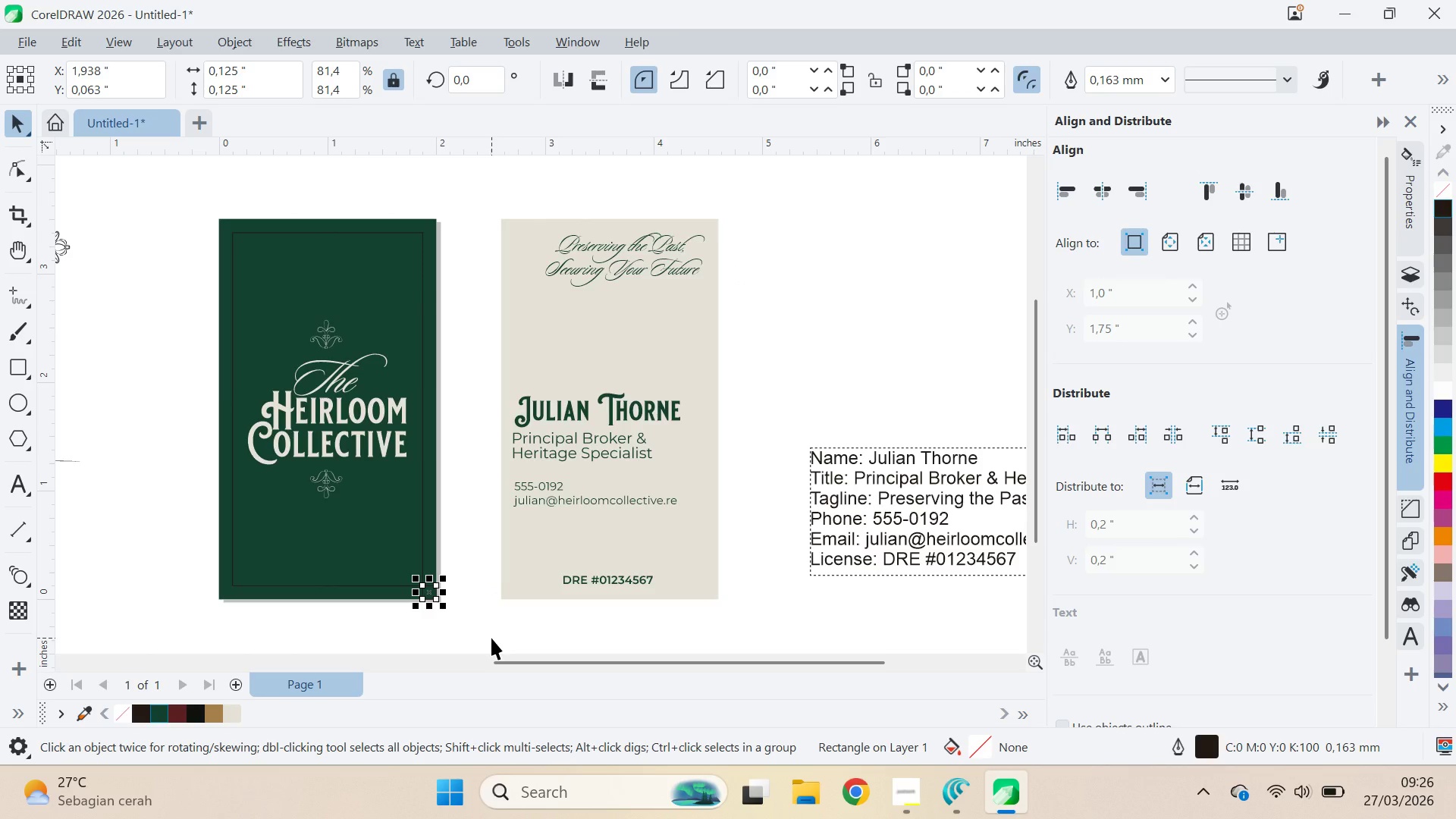 
key(Delete)
 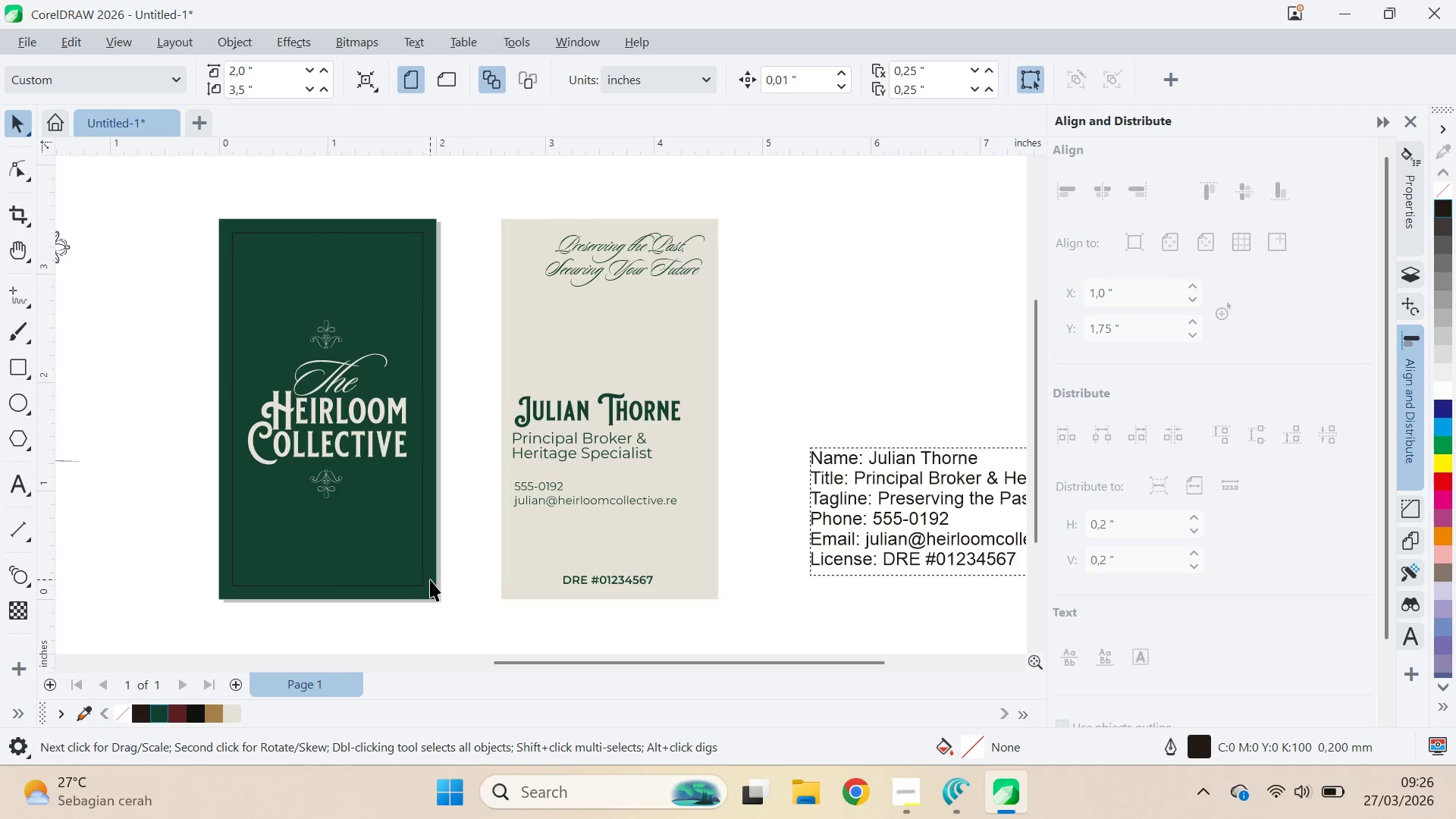 
left_click([422, 570])
 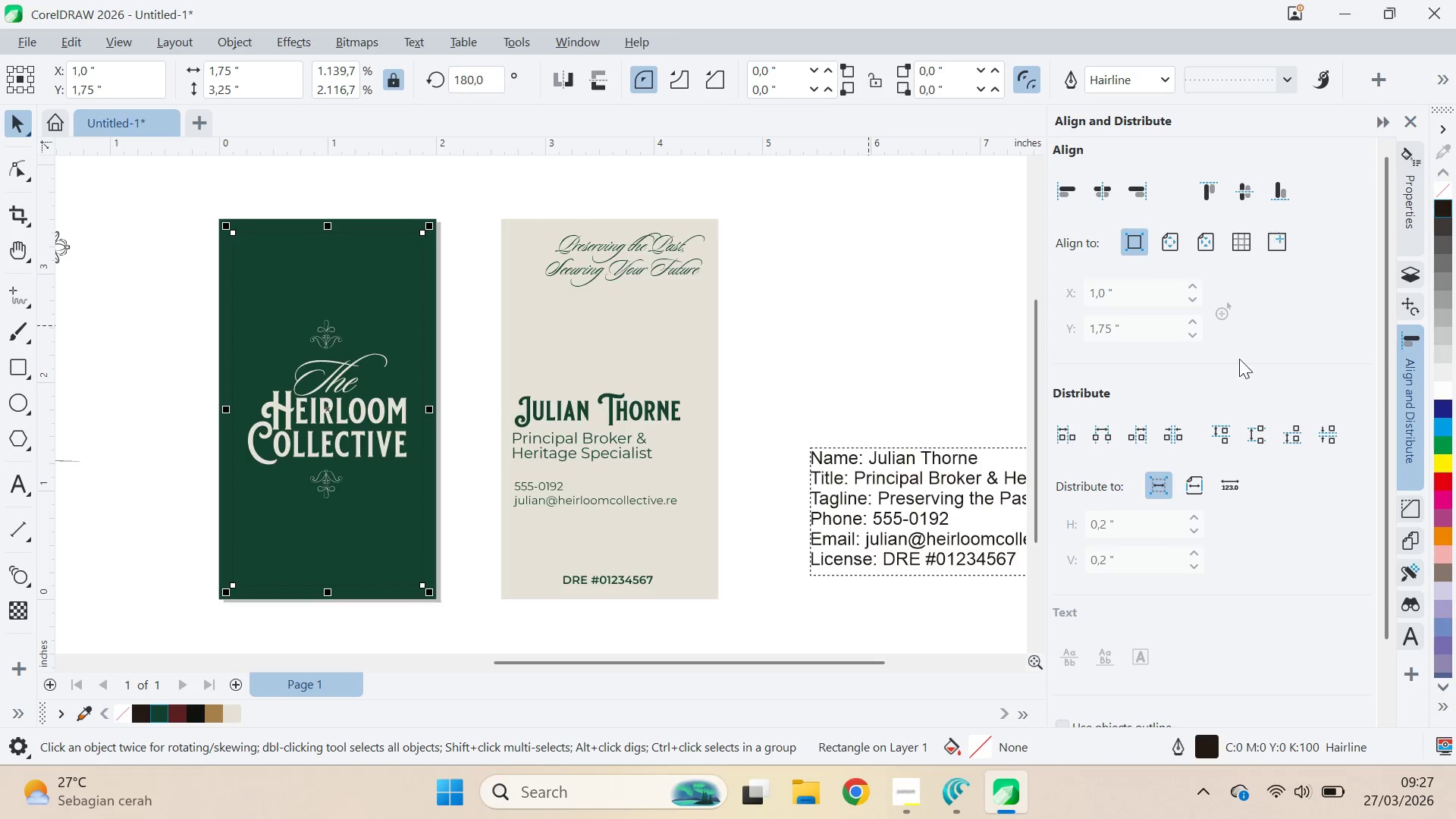 
mouse_move([1432, 465])
 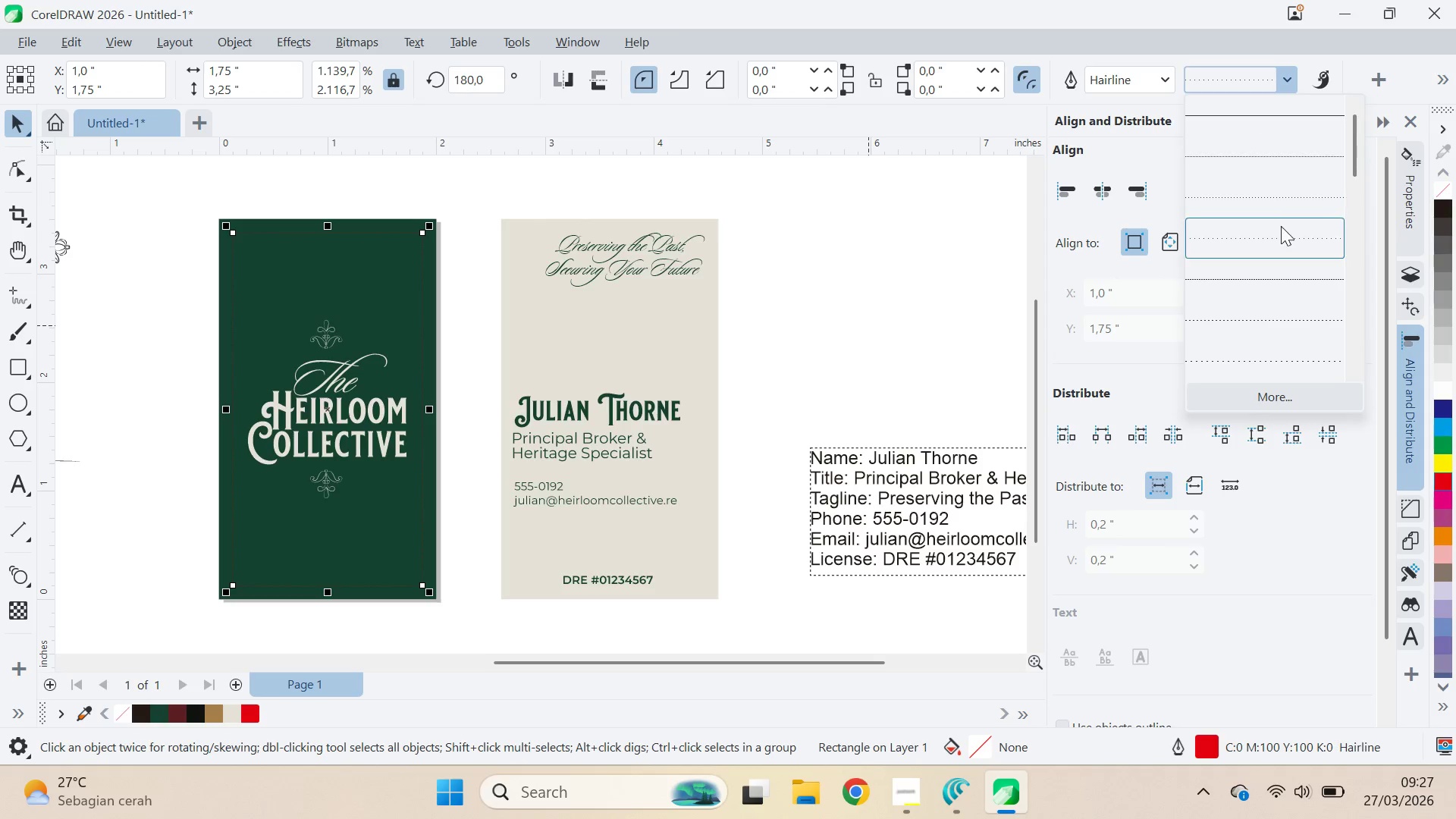 
left_click([1273, 199])
 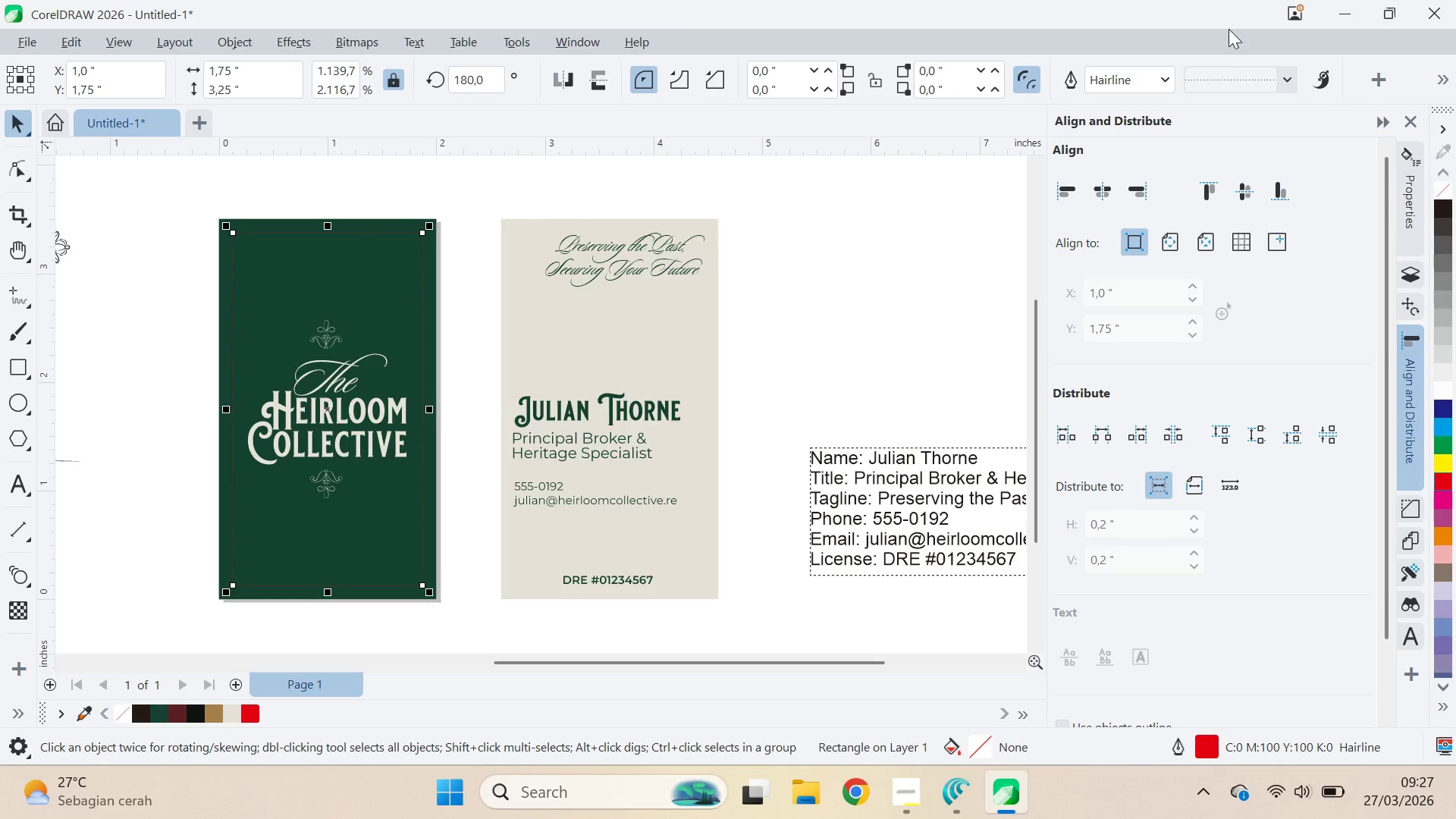 
left_click([1168, 67])
 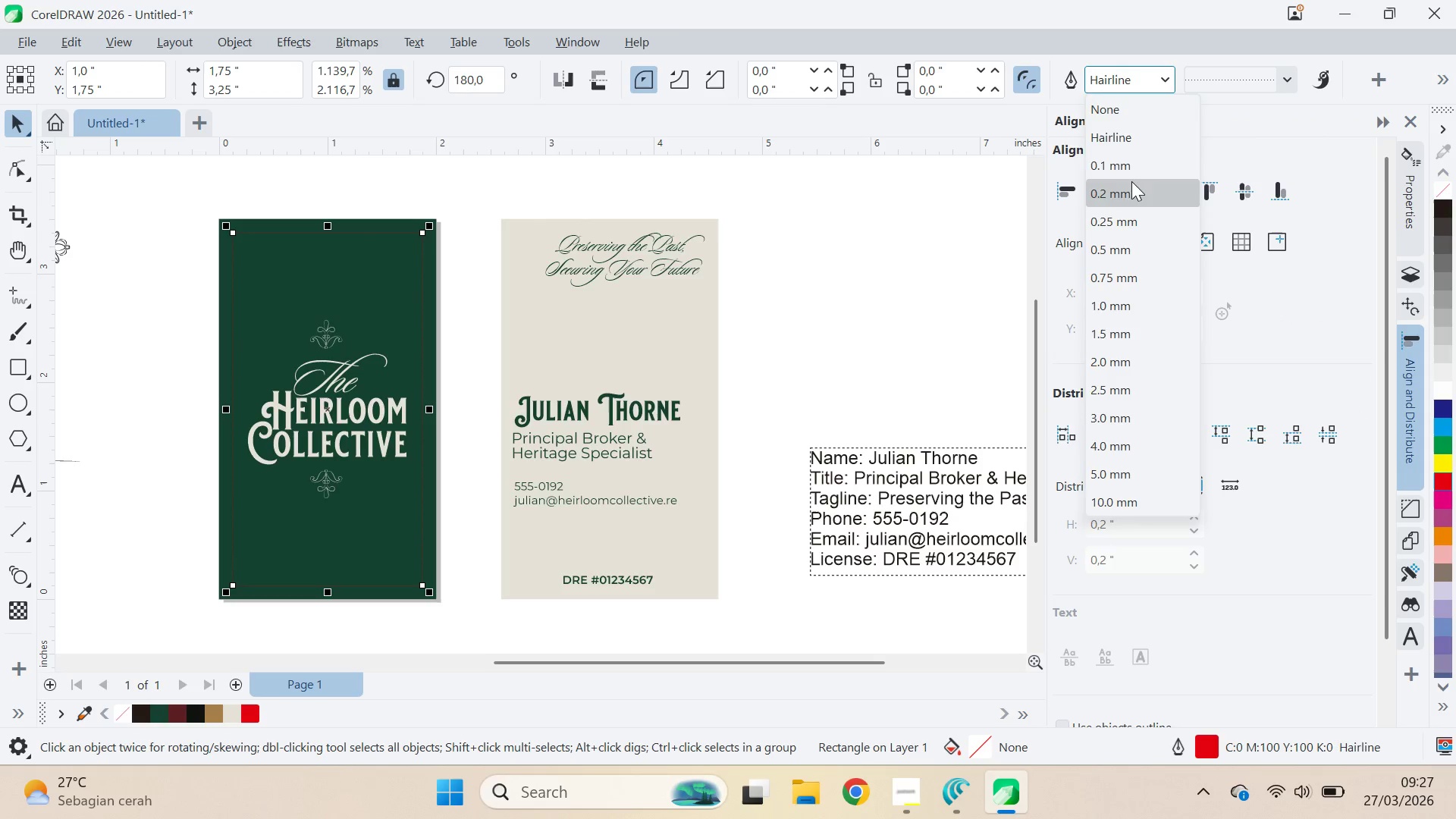 
left_click([1135, 171])
 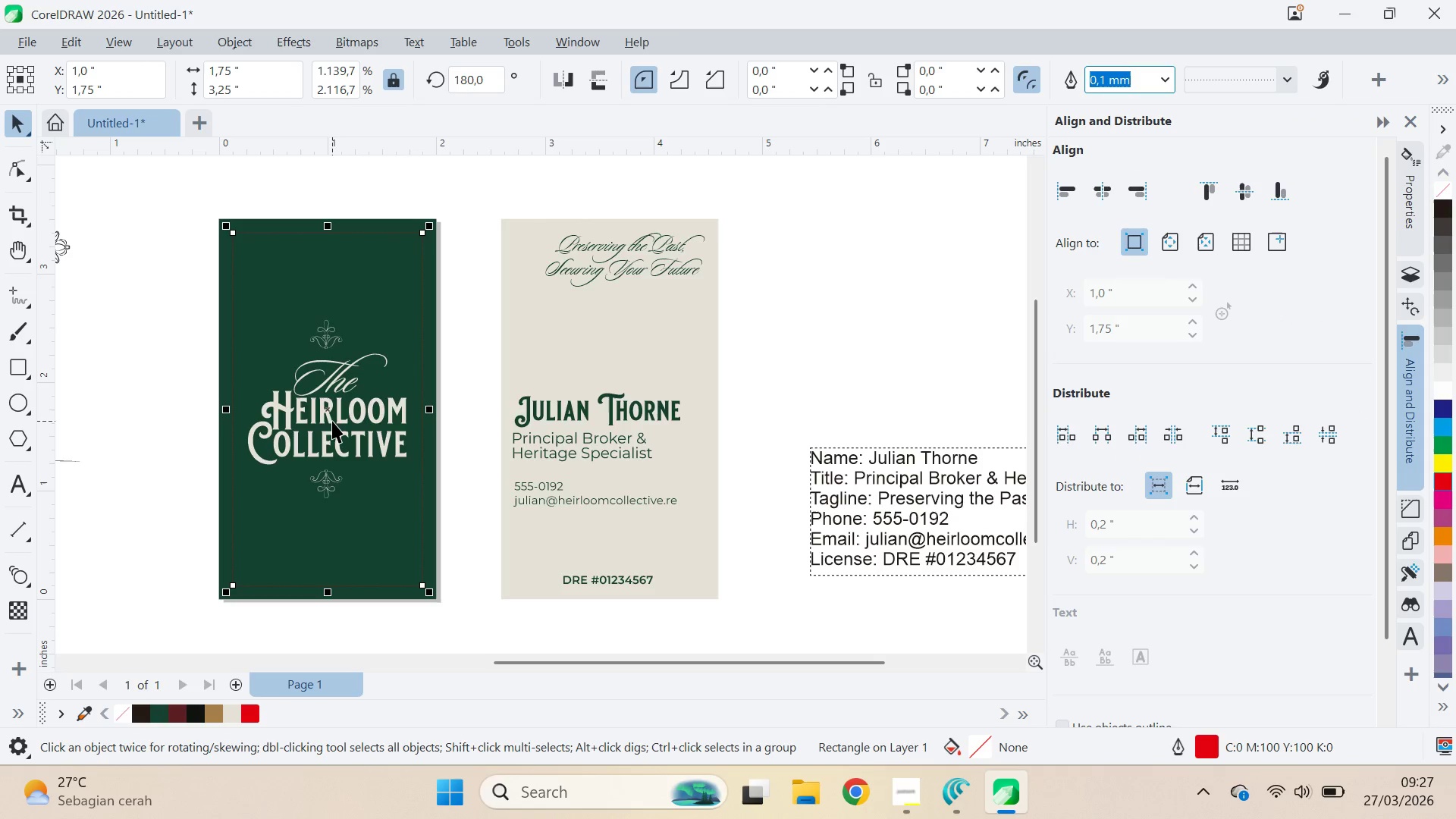 
left_click_drag(start_coordinate=[329, 412], to_coordinate=[411, 405])
 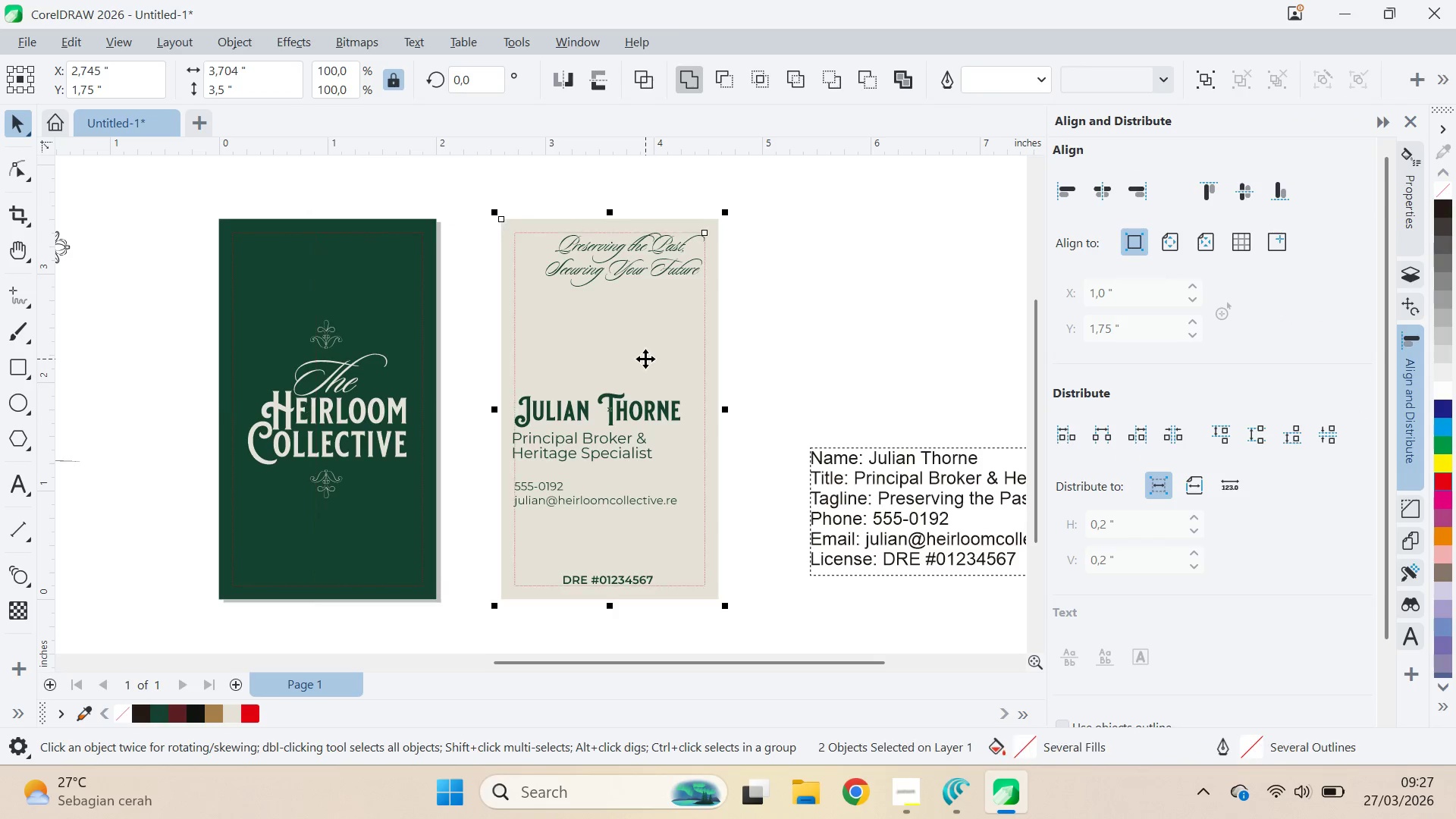 
hold_key(key=ShiftLeft, duration=0.77)
 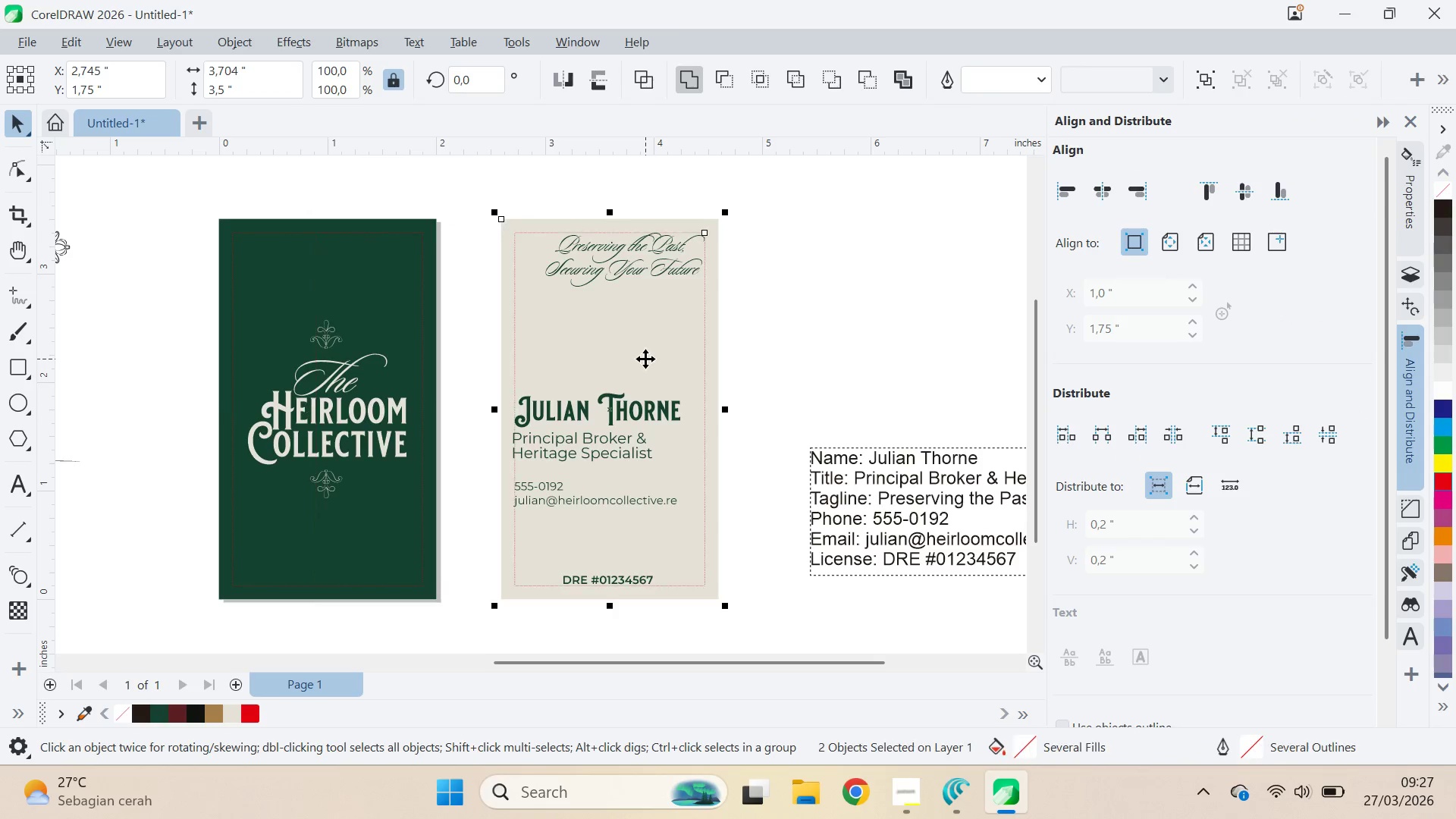 
key(C)
 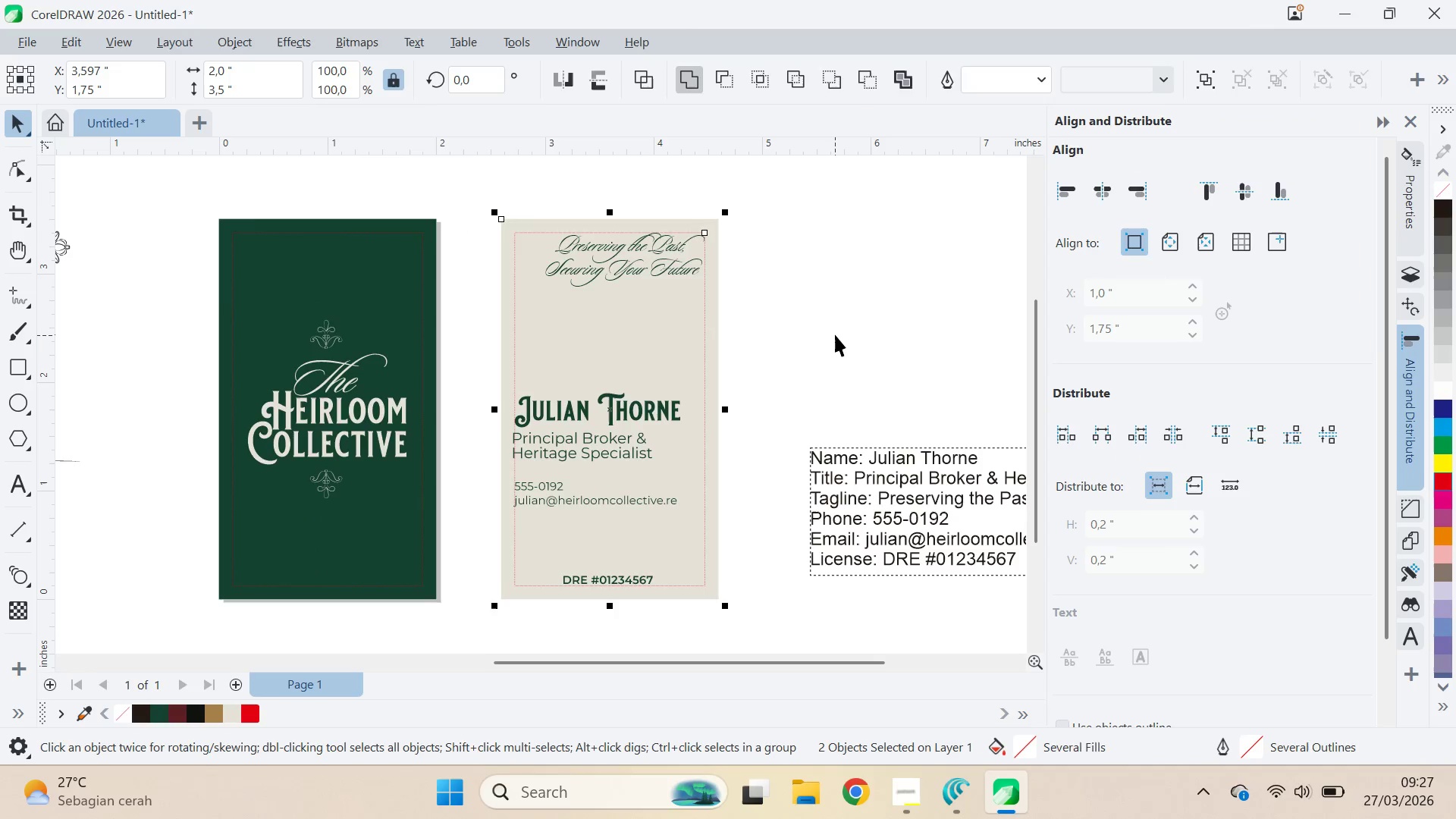 
left_click([835, 334])
 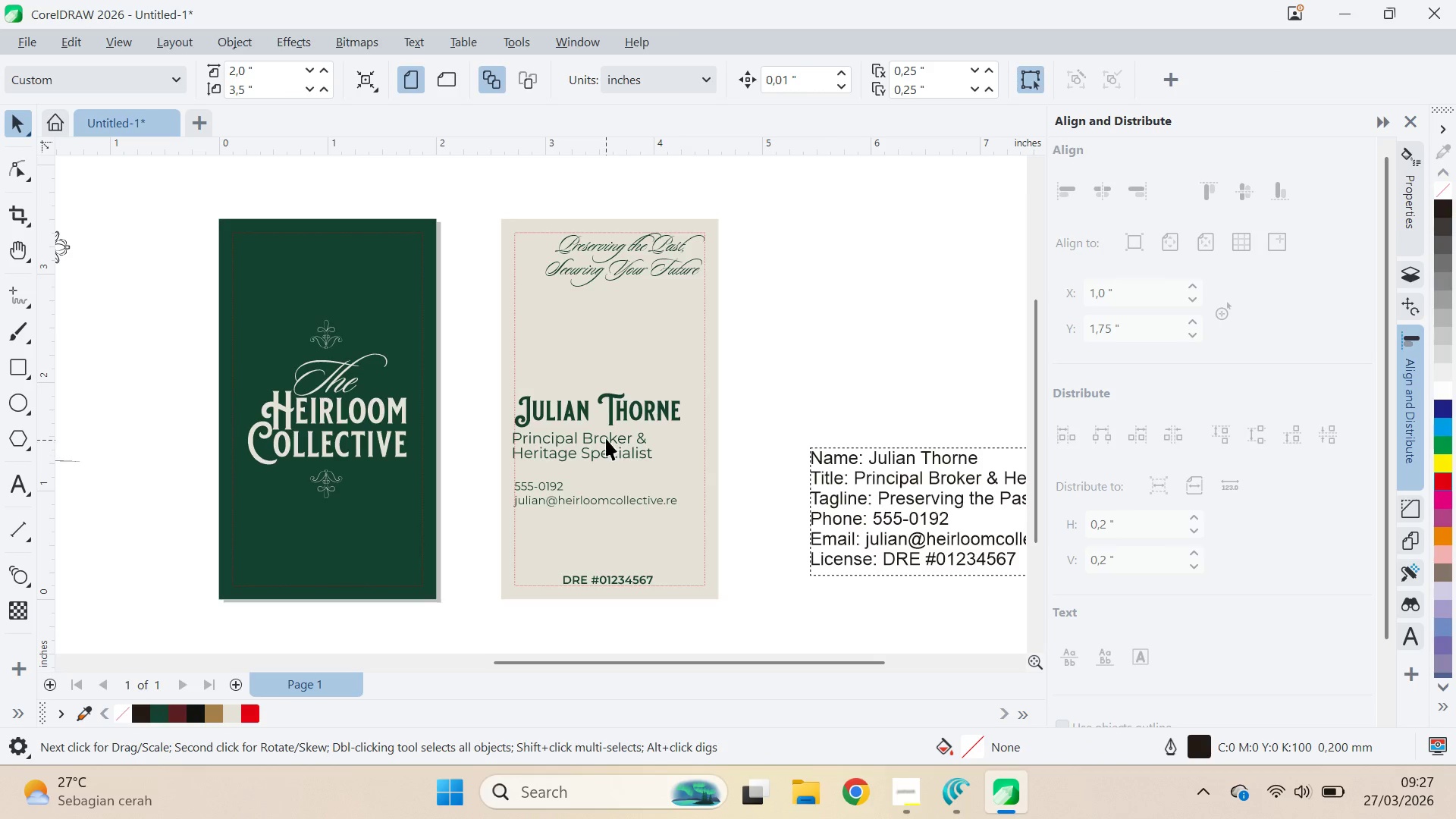 
left_click([606, 422])
 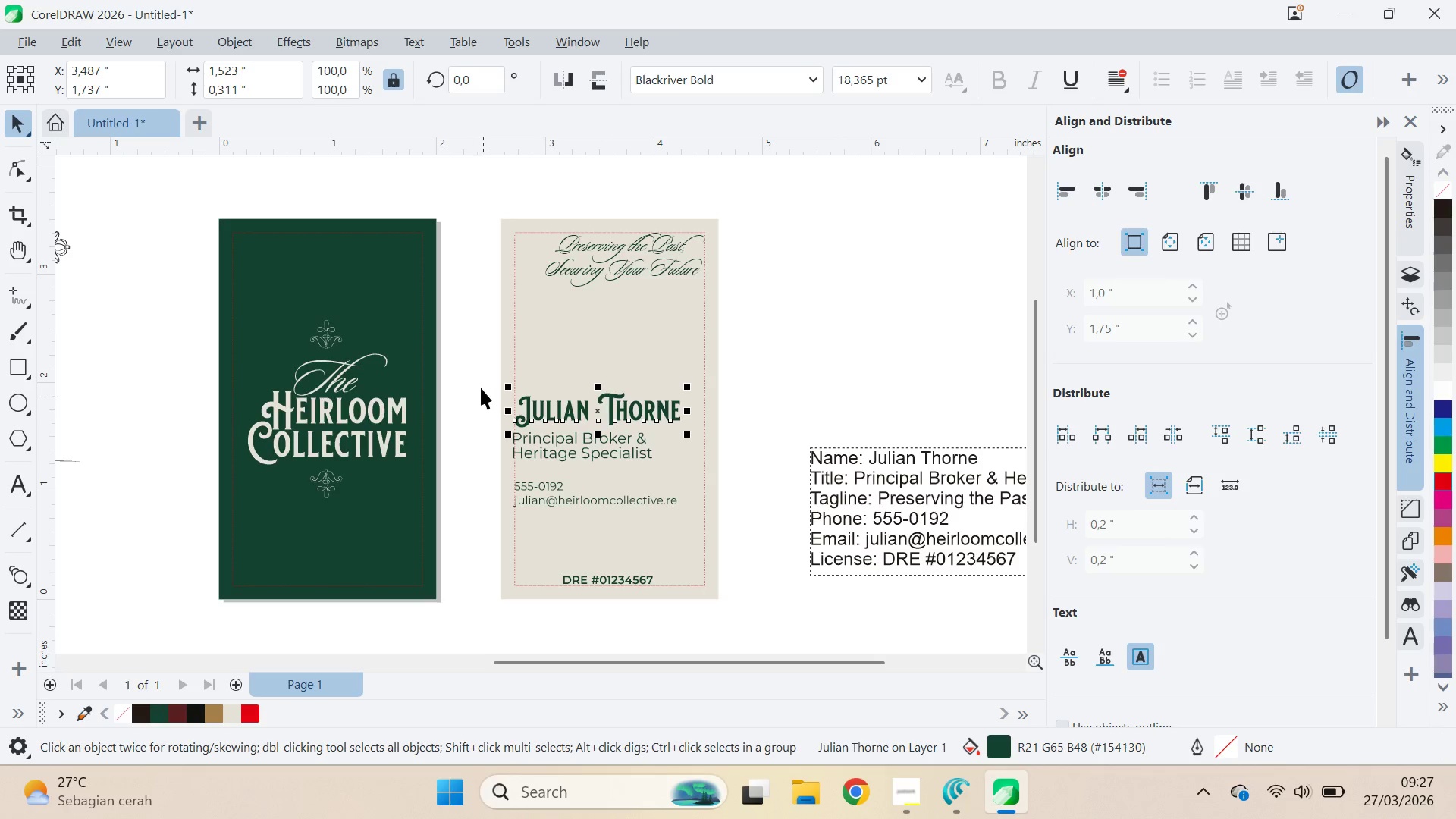 
left_click_drag(start_coordinate=[473, 371], to_coordinate=[775, 532])
 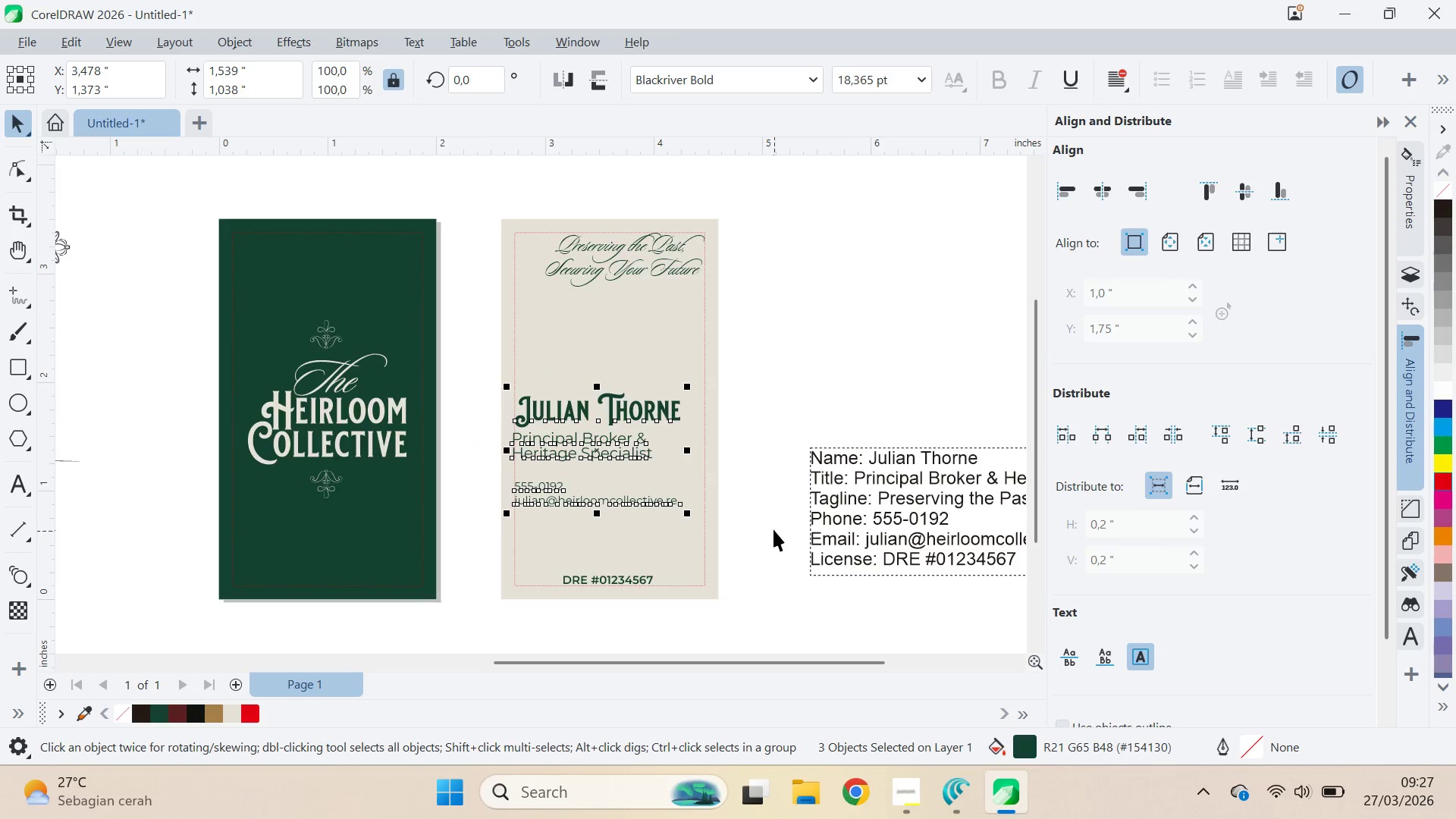 
key(Control+G)
 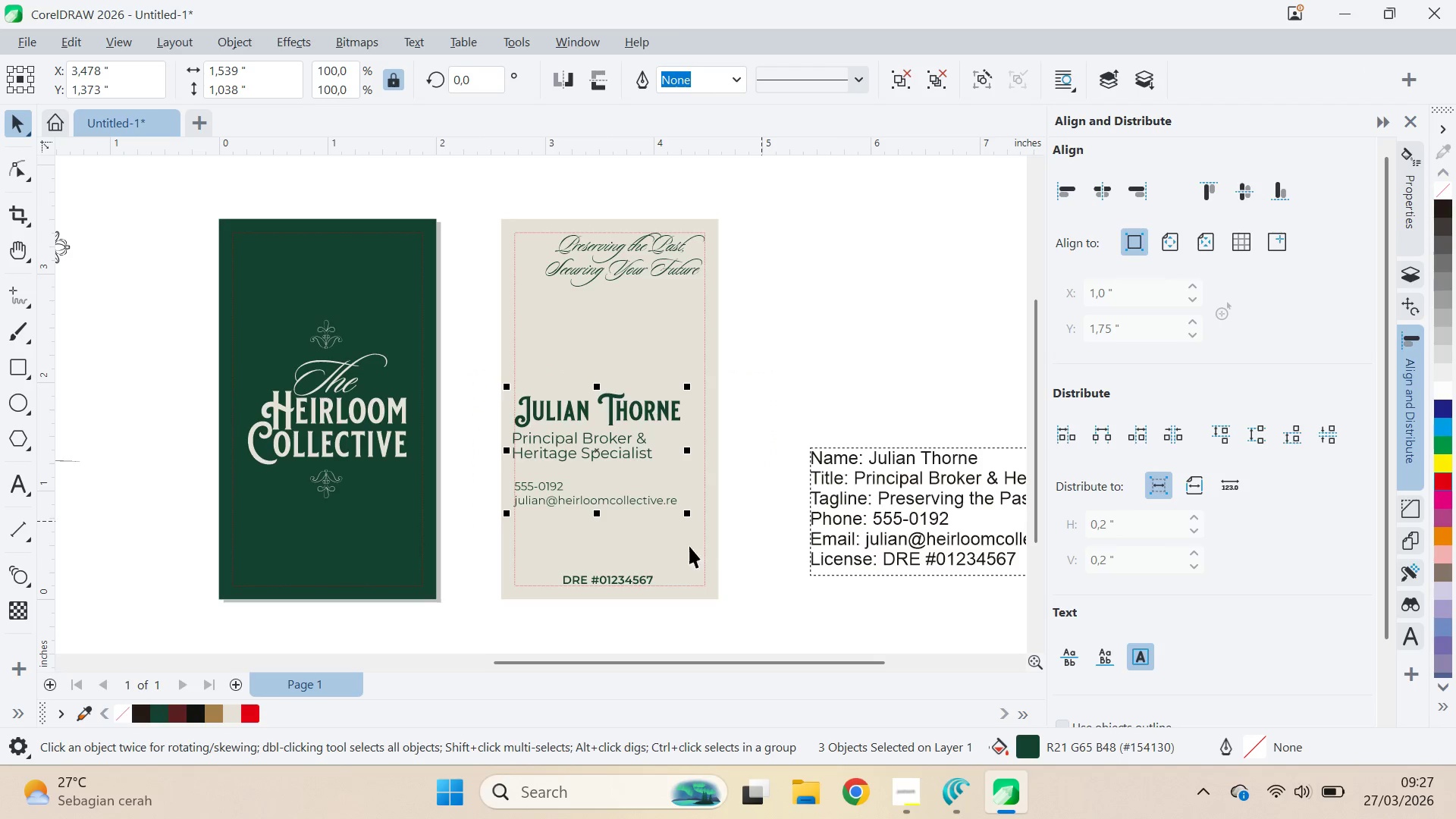 
hold_key(key=ShiftLeft, duration=0.31)
left_click([673, 535])
 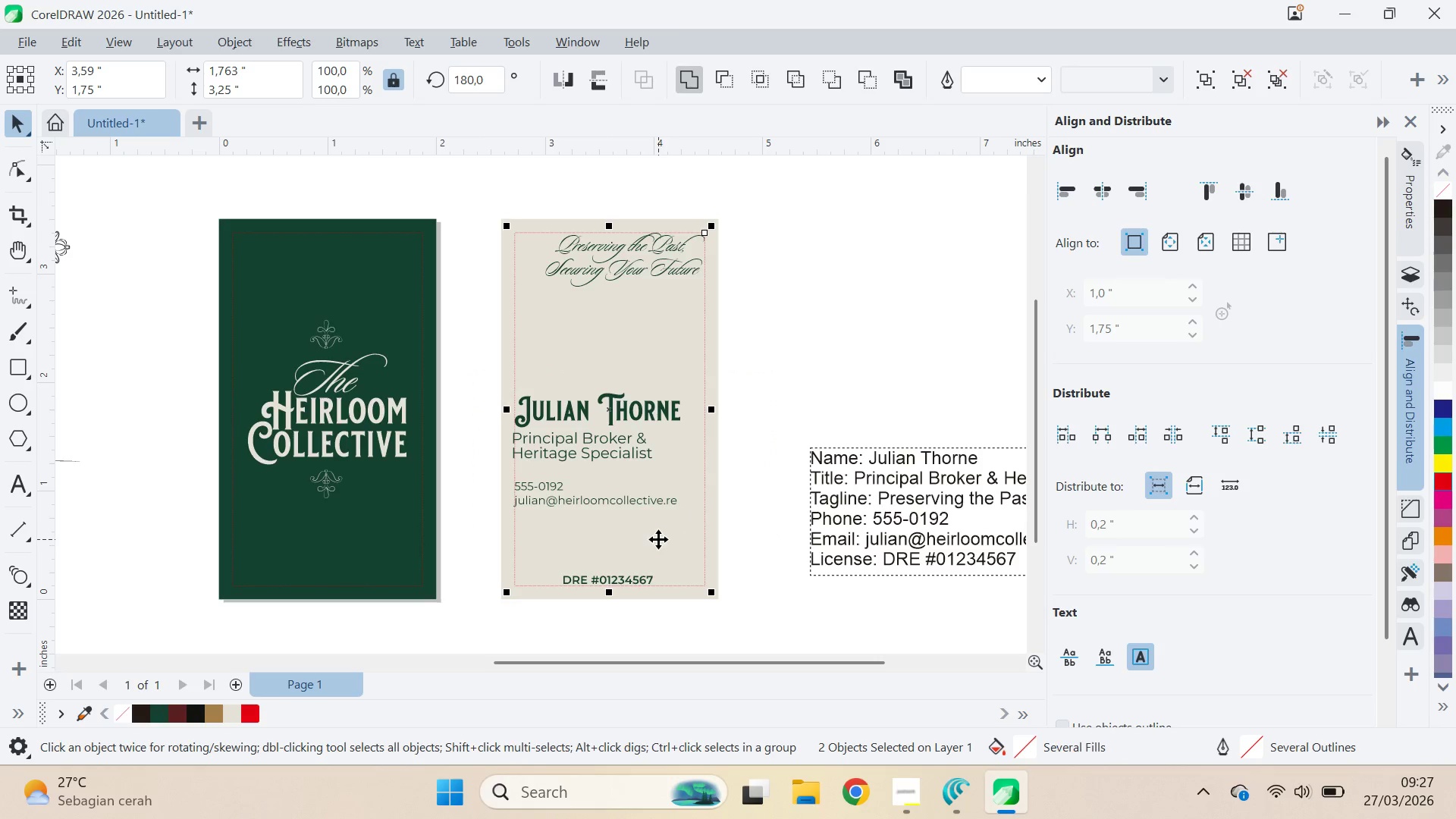 
key(L)
 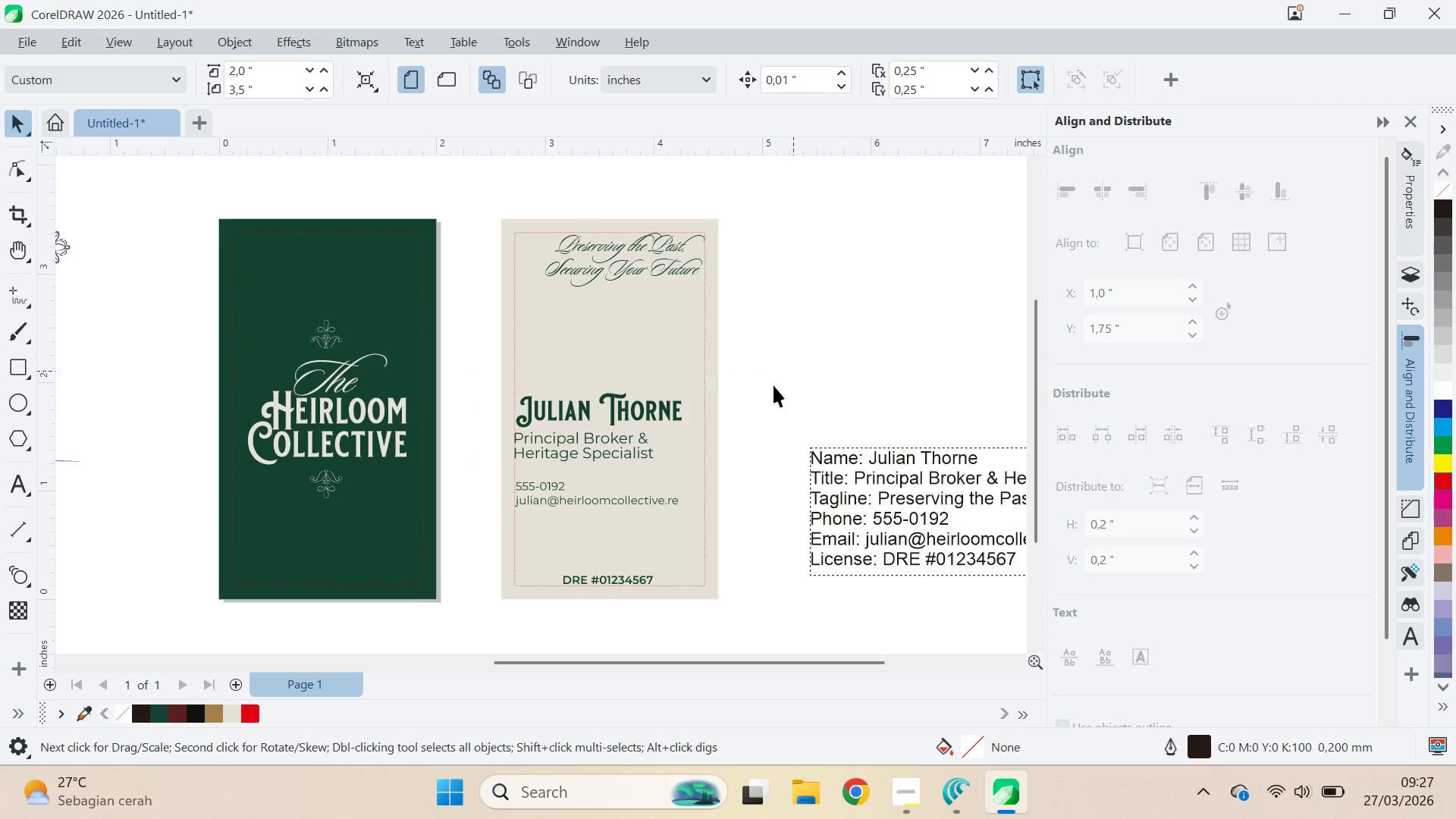 
scroll: coordinate [582, 431], scroll_direction: up, amount: 4.0
 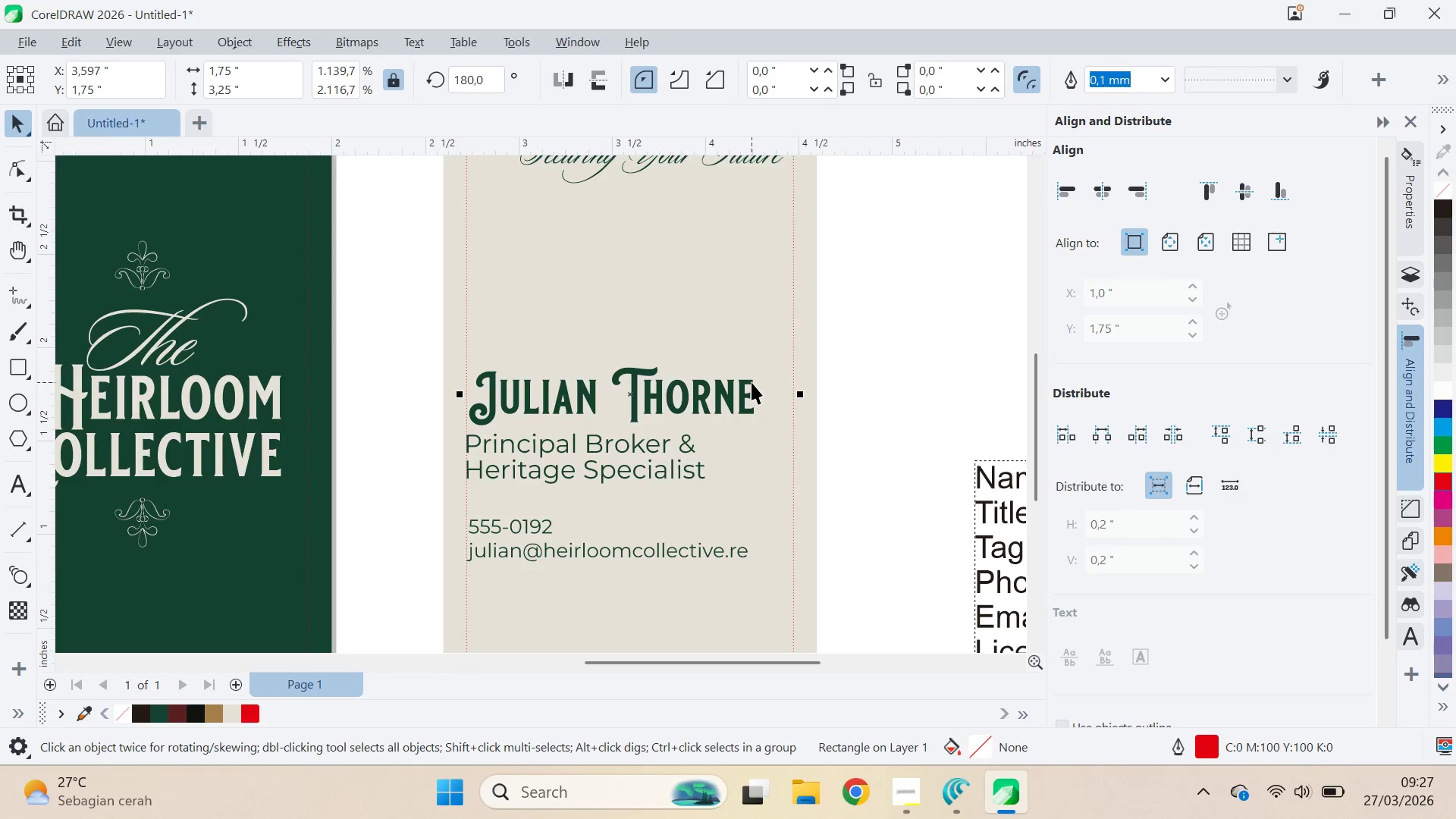 
key(Control+U)
 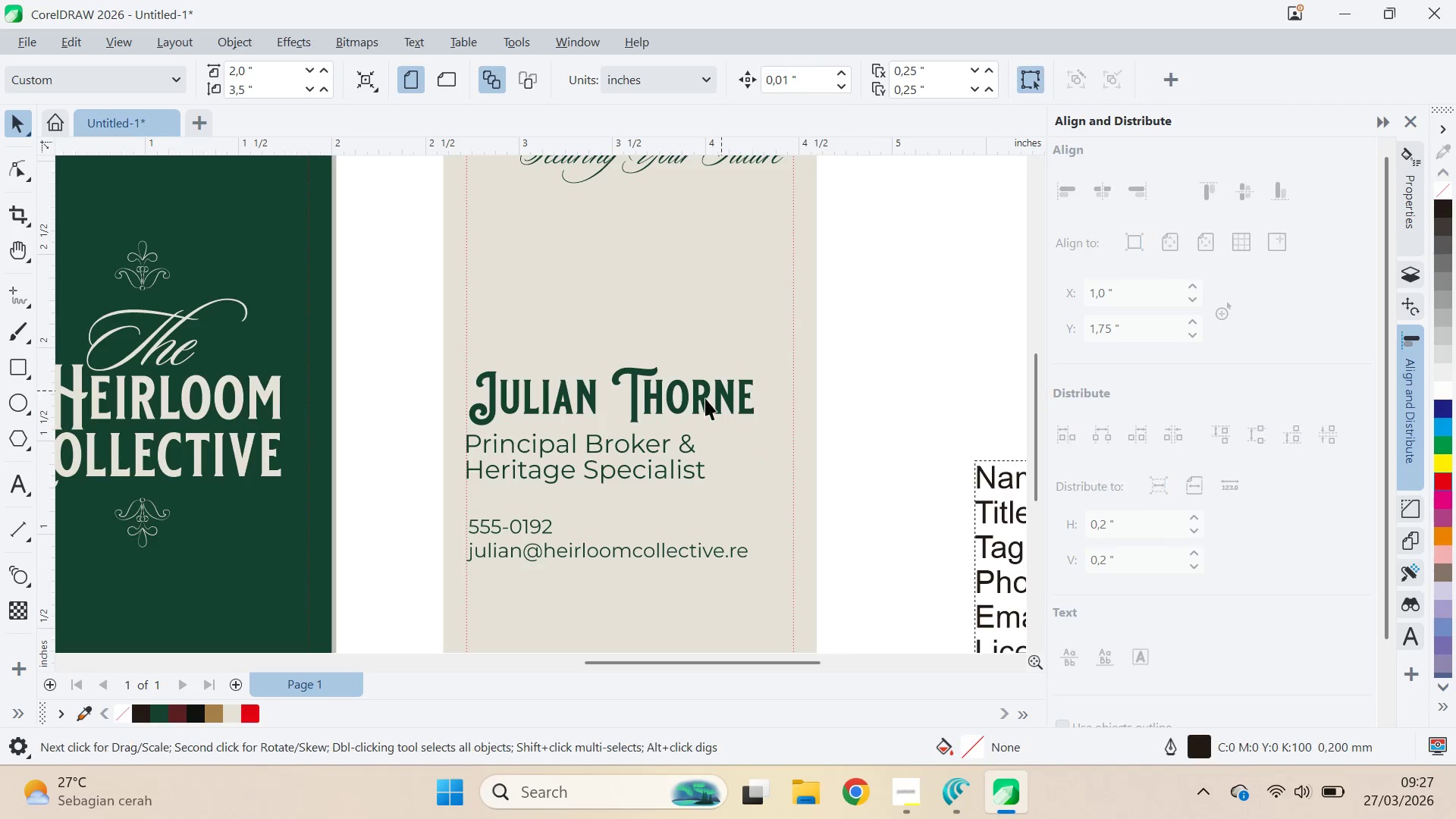 
left_click([702, 400])
 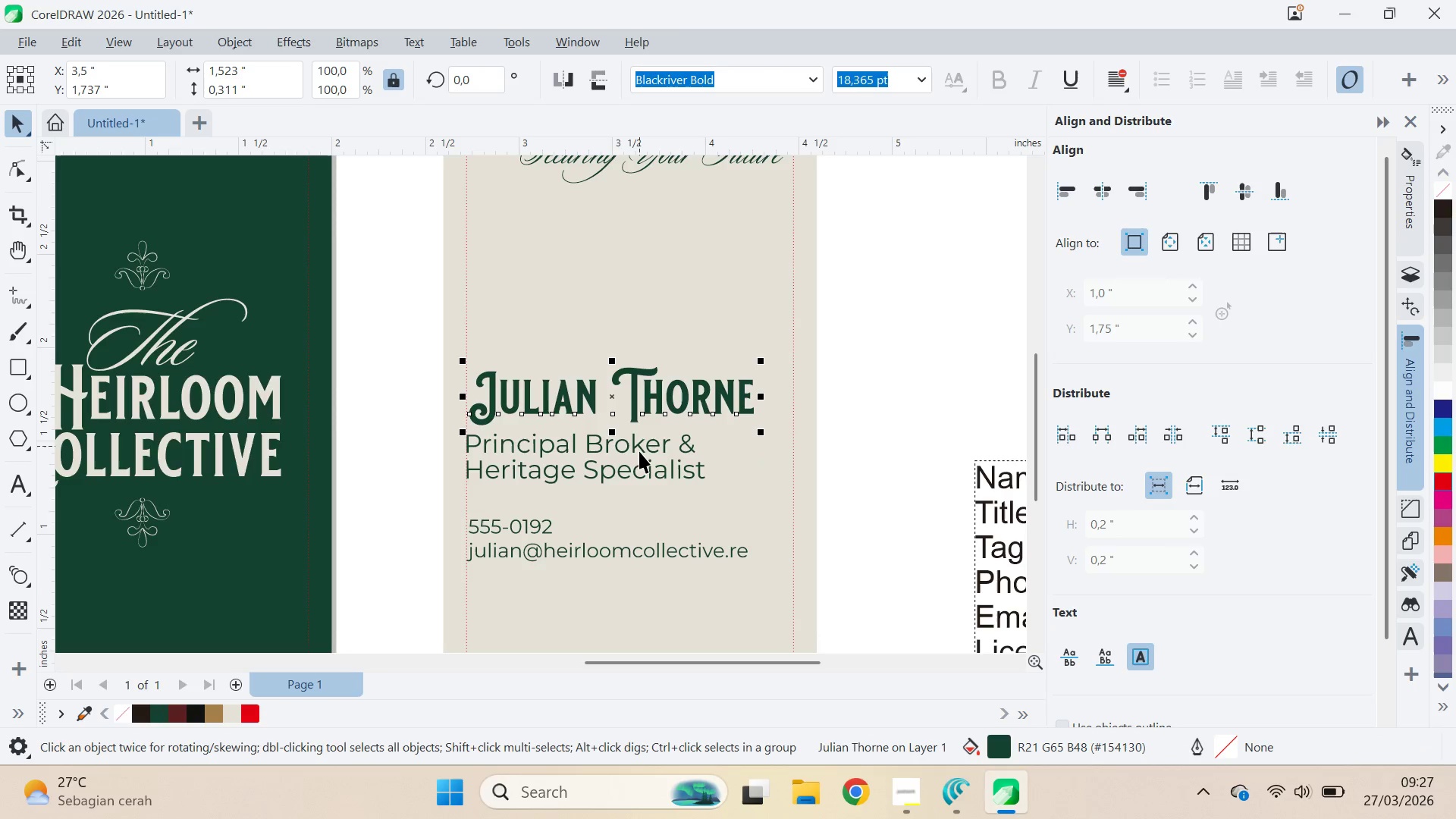 
left_click([511, 532])
 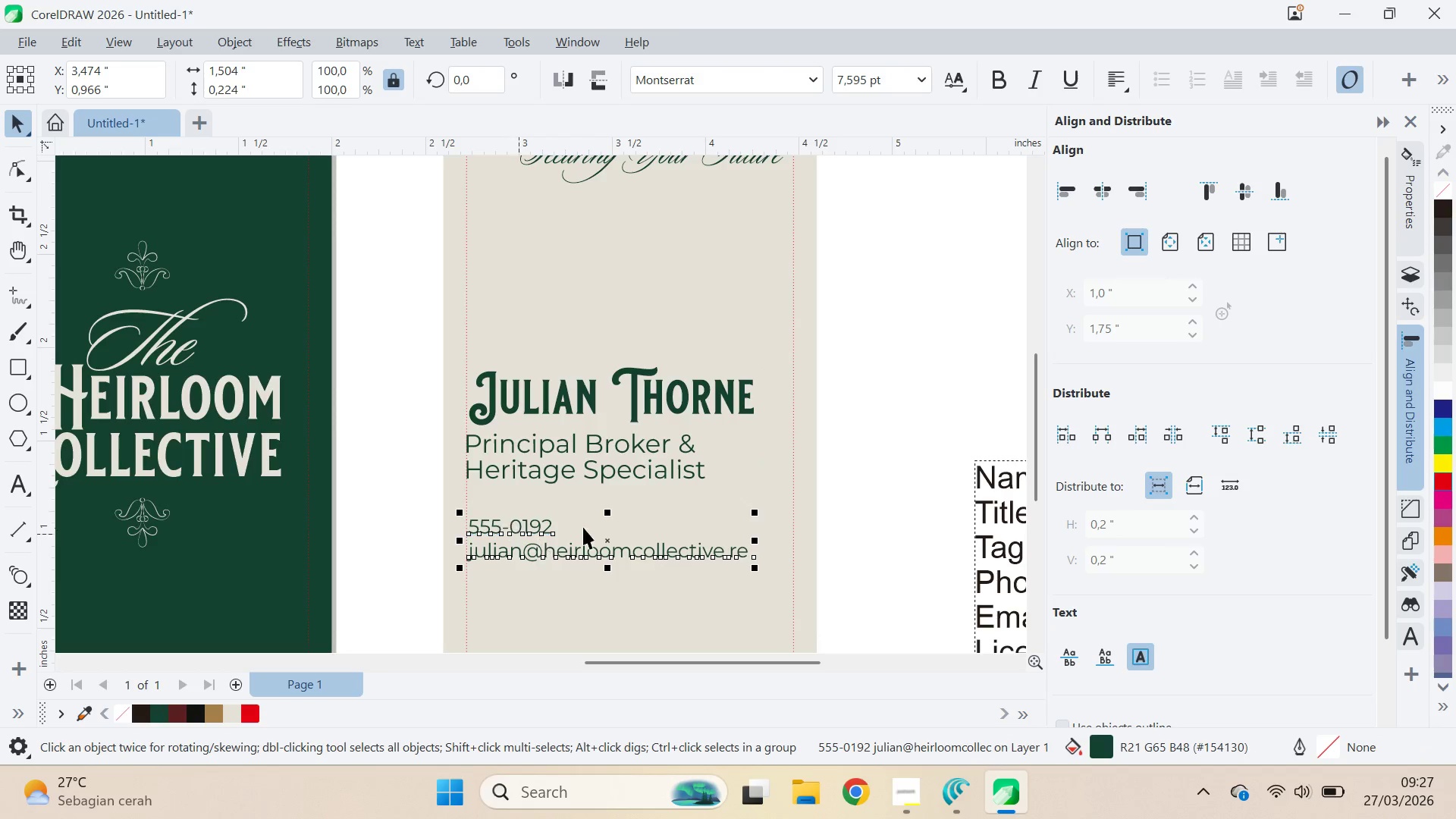 
type(QV)
 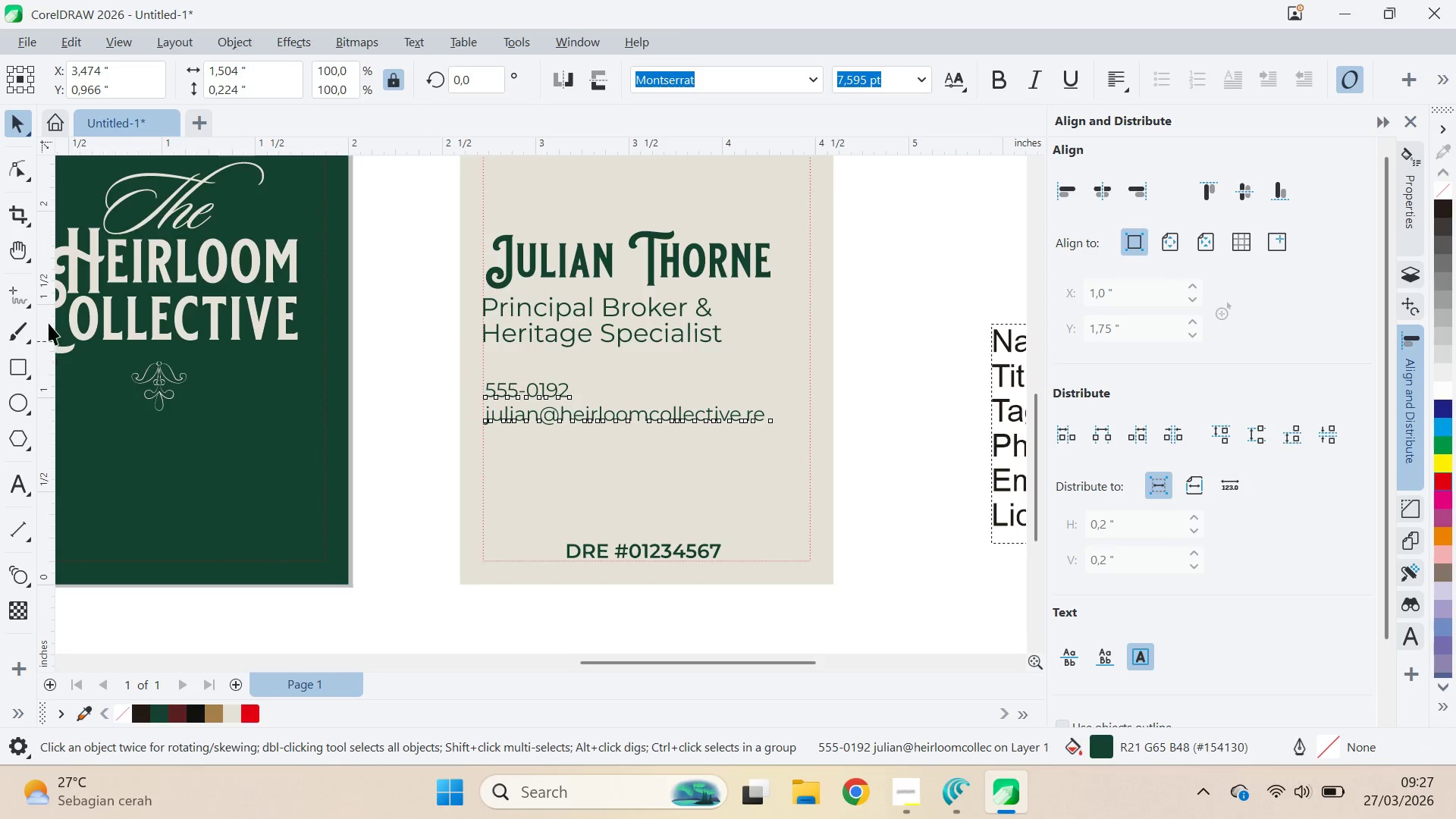 
left_click_drag(start_coordinate=[585, 518], to_coordinate=[602, 381])
 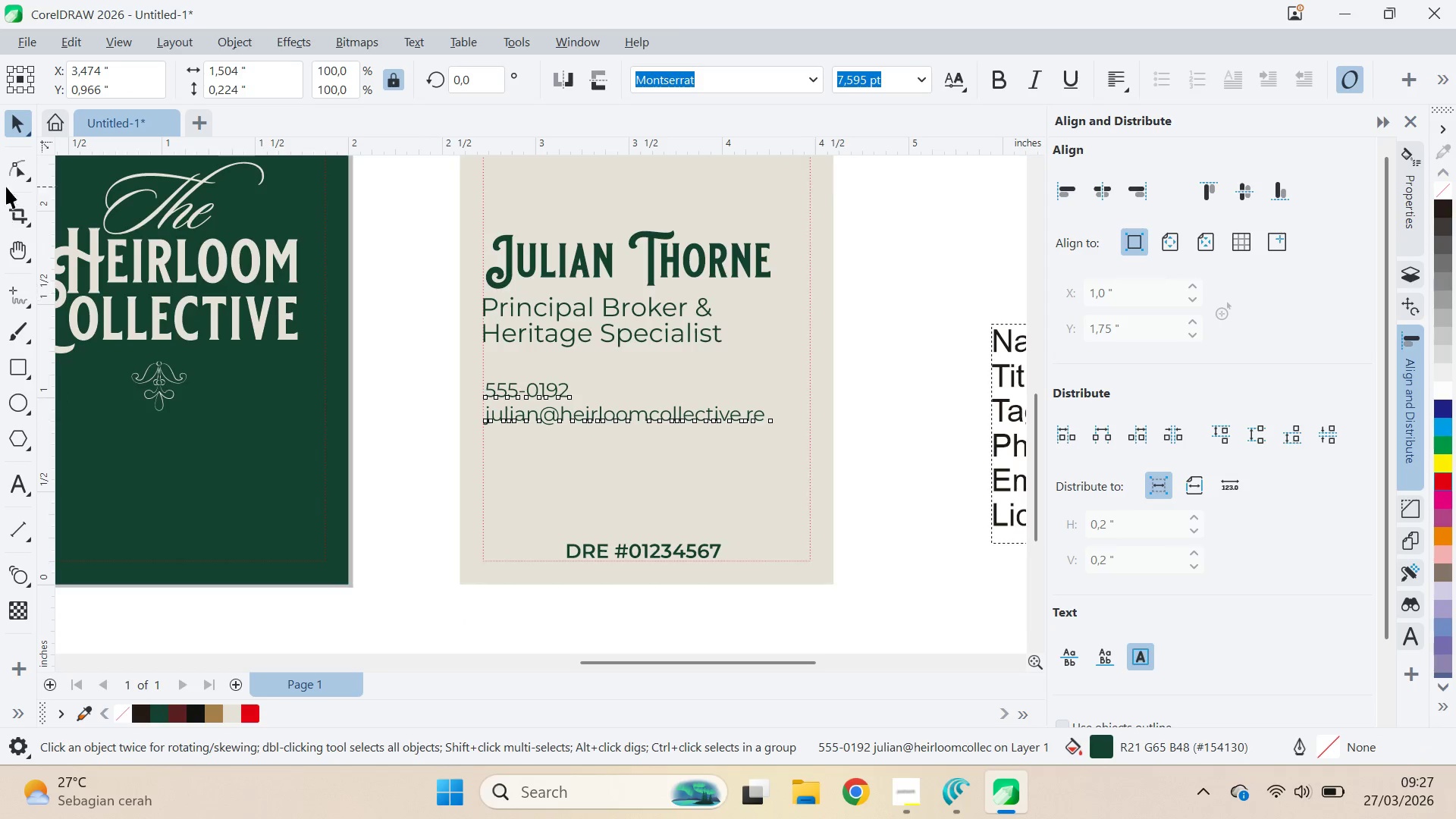 
left_click([20, 157])
 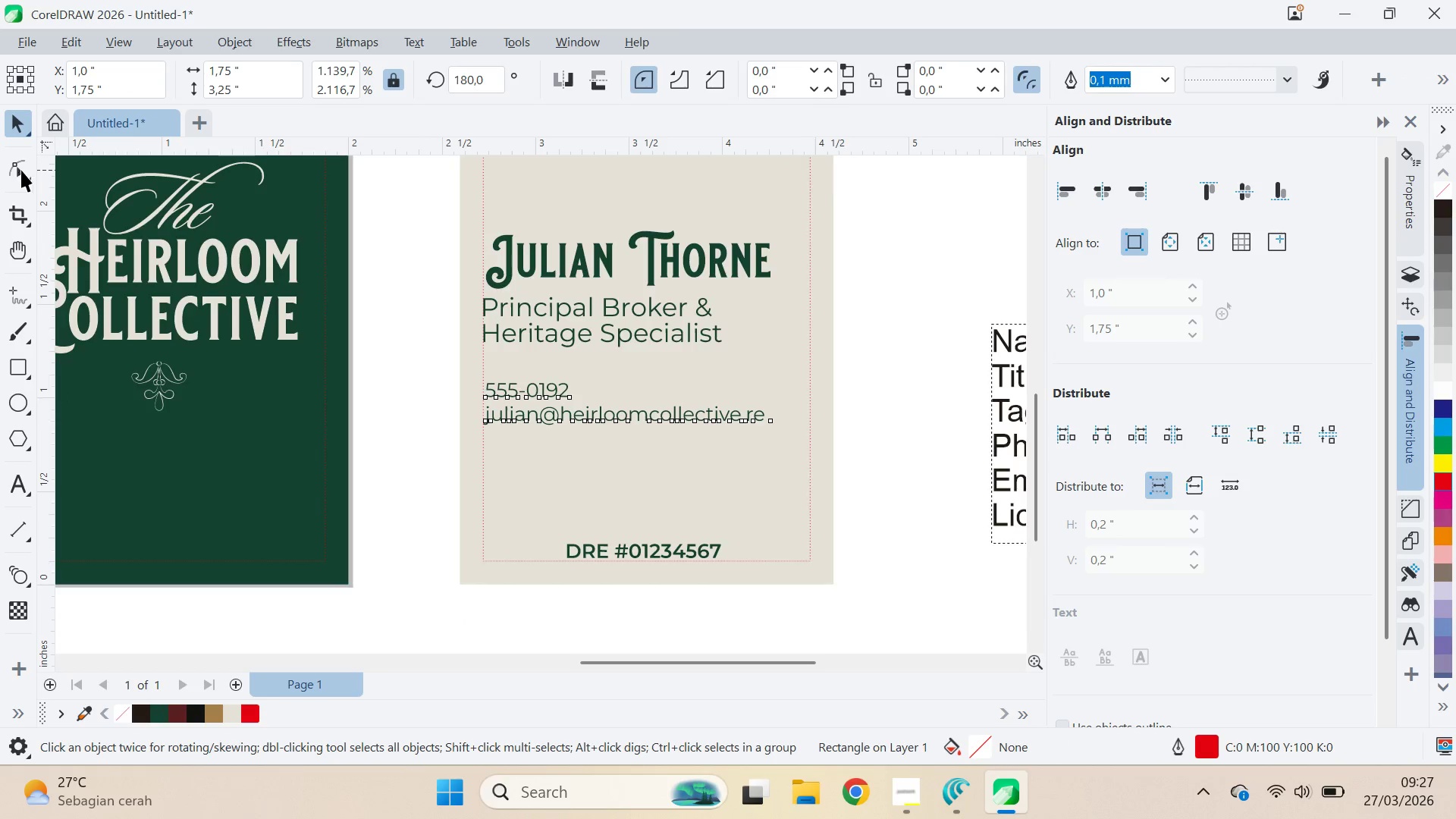 
key(Q)
 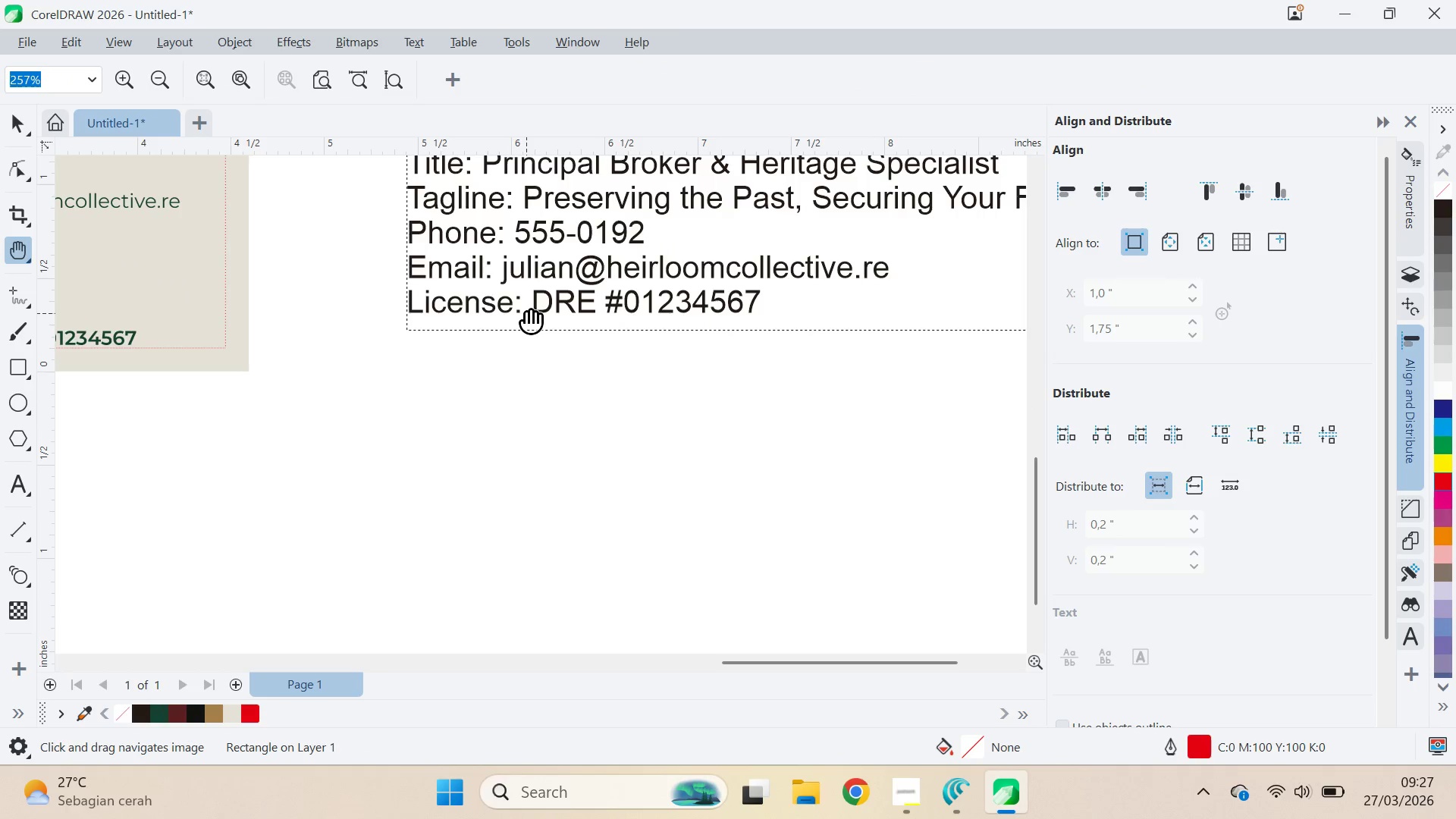 
left_click_drag(start_coordinate=[523, 317], to_coordinate=[451, 625])
 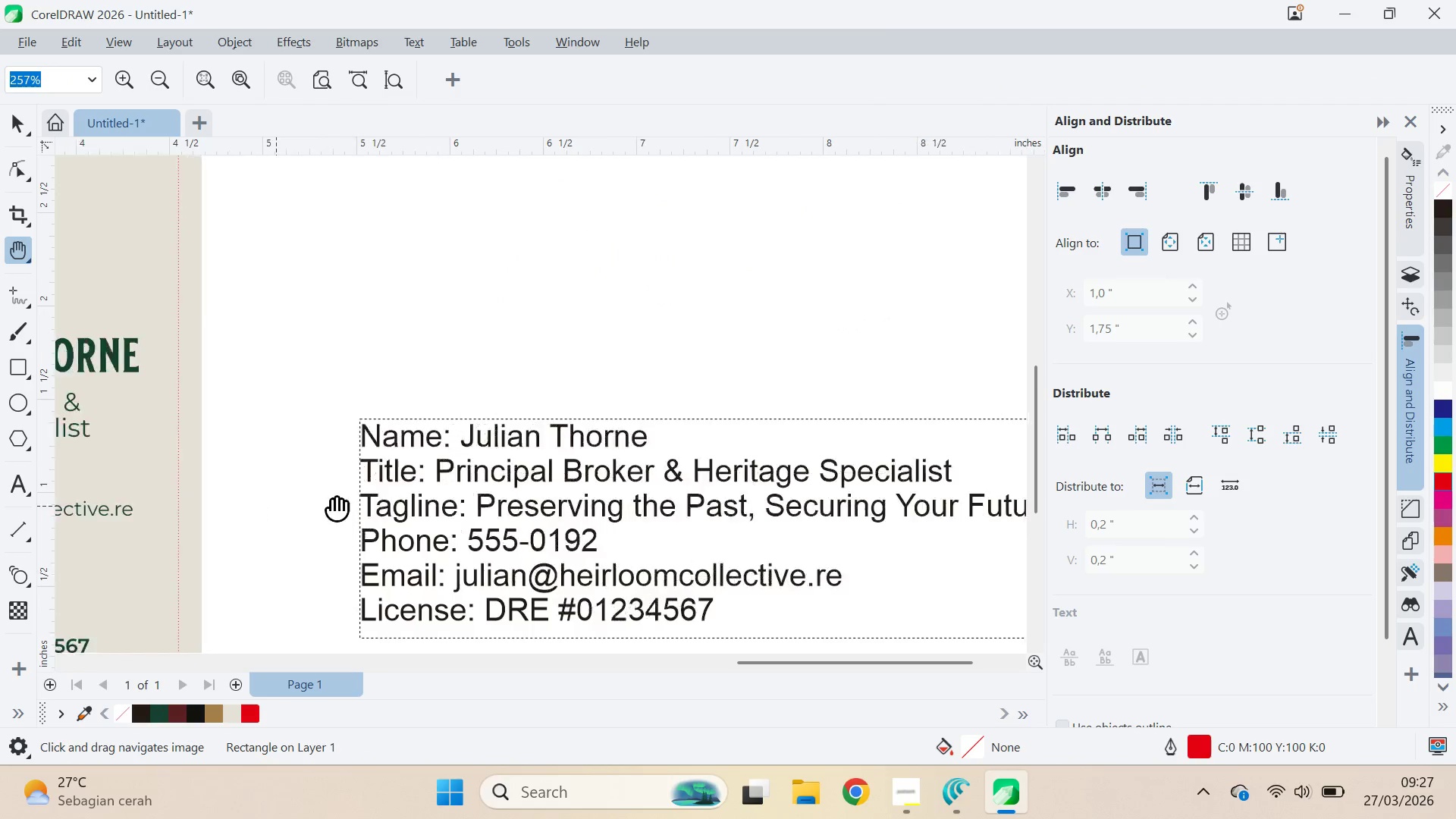 
left_click_drag(start_coordinate=[251, 506], to_coordinate=[773, 364])
 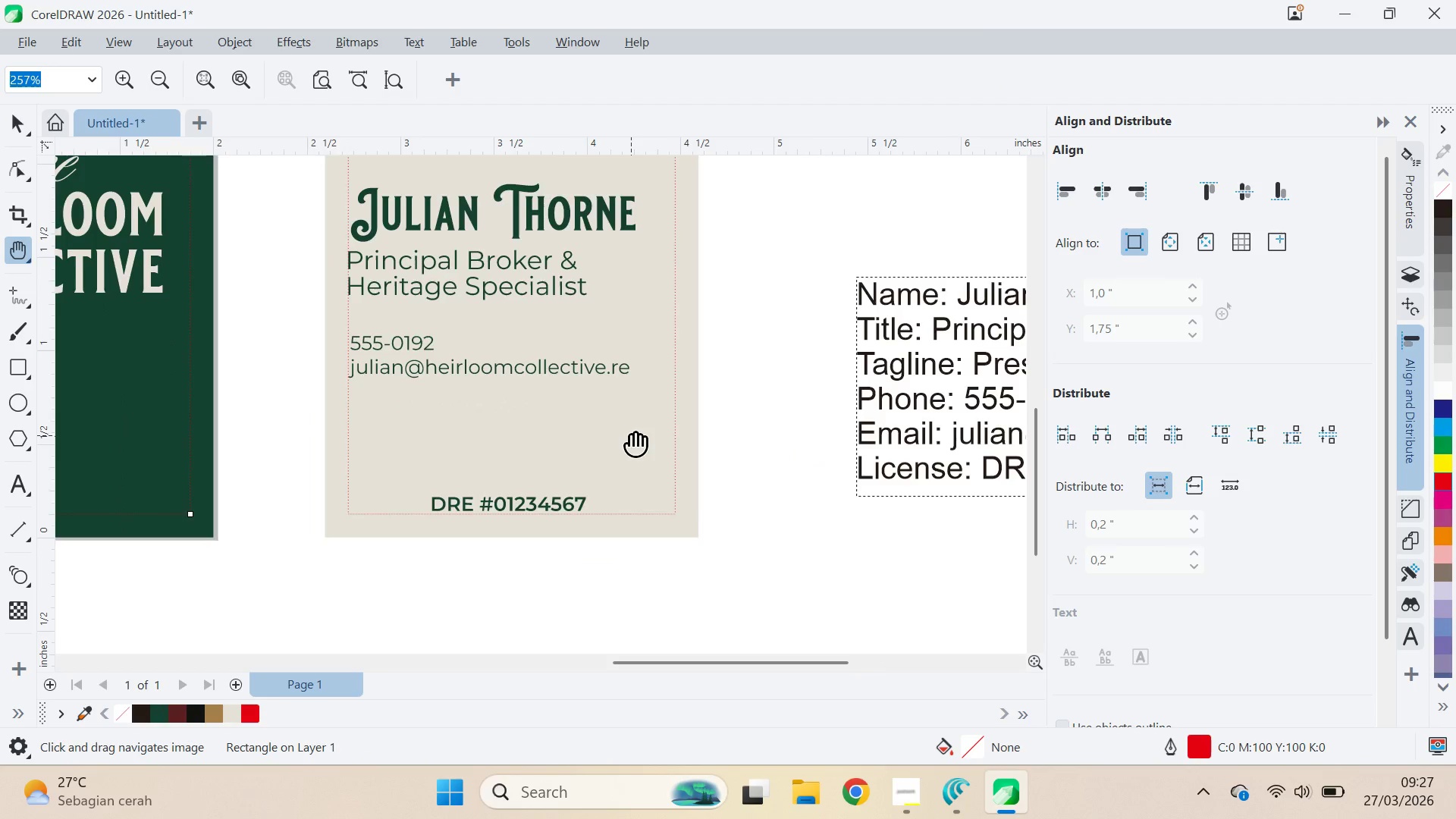 
left_click_drag(start_coordinate=[635, 438], to_coordinate=[756, 458])
 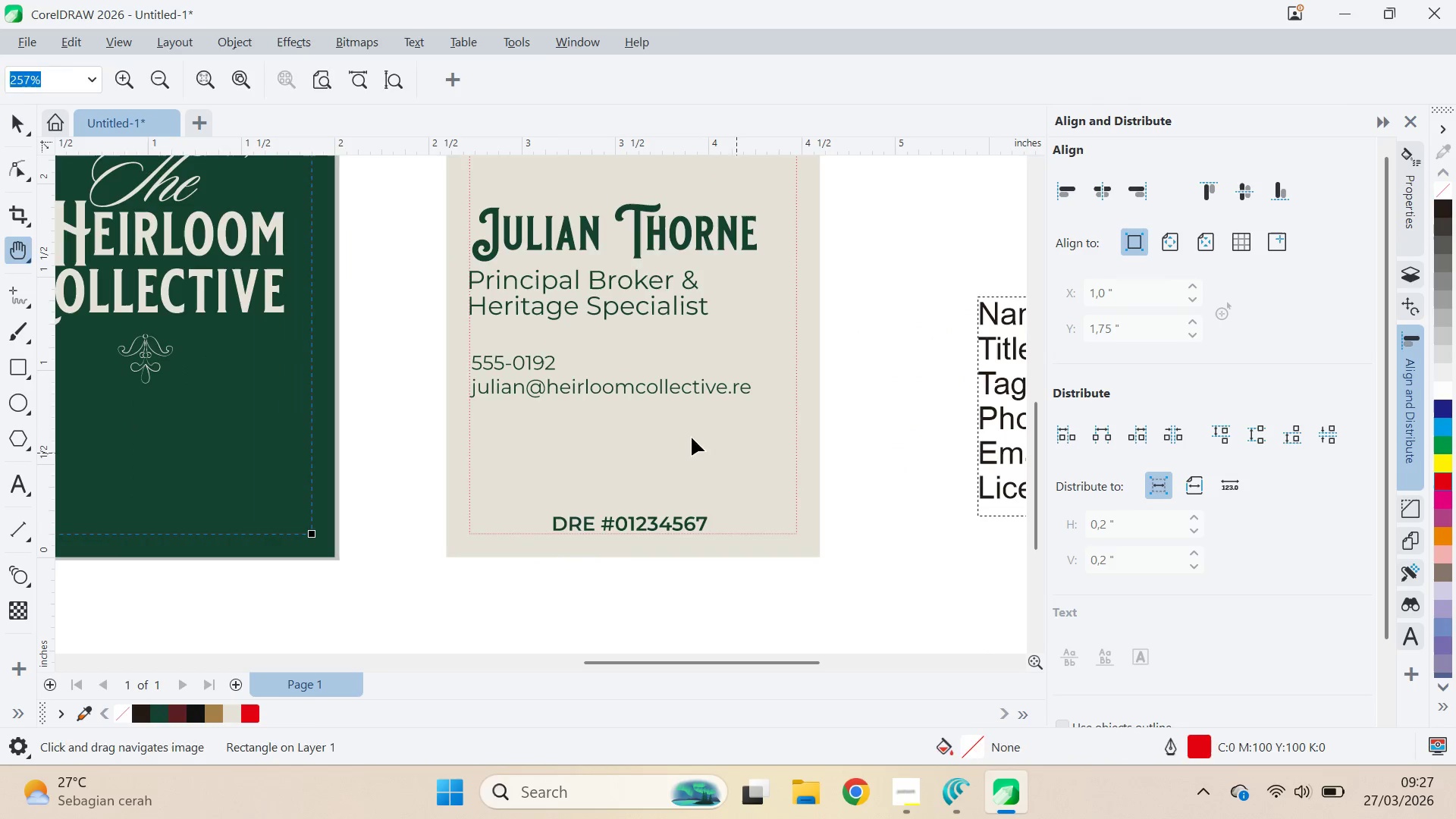 
key(A)
 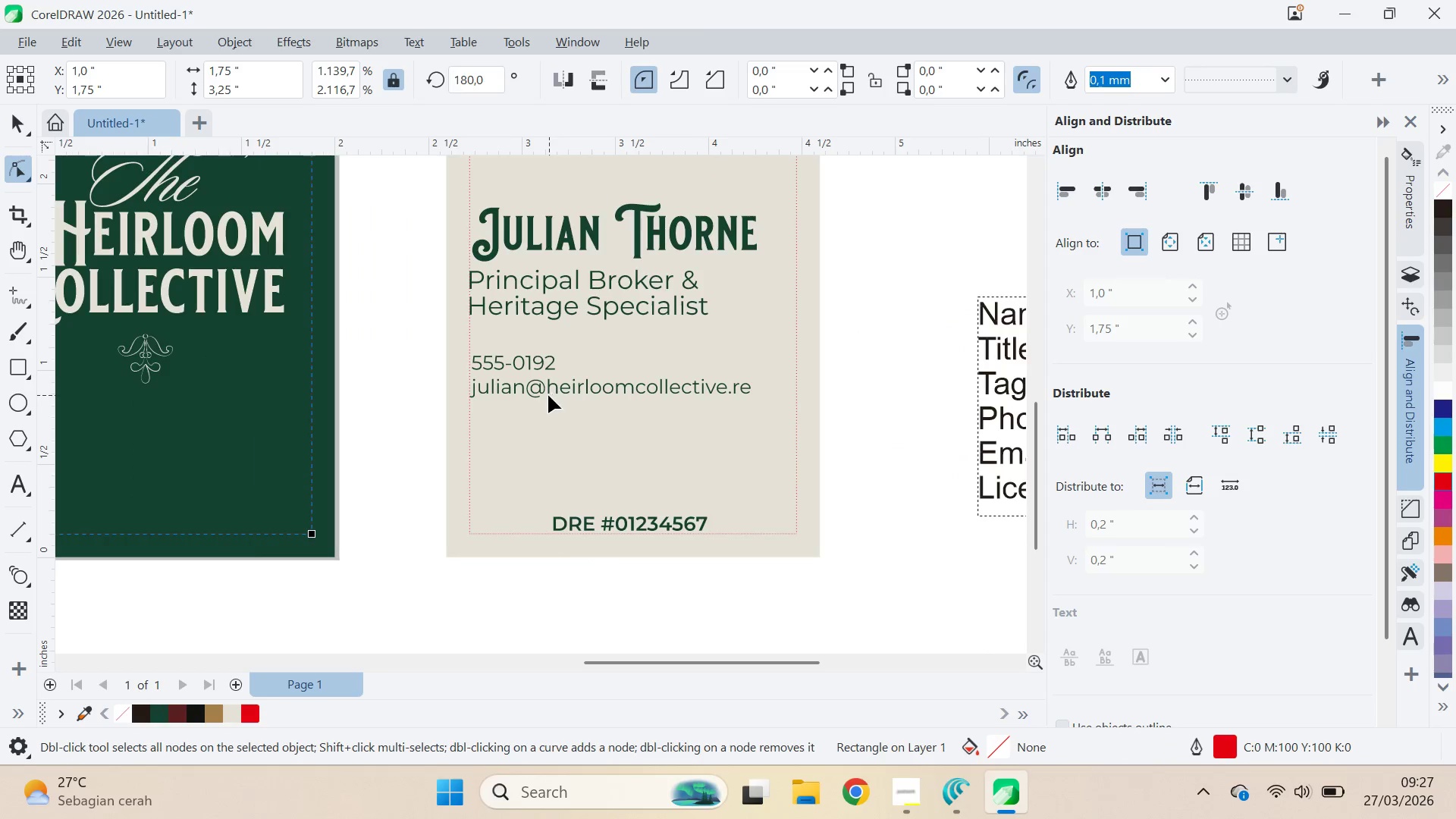 
left_click([547, 393])
 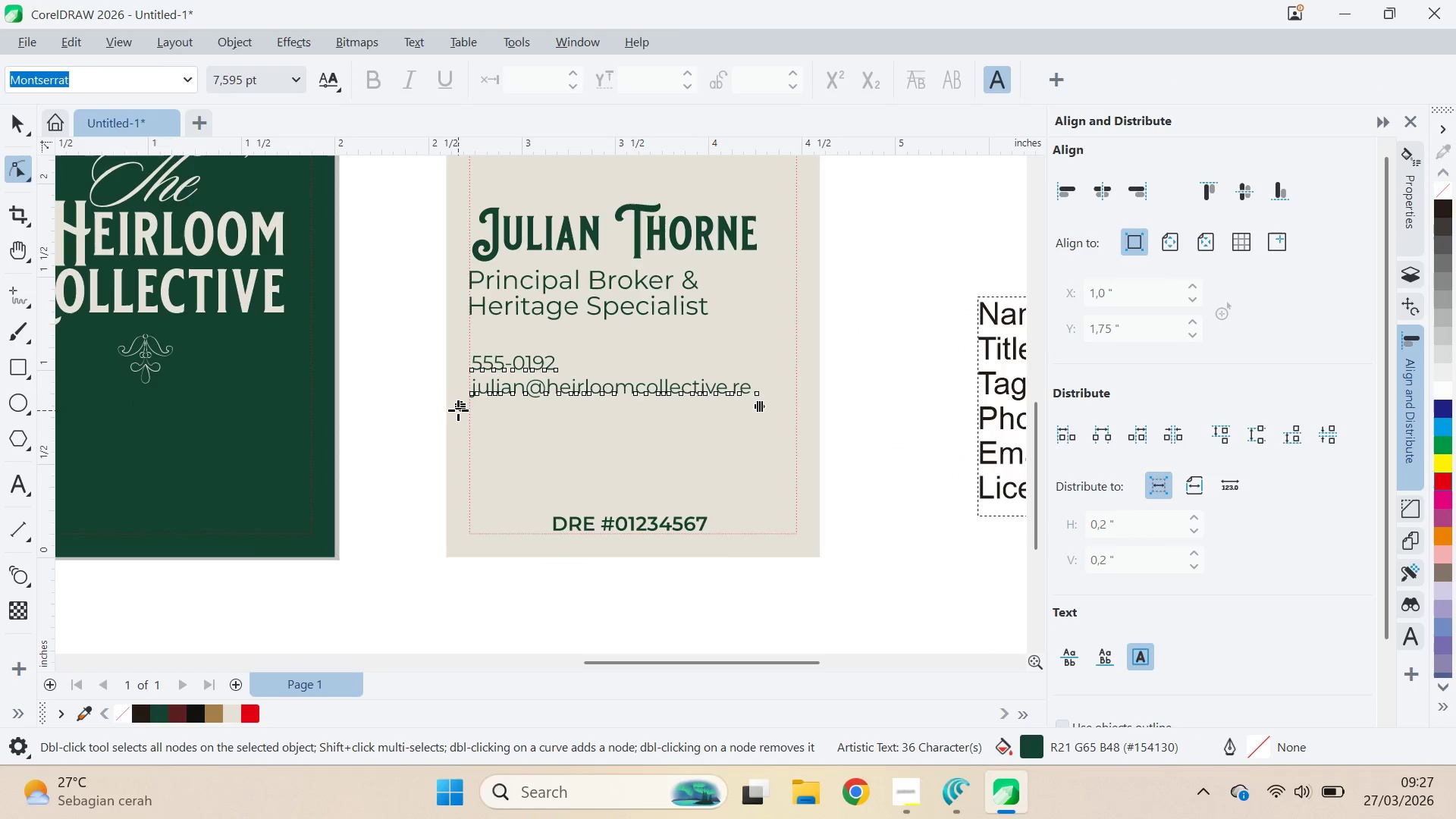 
left_click_drag(start_coordinate=[458, 412], to_coordinate=[452, 411])
 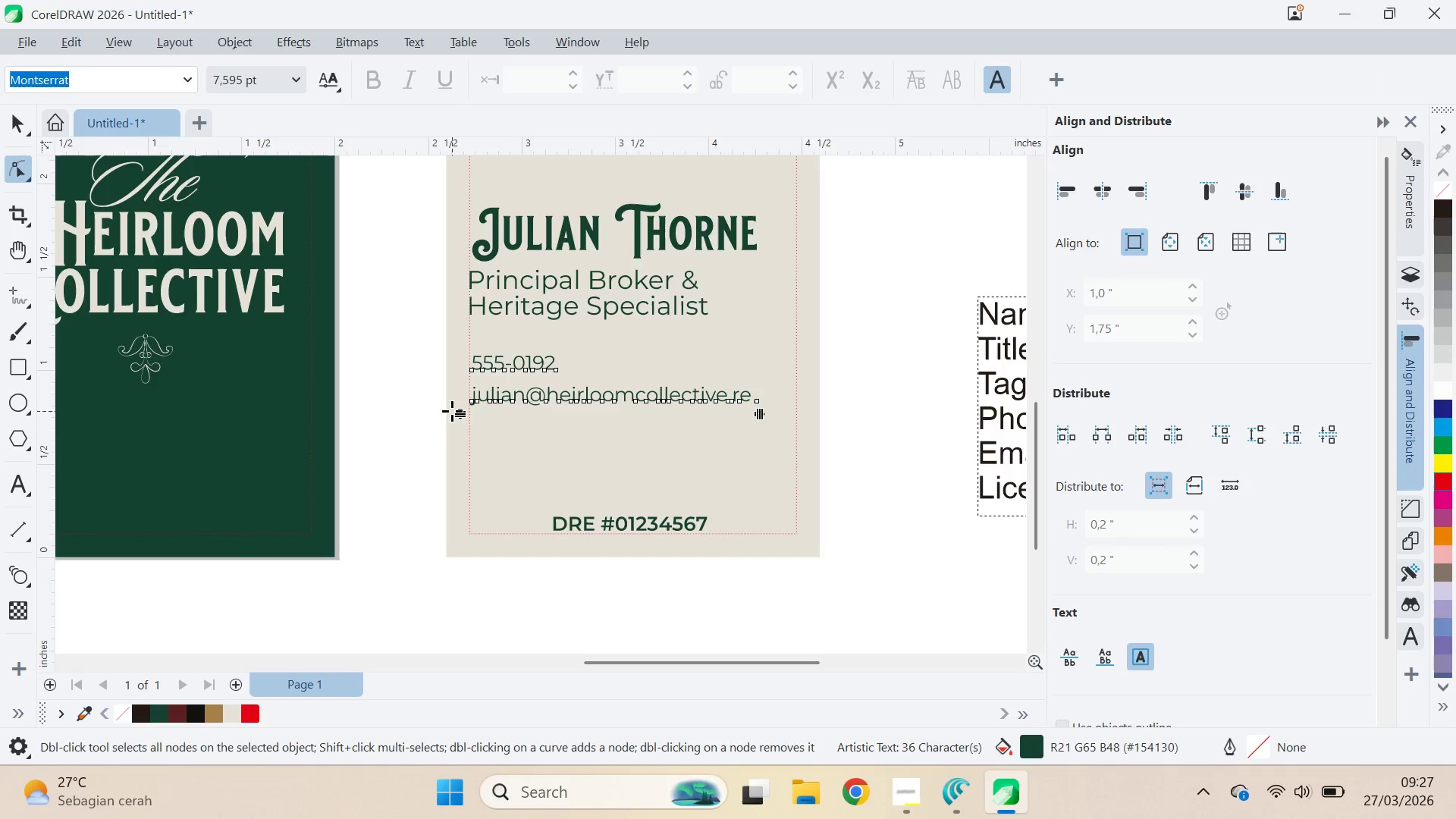 
key(V)
 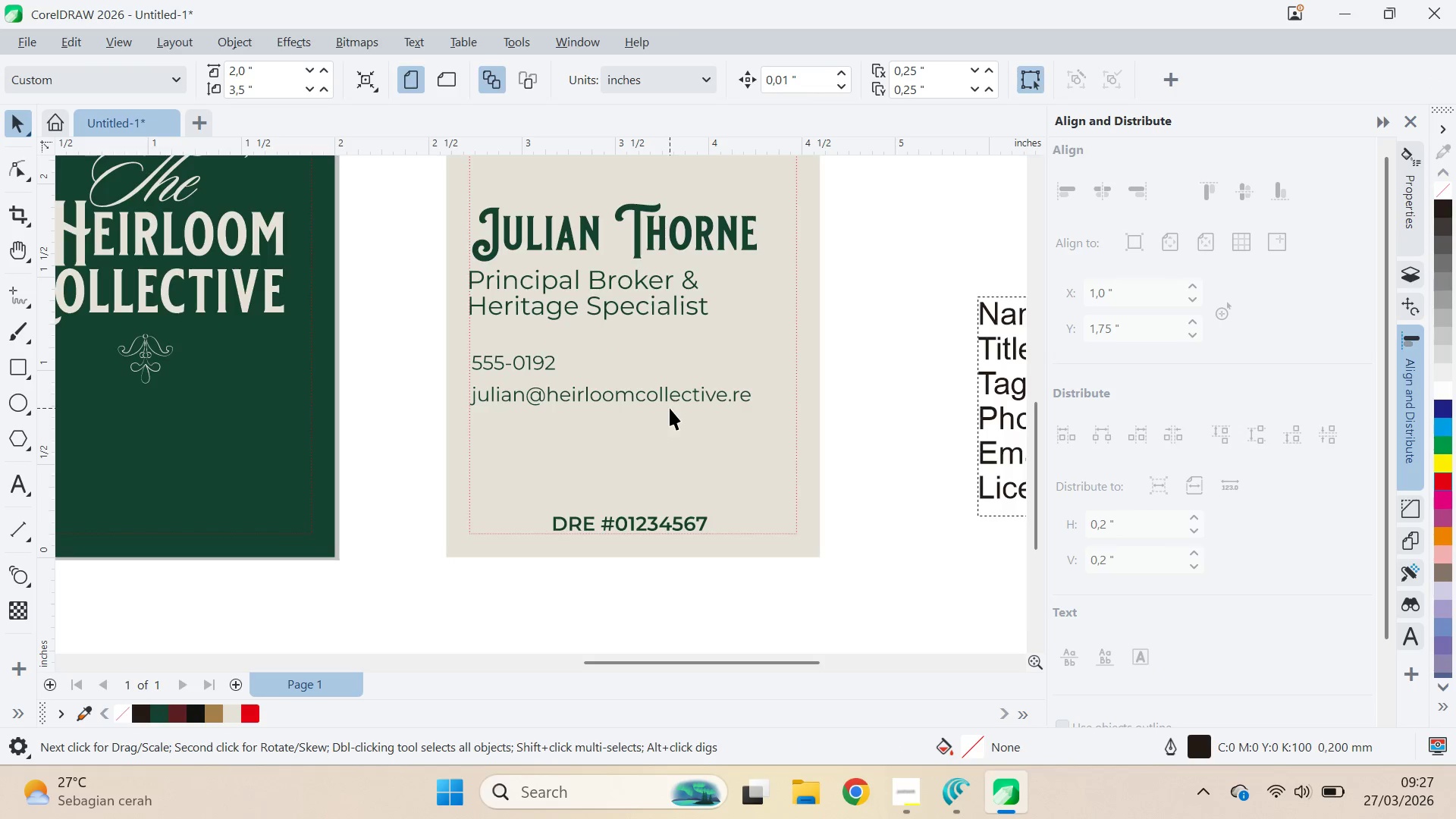 
left_click_drag(start_coordinate=[669, 398], to_coordinate=[649, 466])
 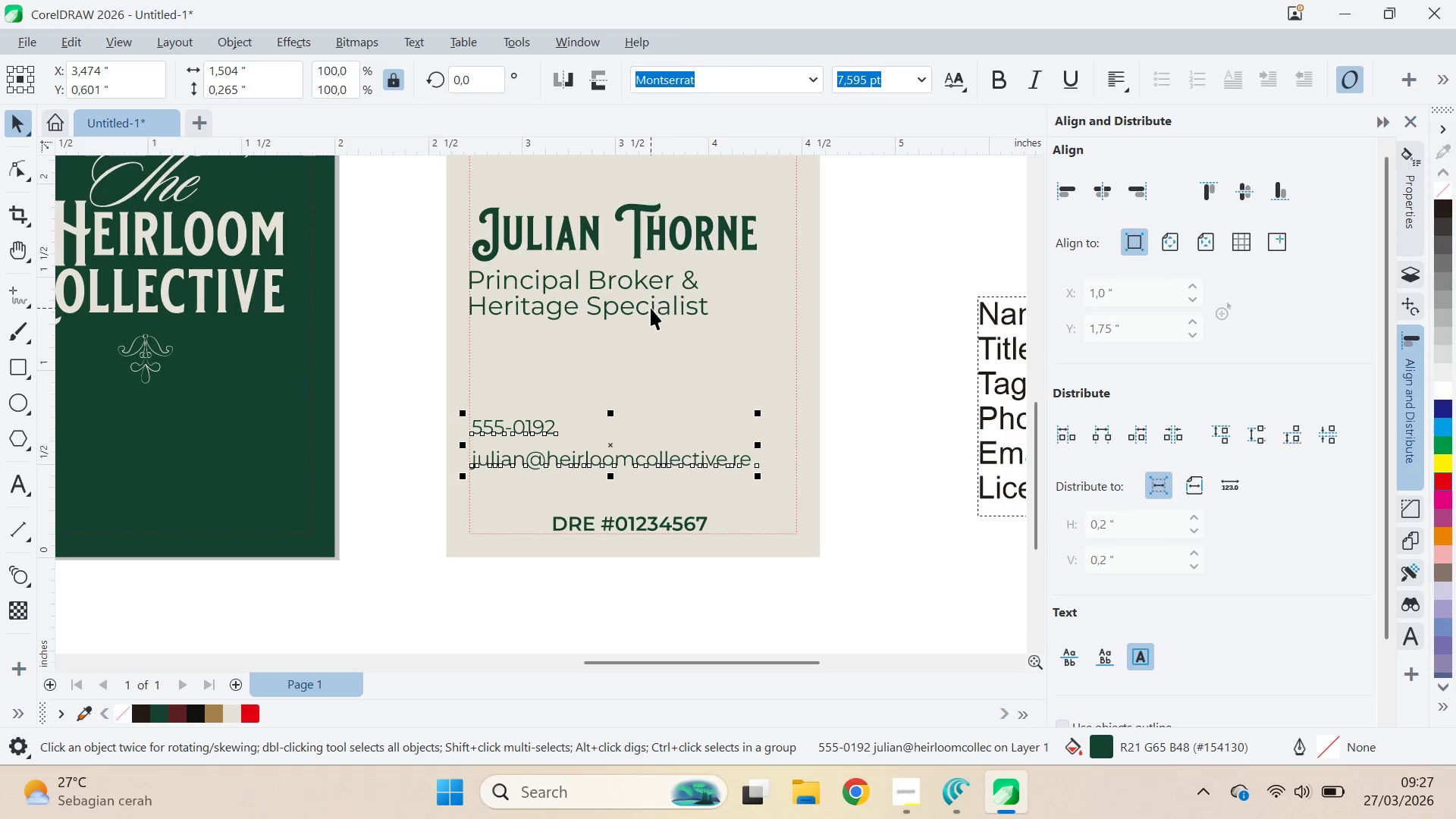 
hold_key(key=ShiftLeft, duration=1.5)
 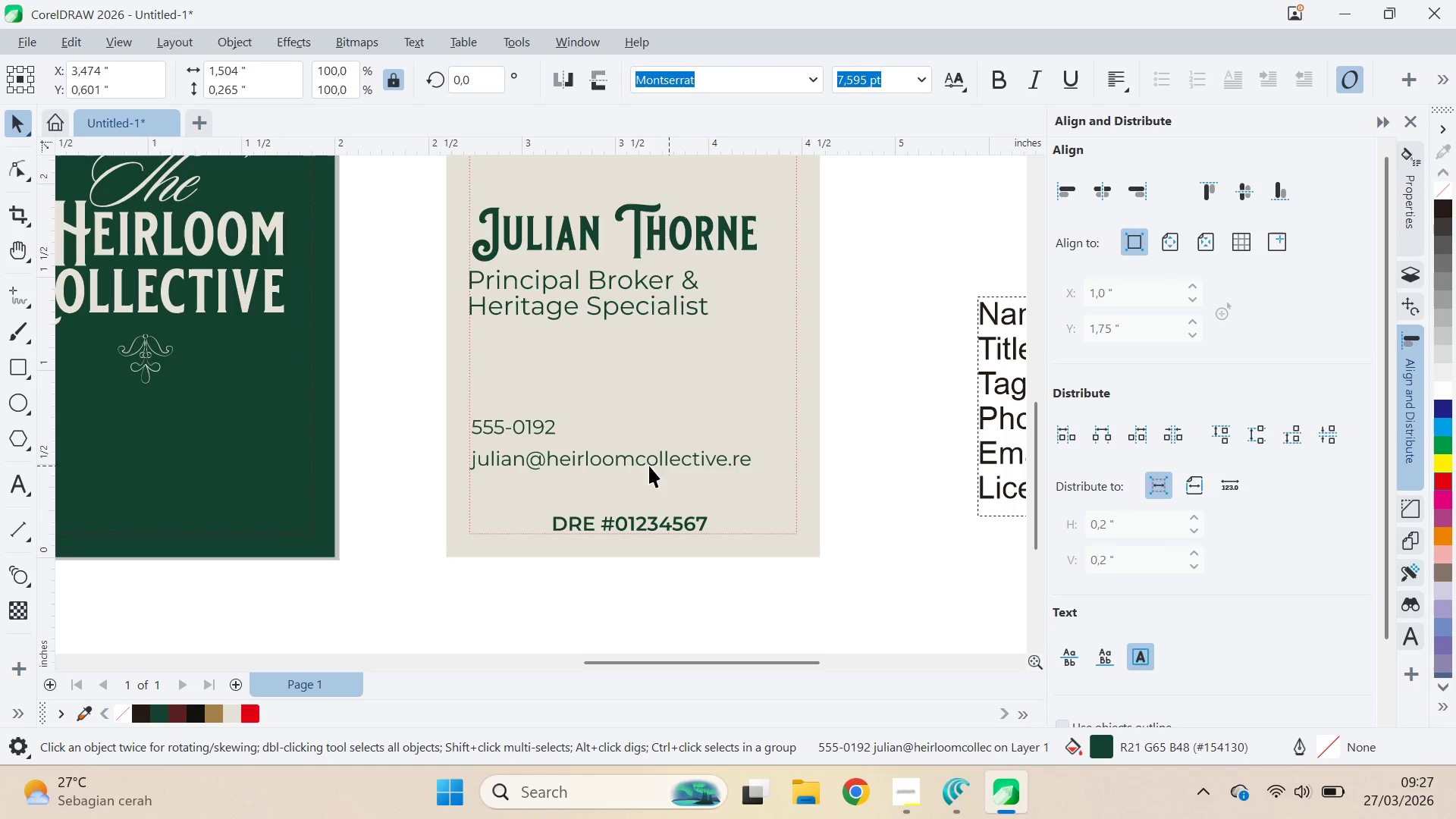 
hold_key(key=ShiftLeft, duration=0.59)
 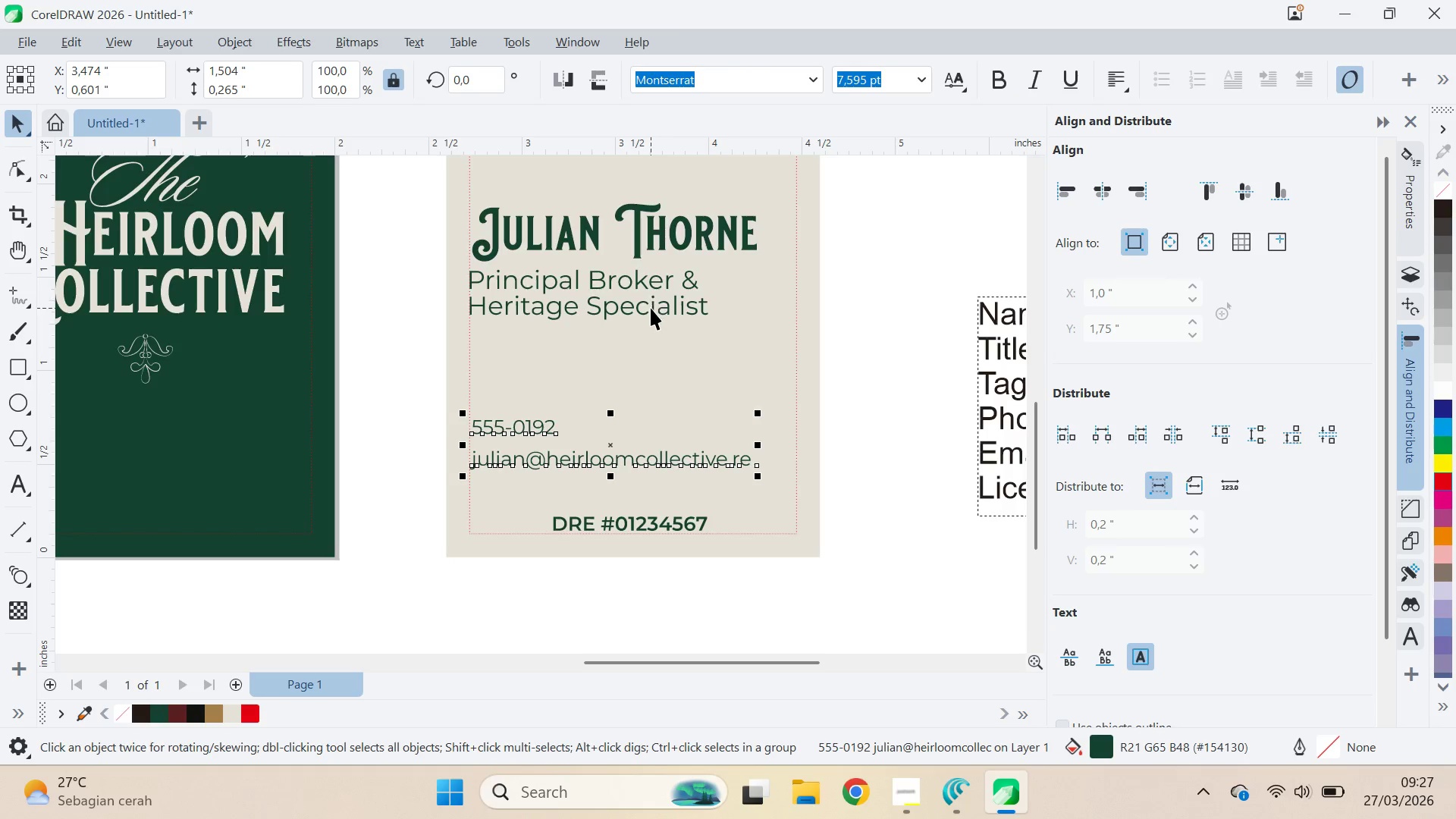 
left_click_drag(start_coordinate=[651, 308], to_coordinate=[657, 309])
 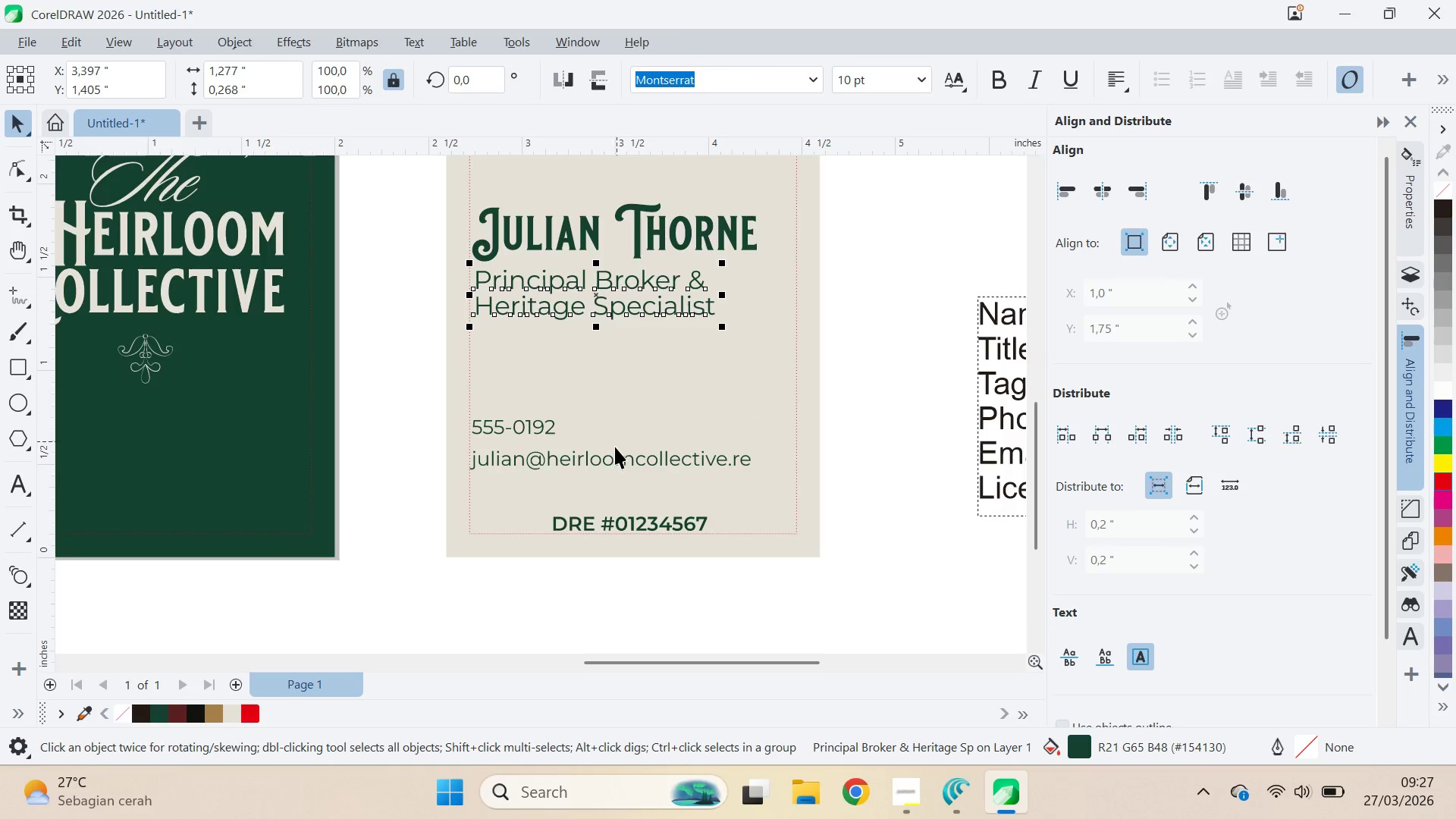 
hold_key(key=ShiftLeft, duration=1.5)
 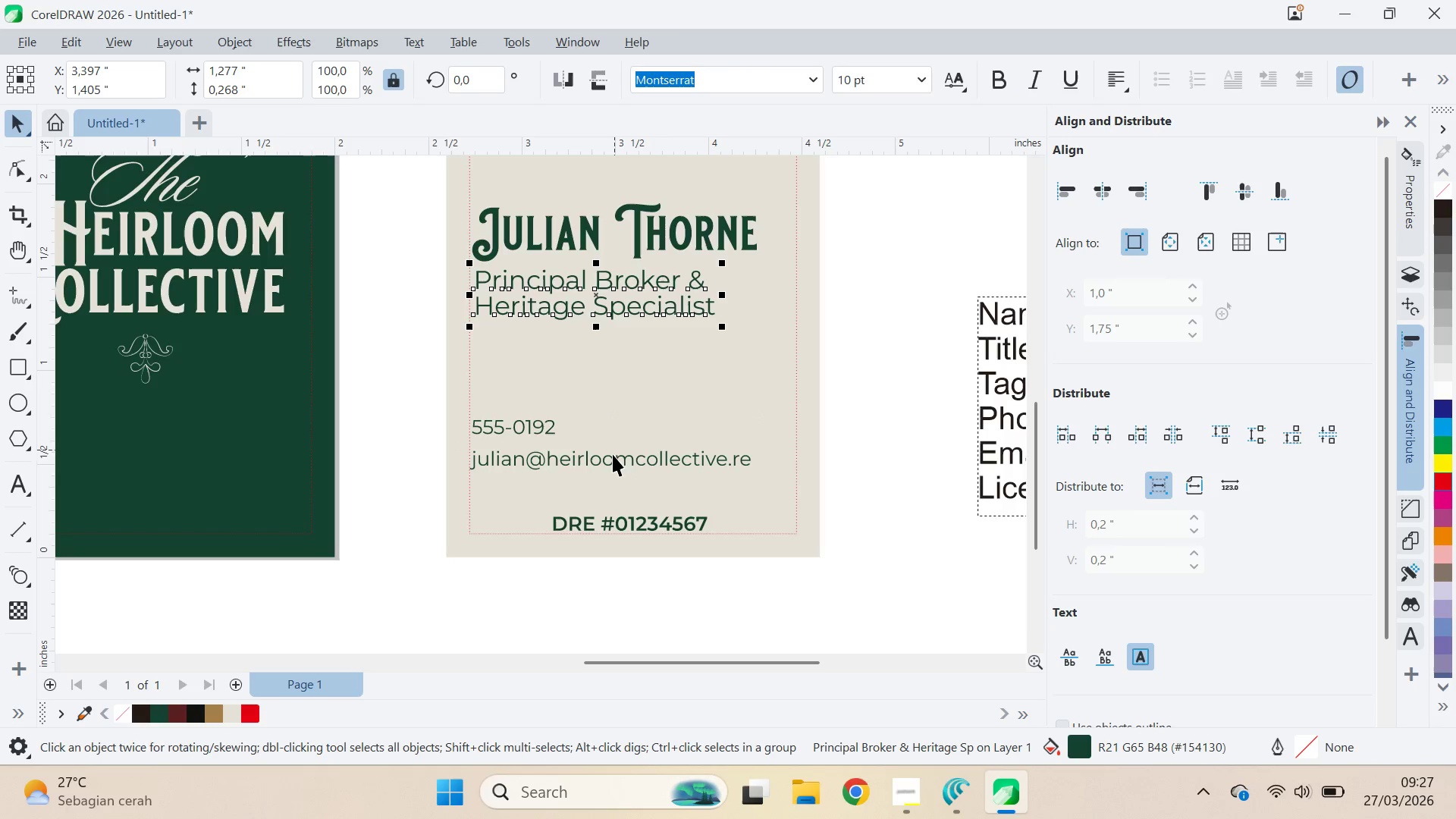 
key(Shift+ShiftLeft)
 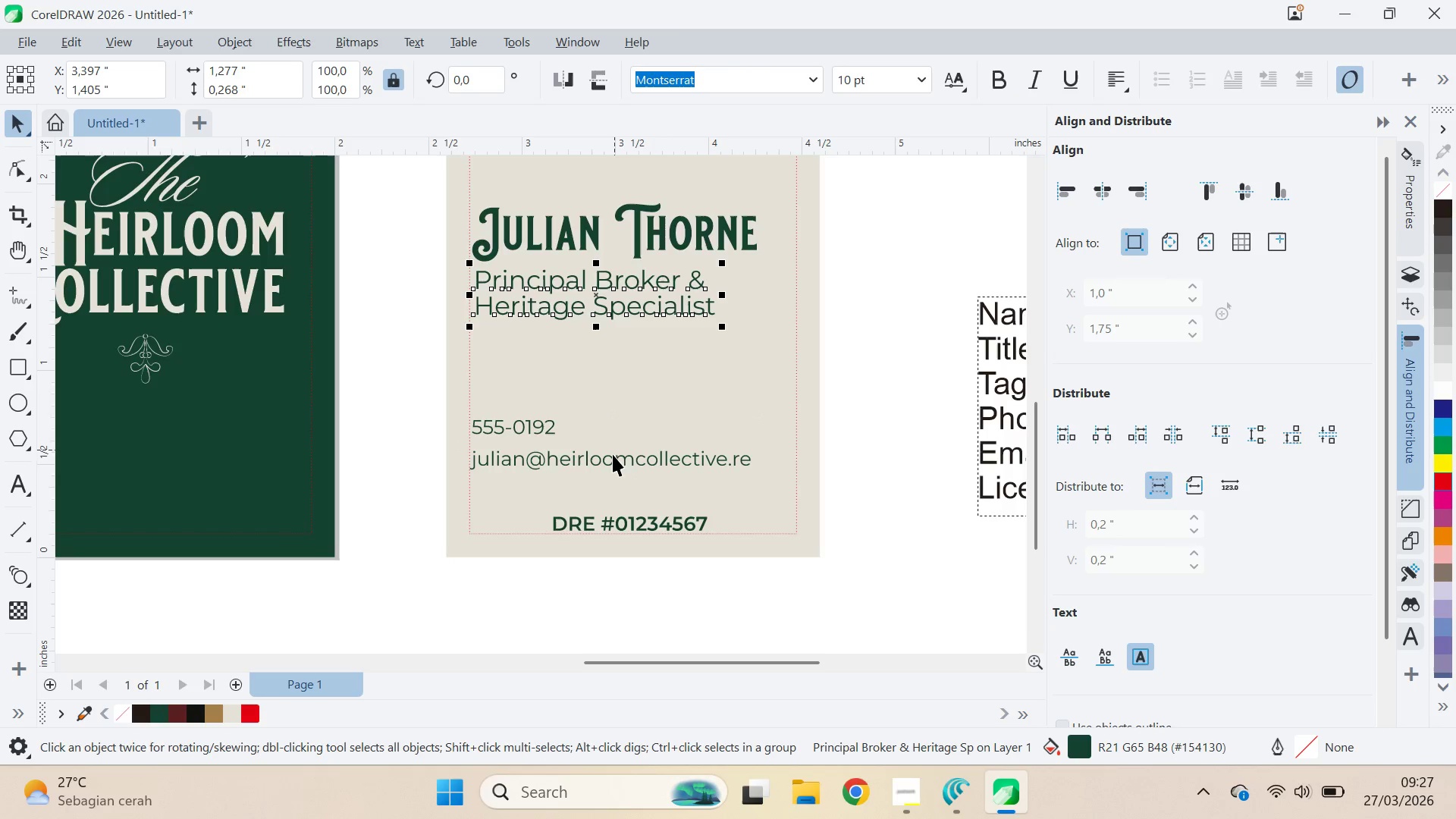 
left_click_drag(start_coordinate=[612, 458], to_coordinate=[617, 461])
 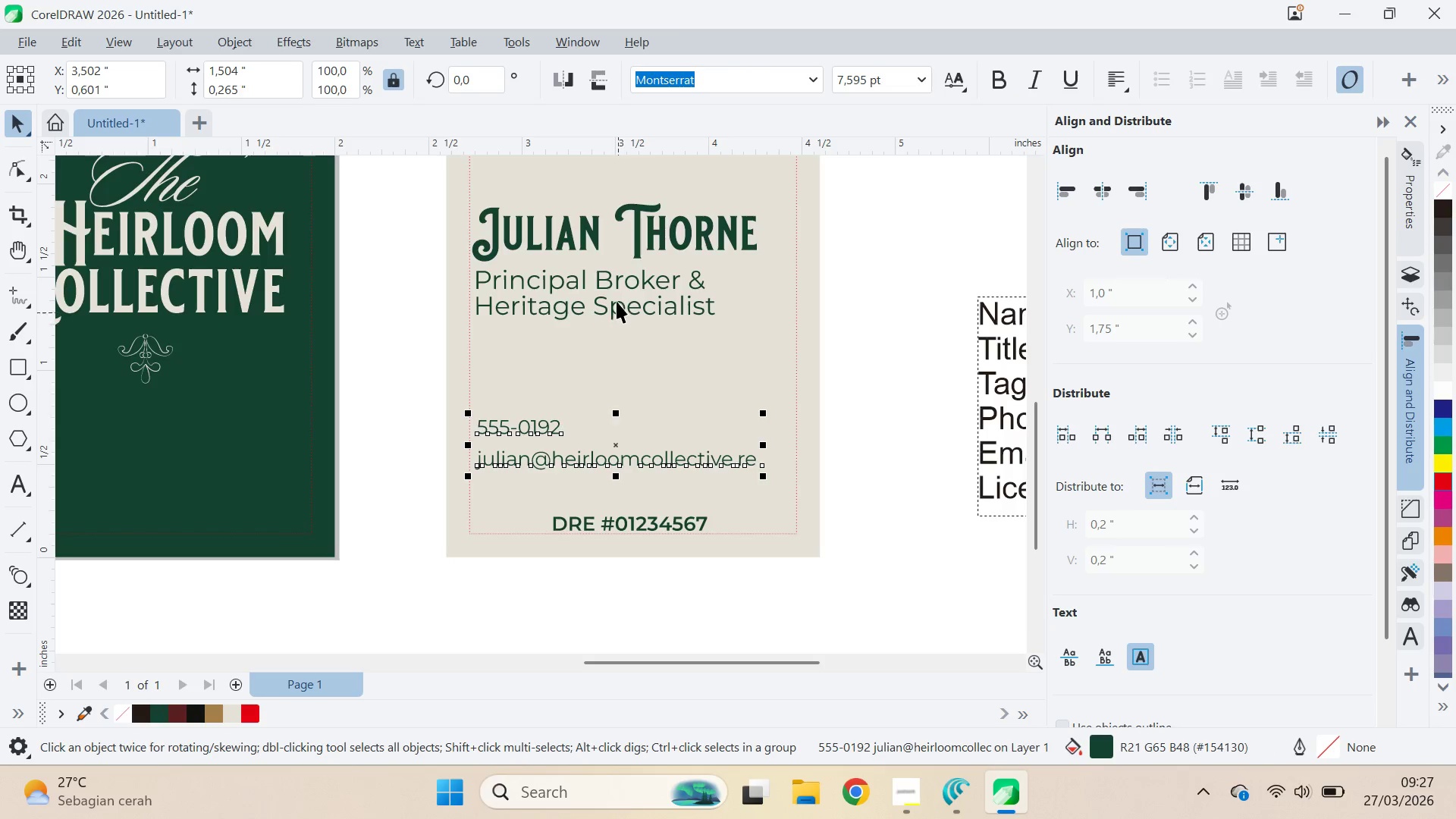 
hold_key(key=ShiftLeft, duration=1.33)
left_click([617, 301])
 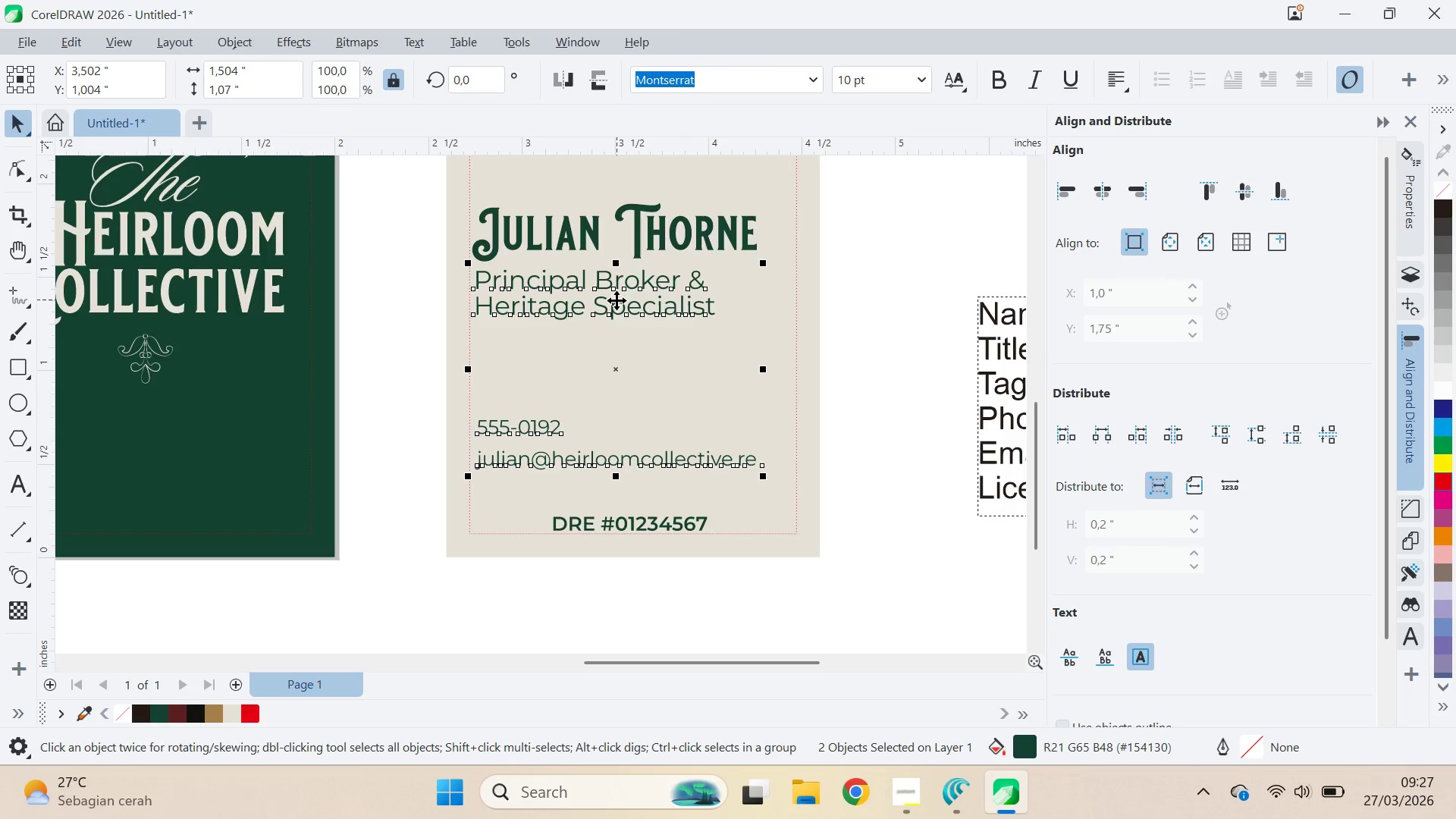 
key(L)
 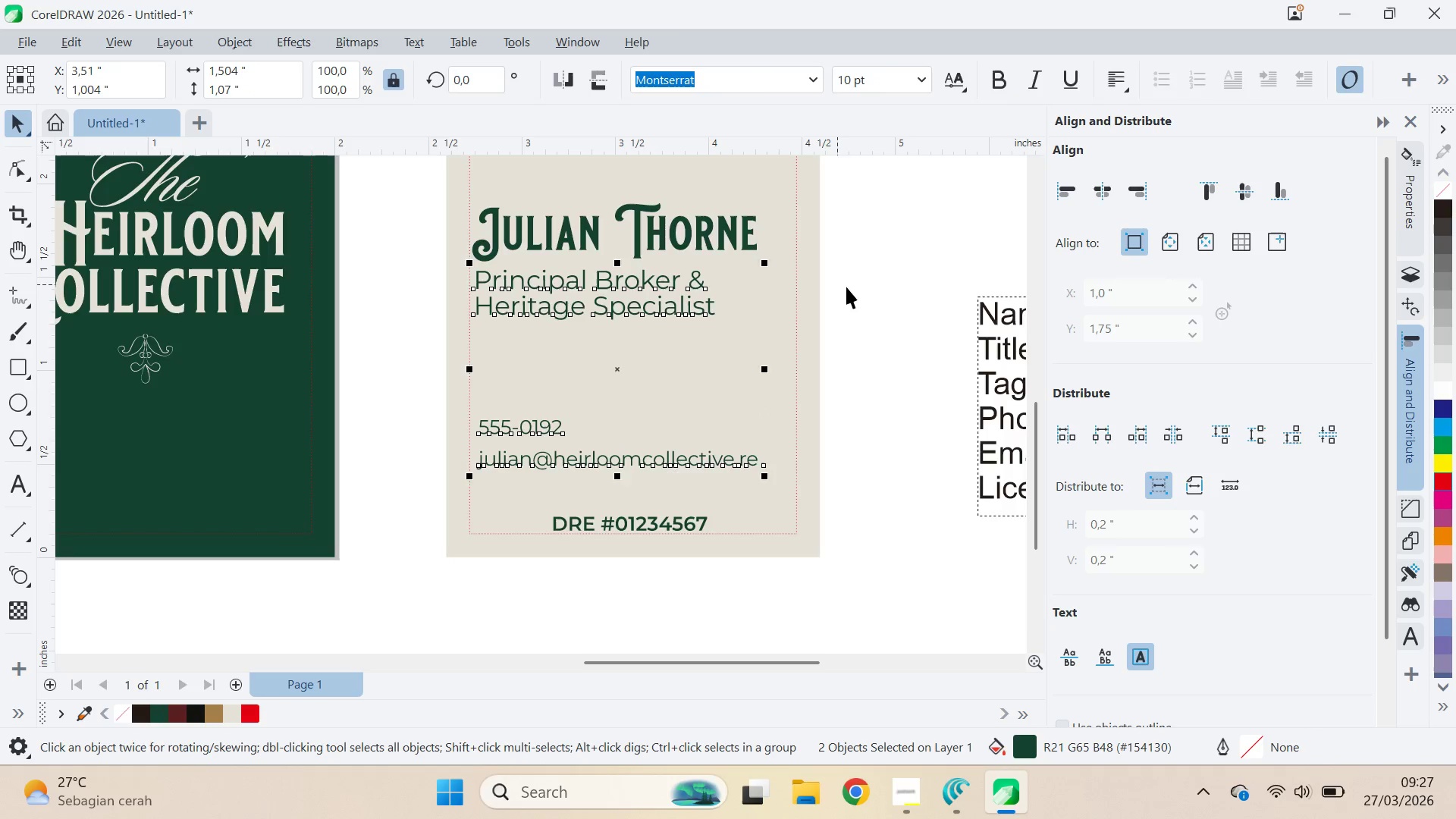 
type(QVQQ)
 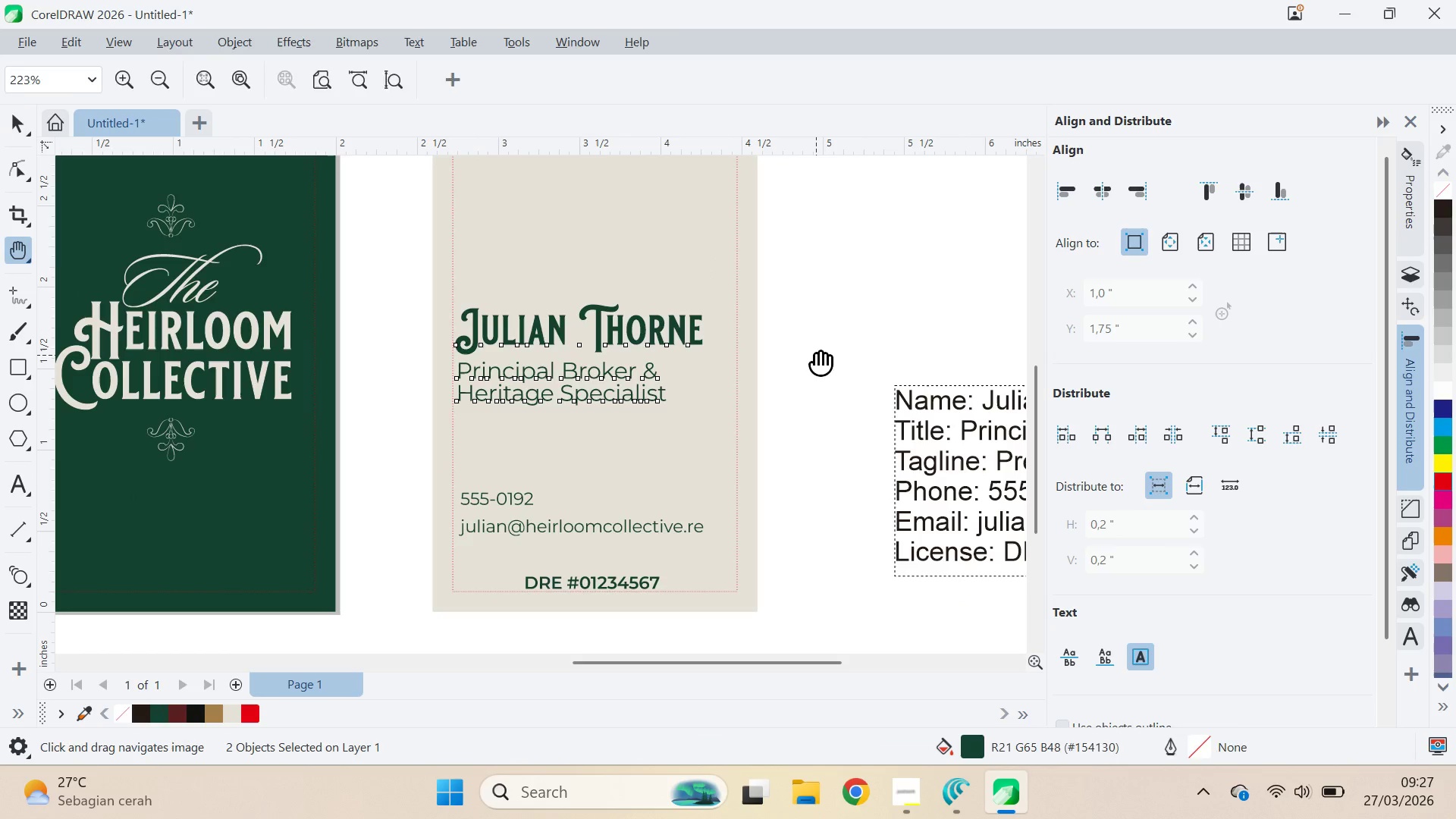 
left_click_drag(start_coordinate=[887, 262], to_coordinate=[872, 355])
 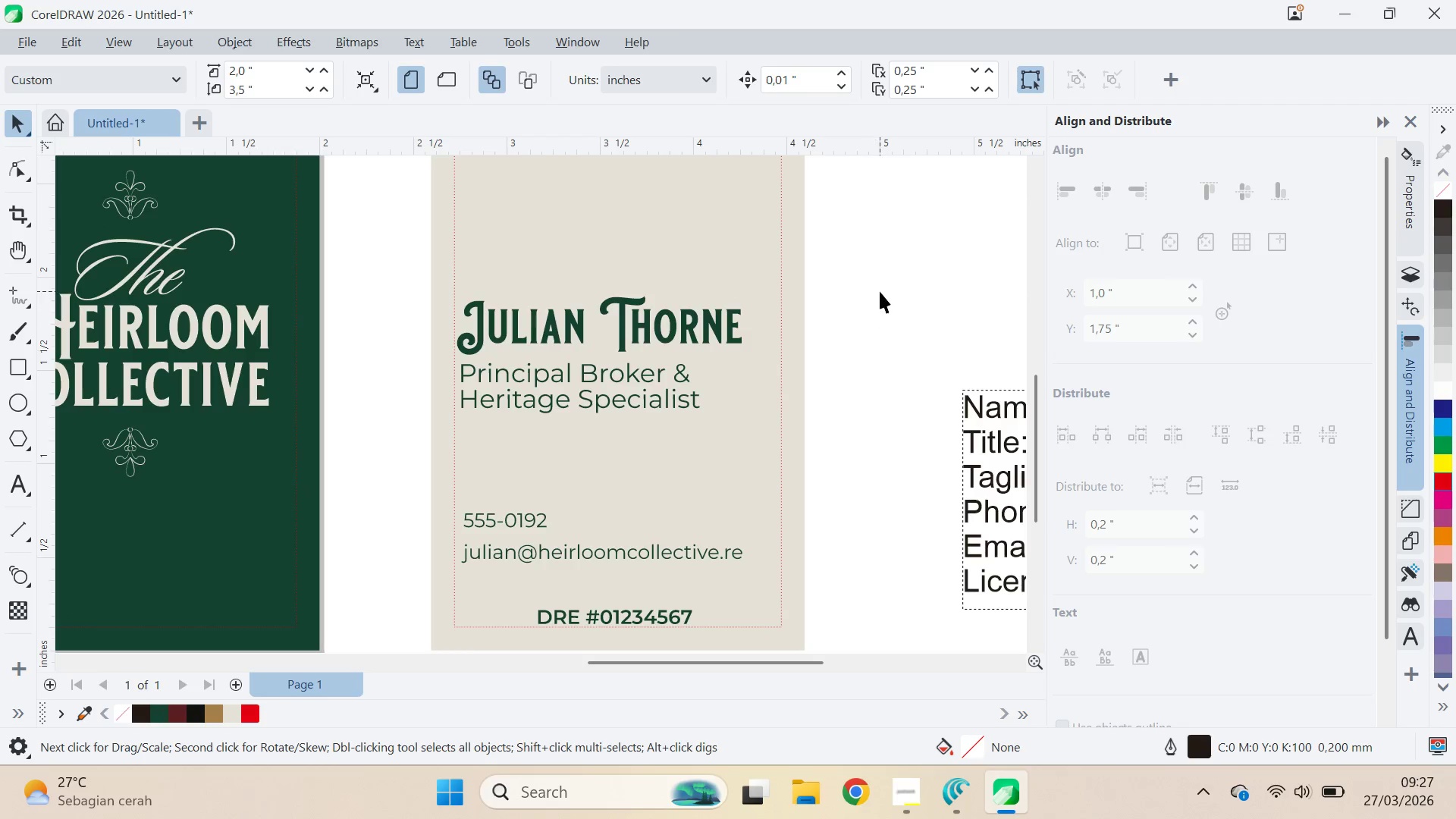 
left_click_drag(start_coordinate=[880, 291], to_coordinate=[409, 465])
 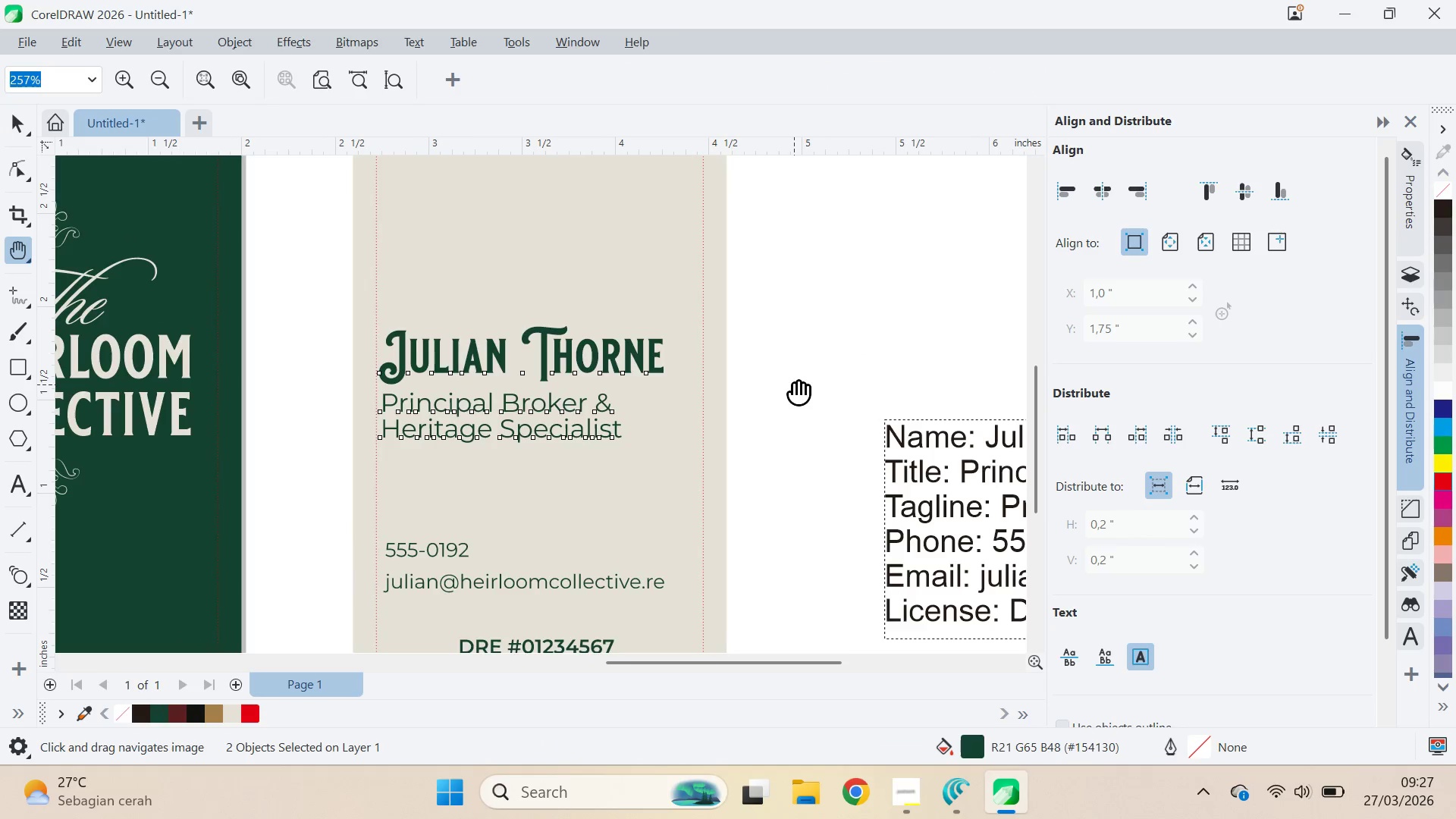 
left_click_drag(start_coordinate=[798, 383], to_coordinate=[816, 355])
 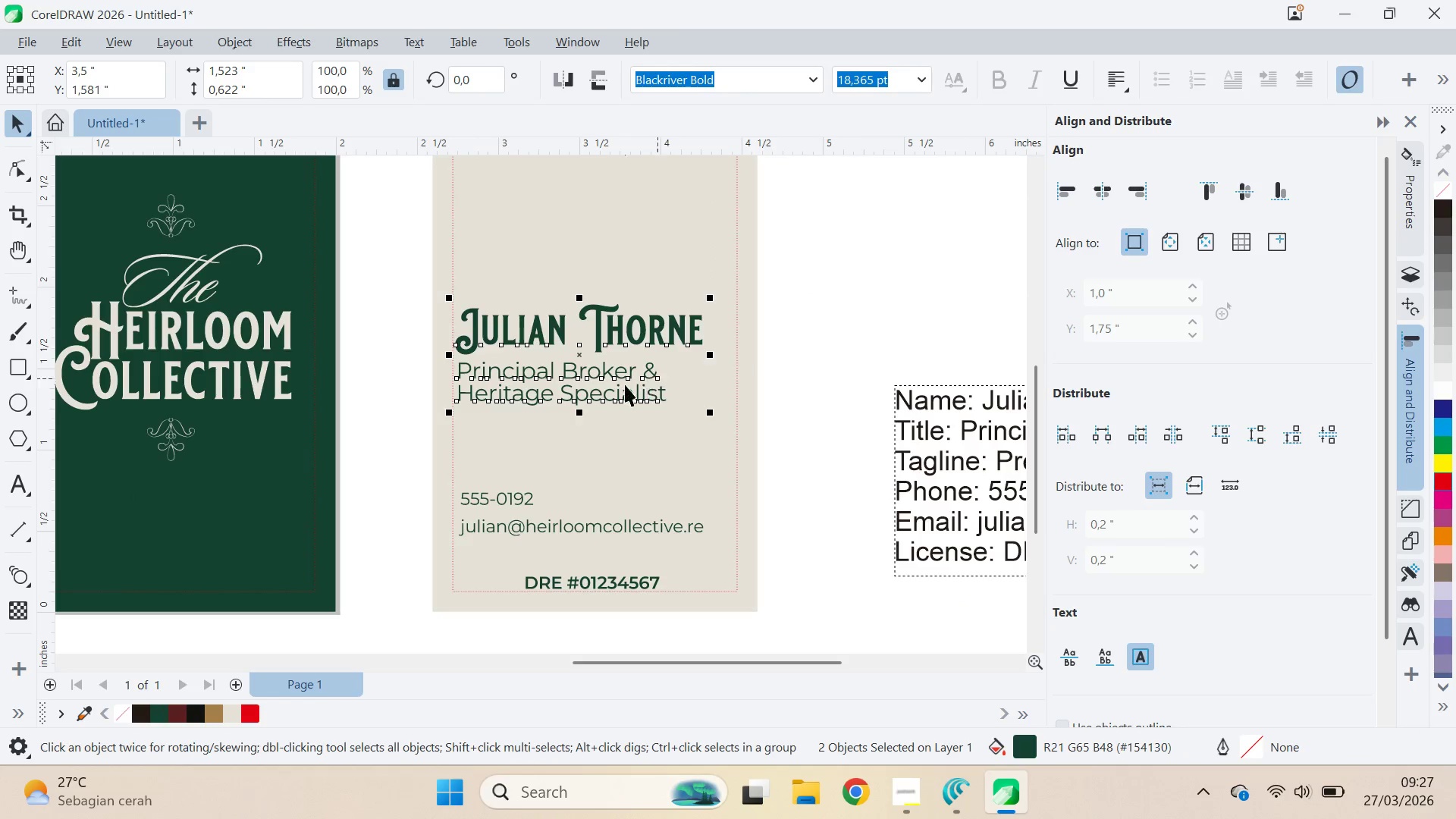 
scroll: coordinate [794, 384], scroll_direction: down, amount: 1.0
 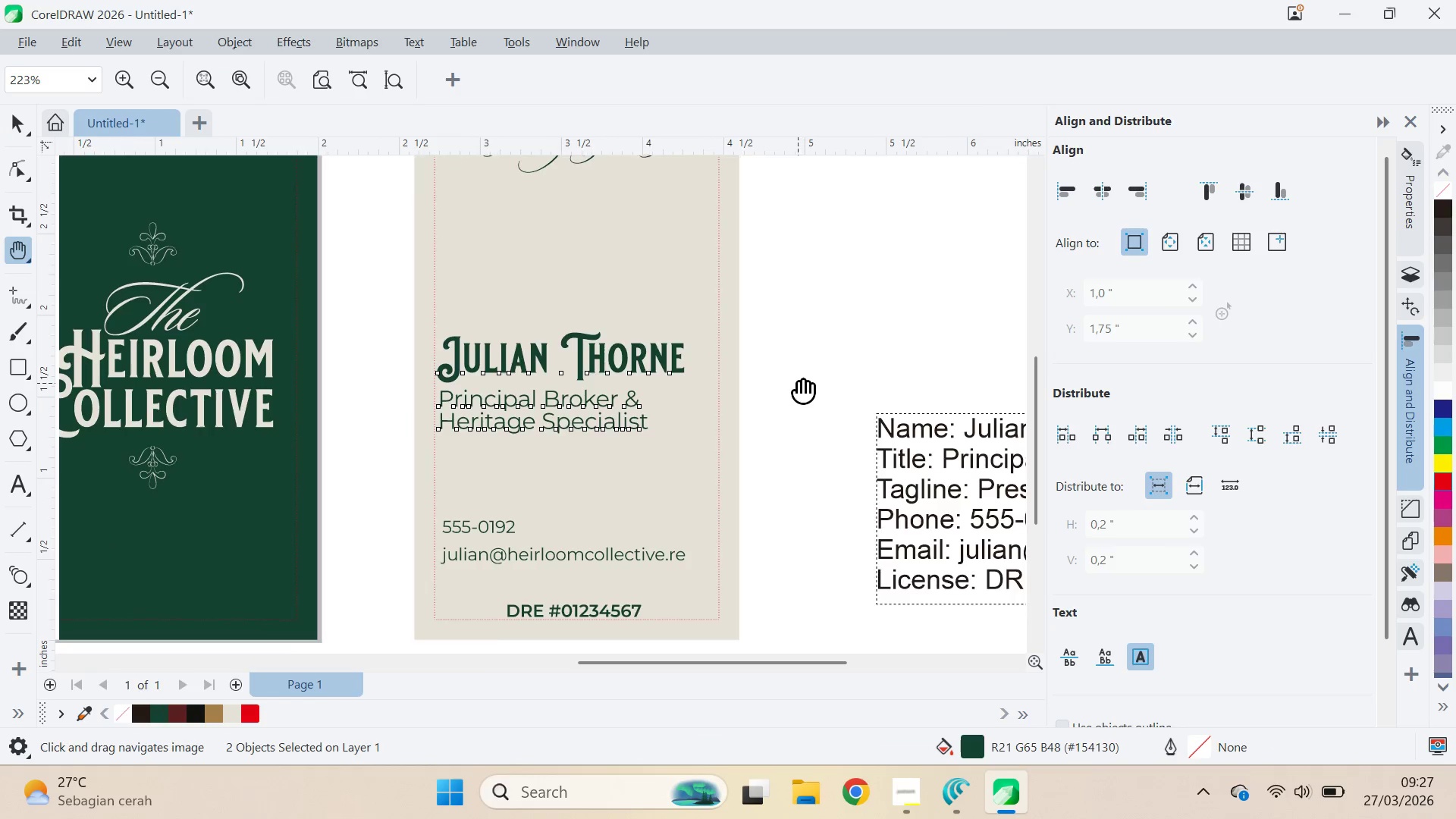 
key(V)
 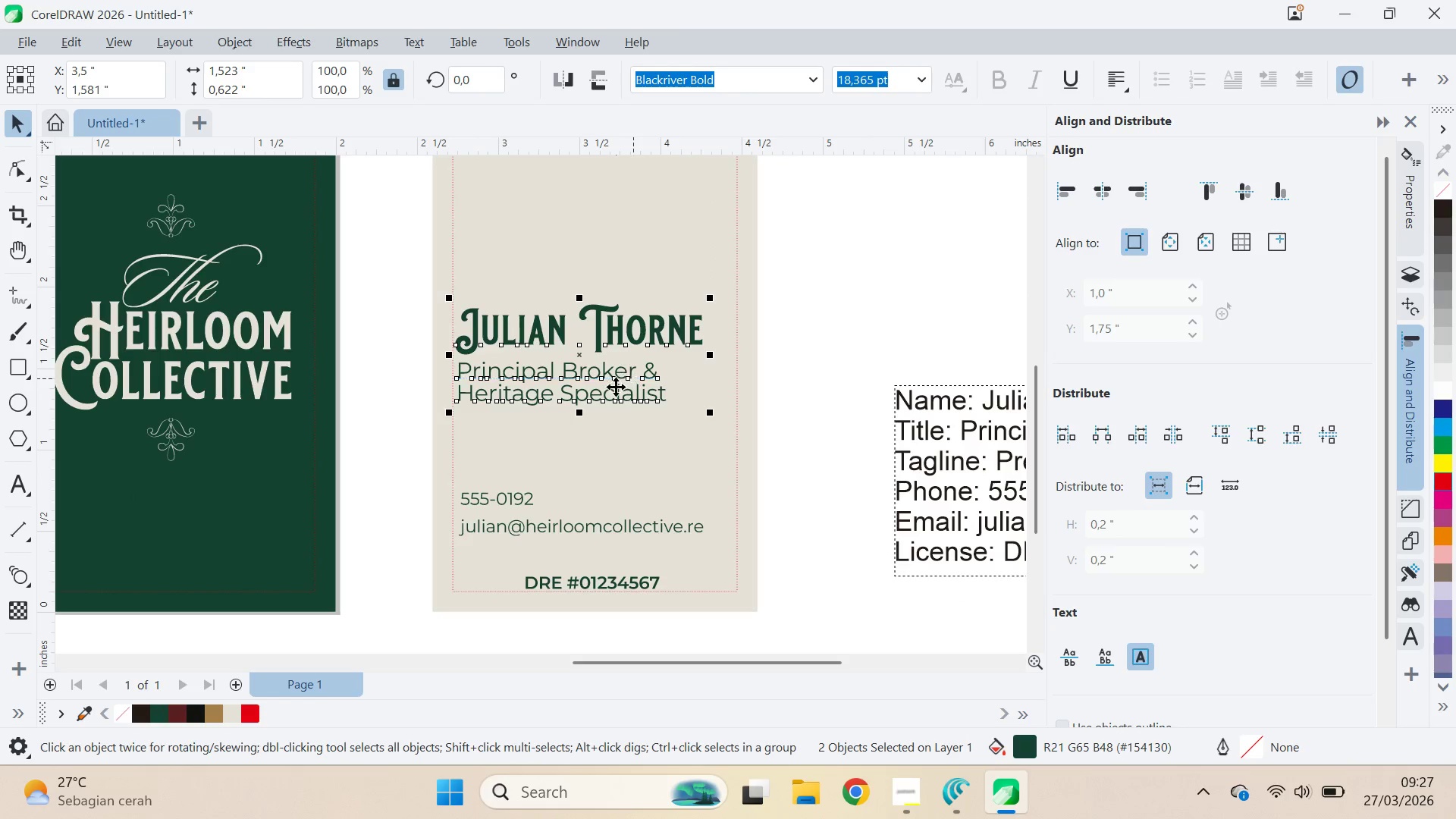 
left_click_drag(start_coordinate=[620, 378], to_coordinate=[605, 439])
 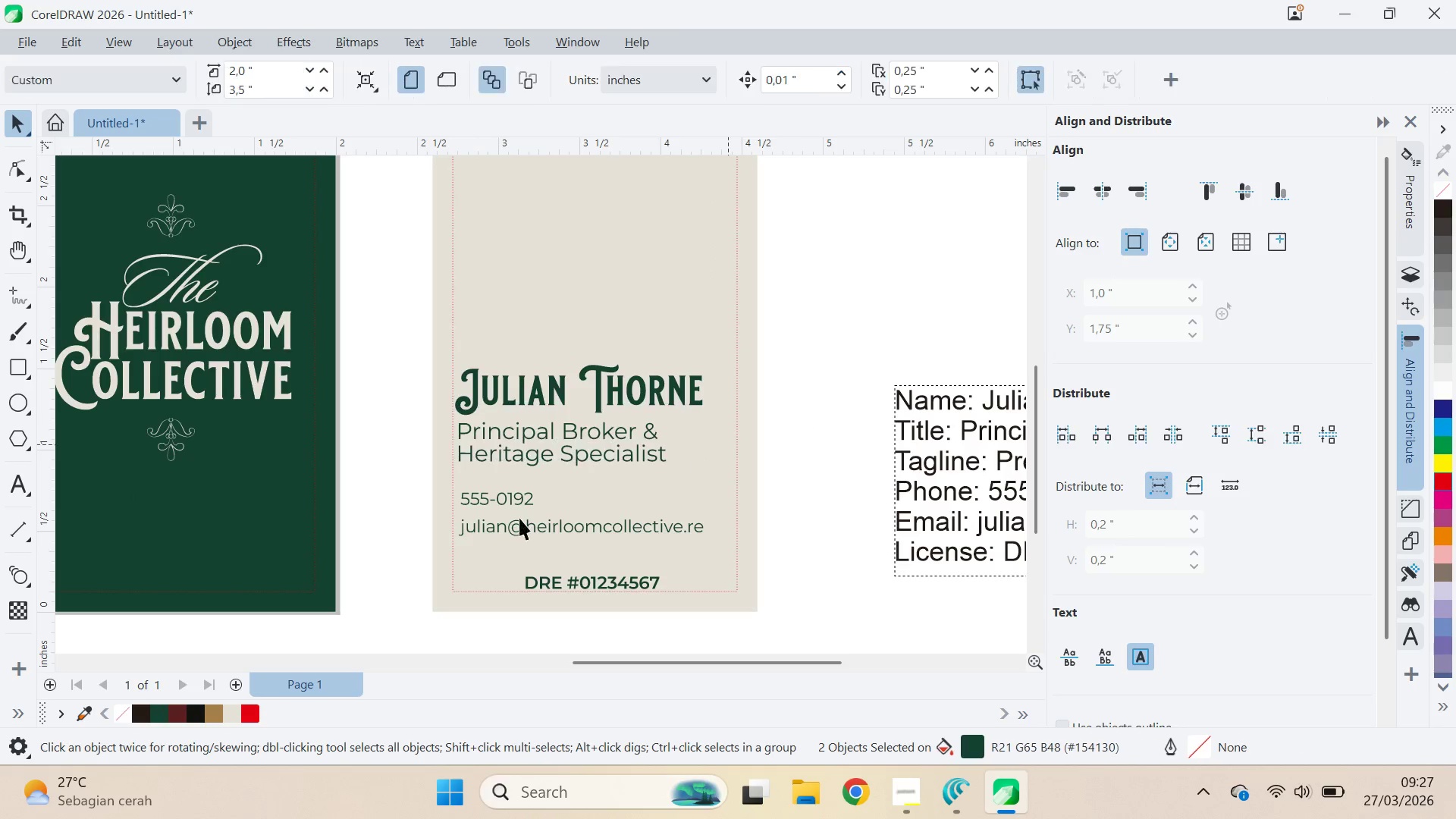 
hold_key(key=ShiftLeft, duration=1.05)
 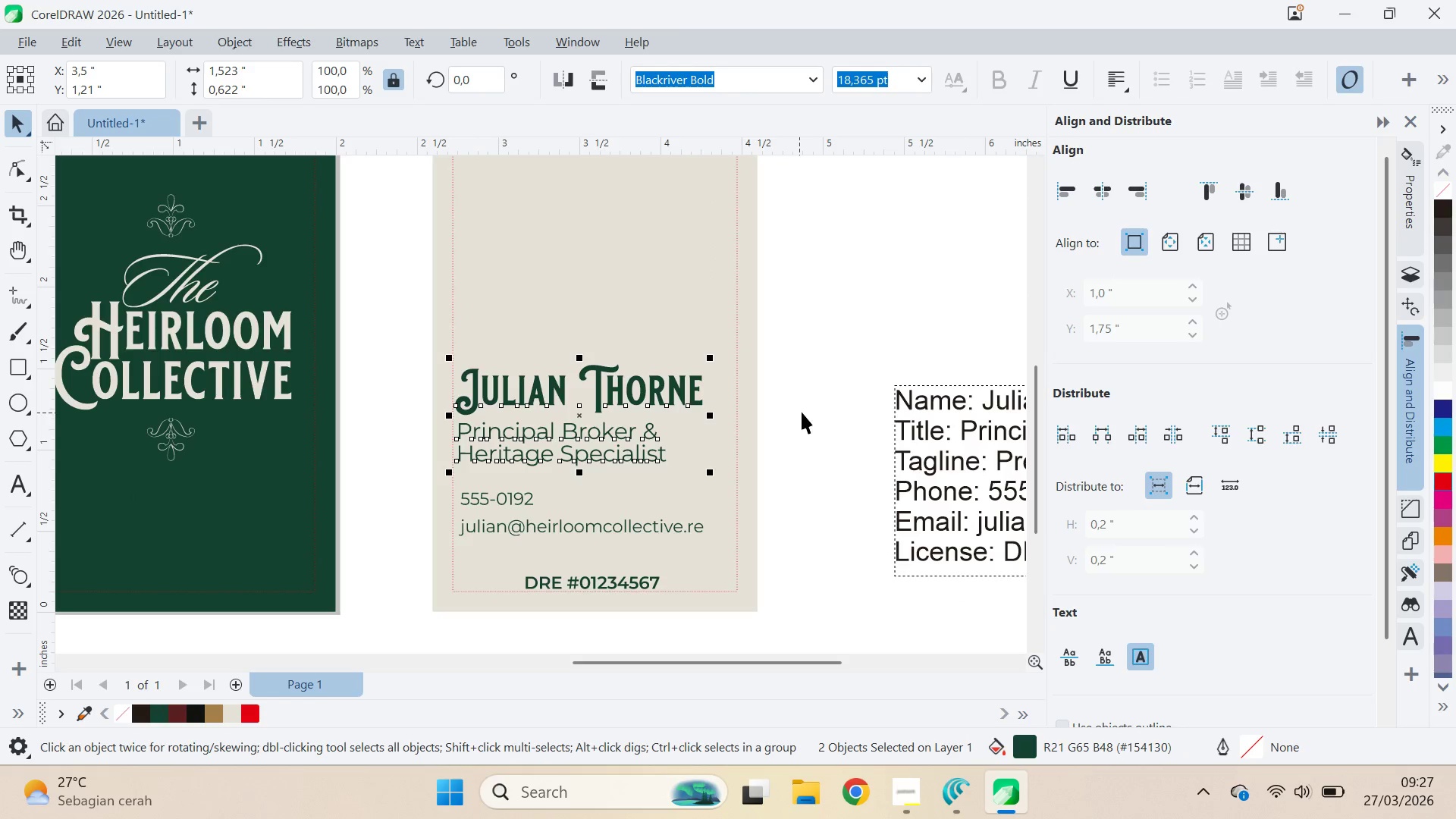 
left_click([802, 412])
 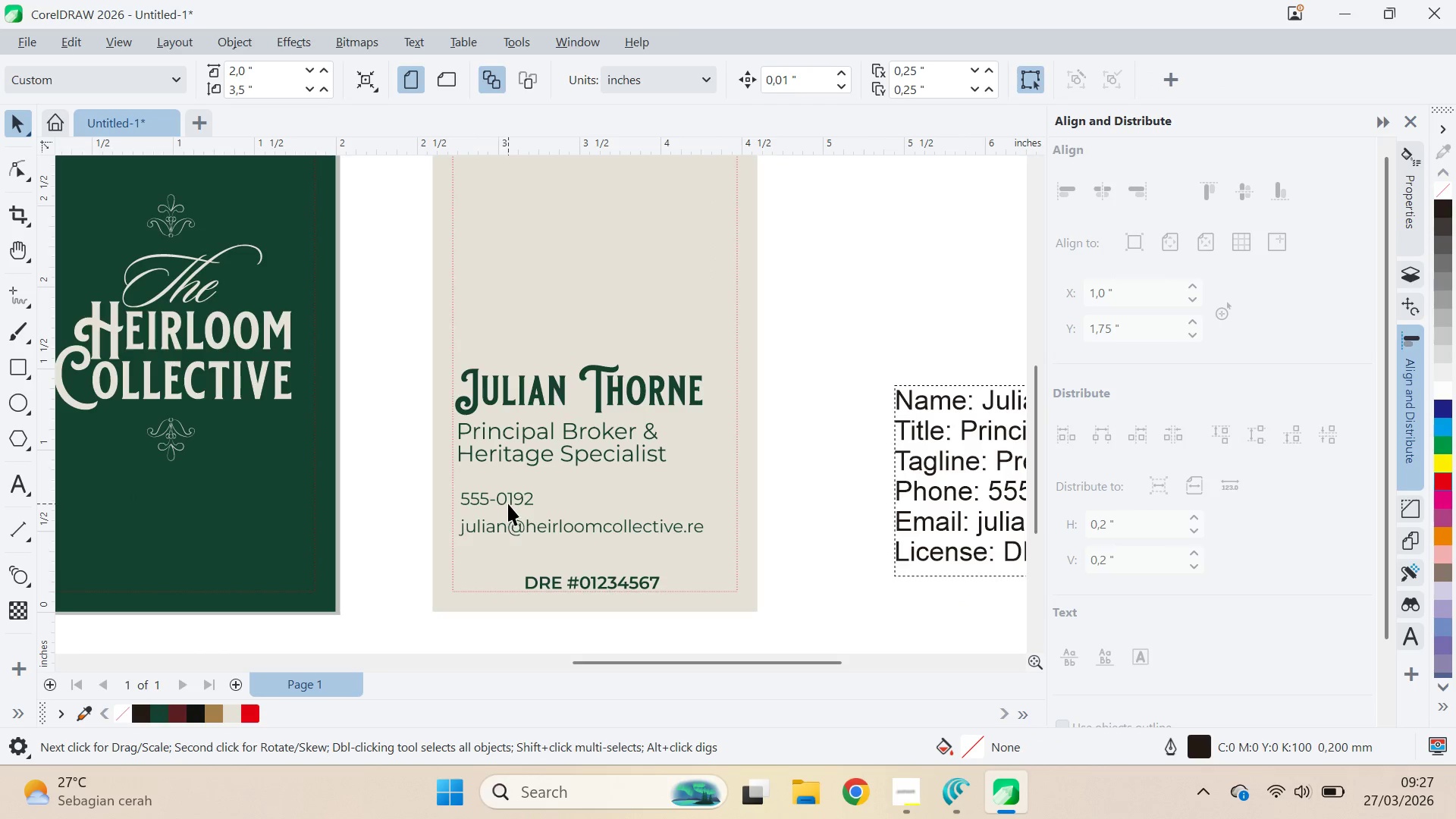 
left_click_drag(start_coordinate=[508, 504], to_coordinate=[508, 517])
 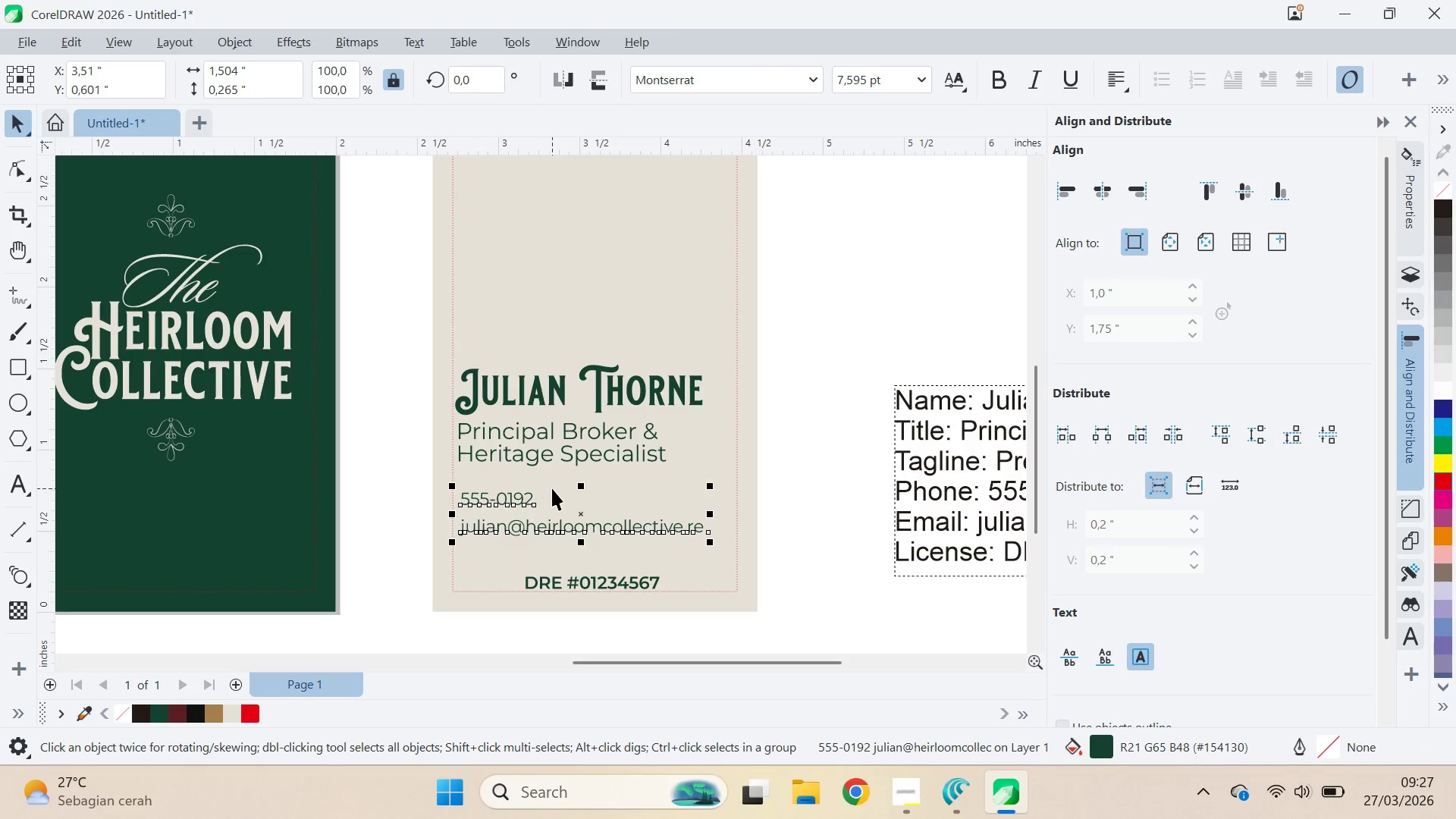 
hold_key(key=ShiftLeft, duration=1.5)
 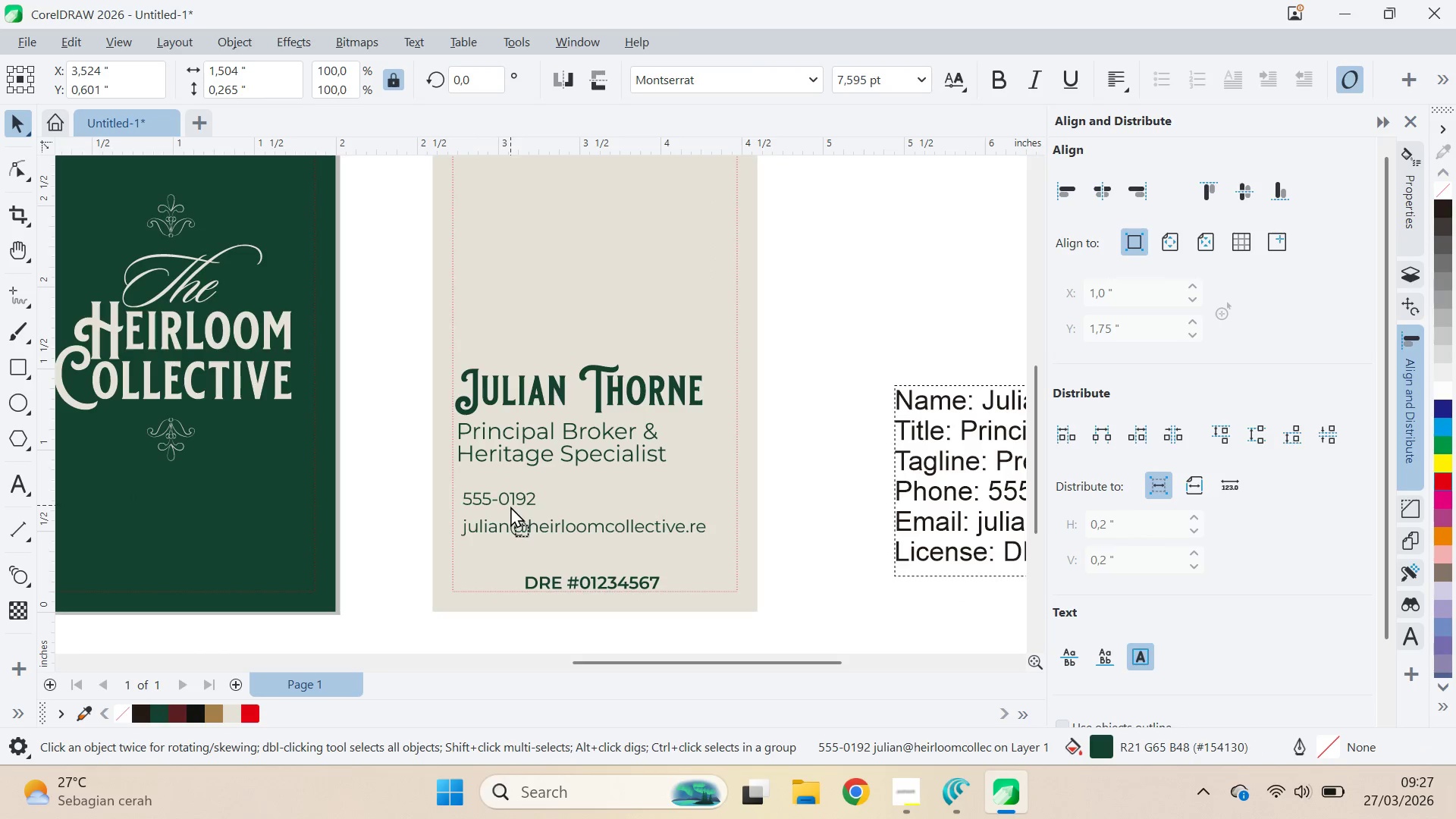 
hold_key(key=ShiftLeft, duration=1.11)
 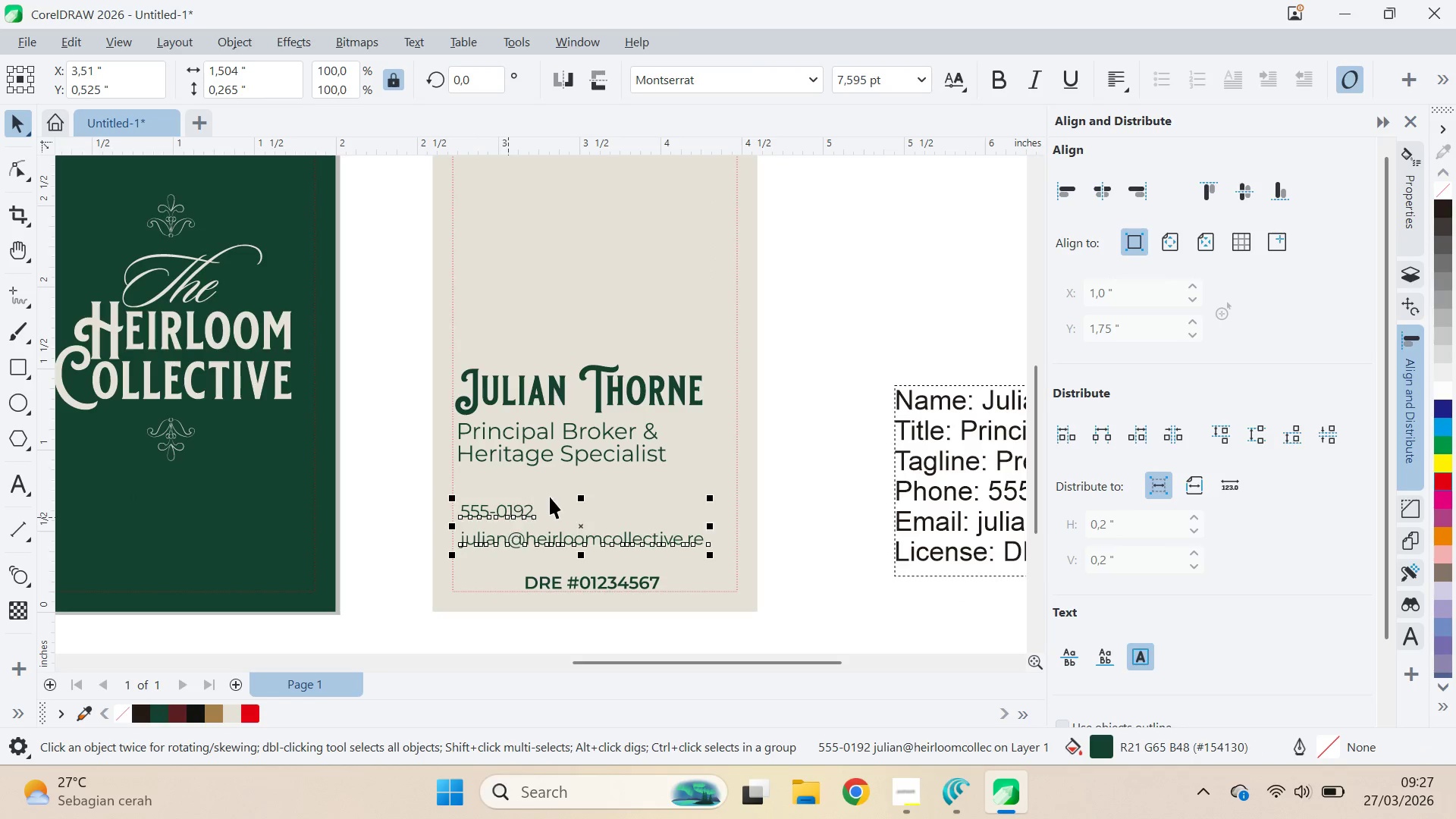 
key(Control+Z)
 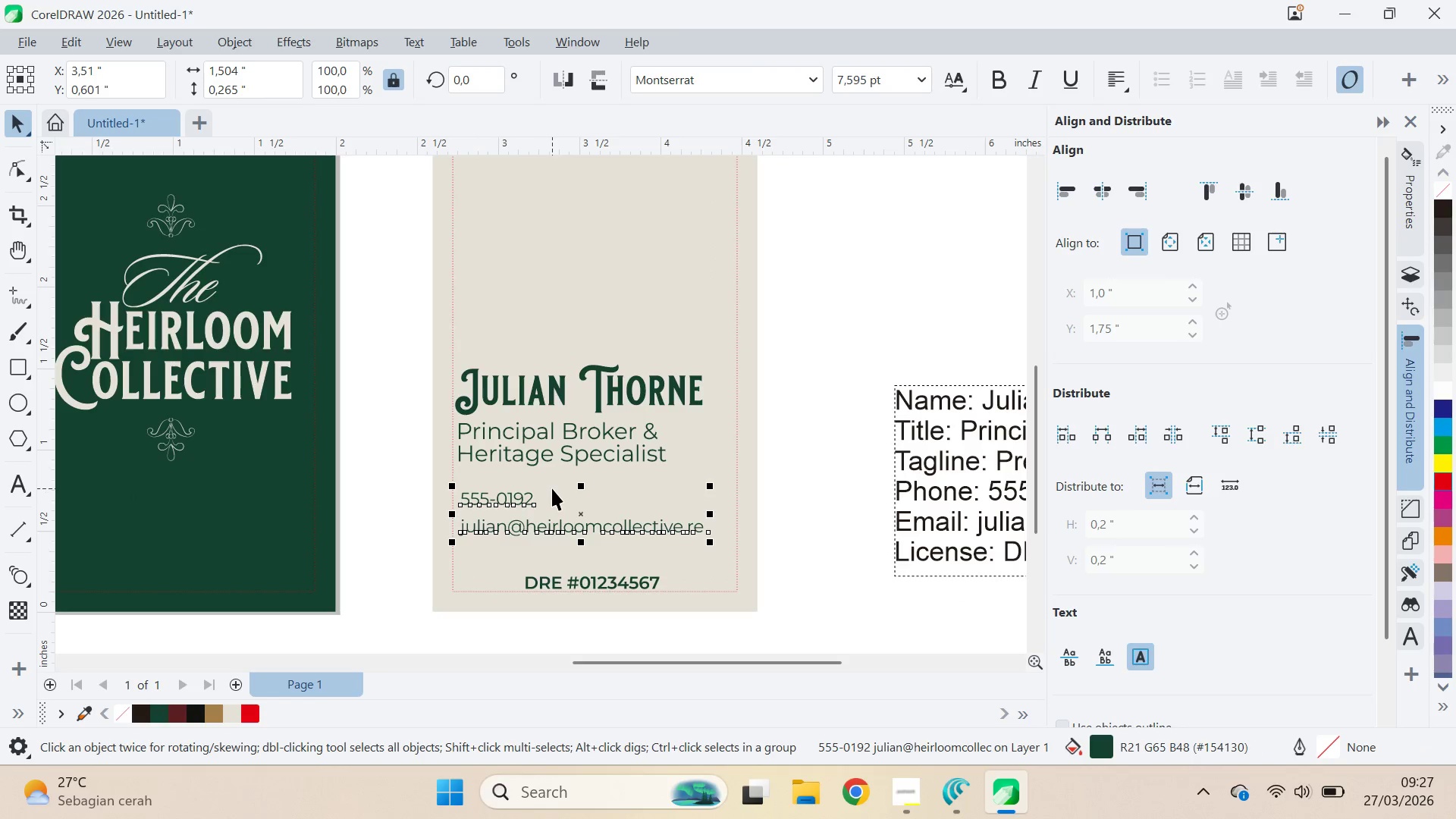 
key(Control+Z)
 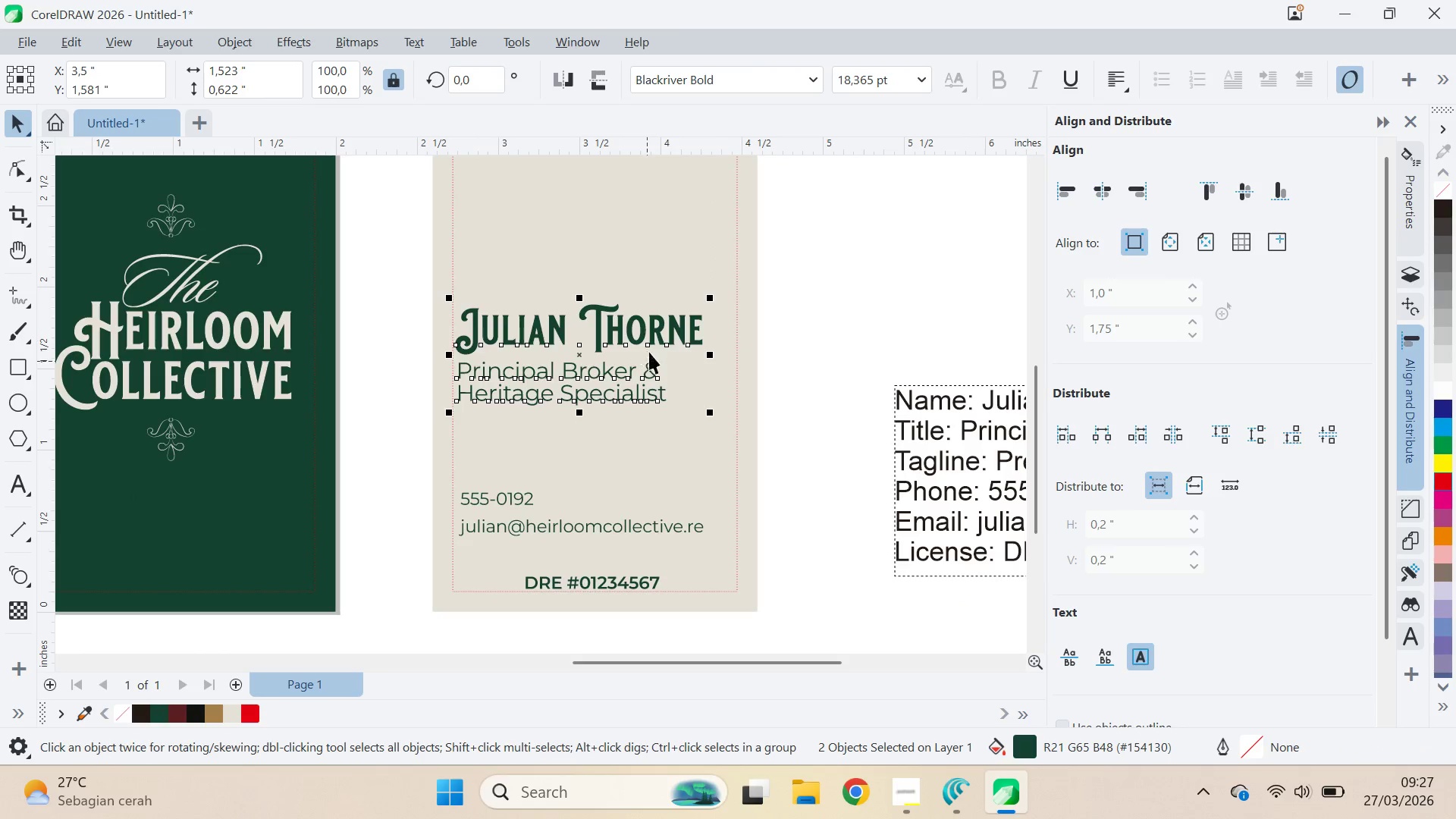 
left_click_drag(start_coordinate=[654, 344], to_coordinate=[651, 372])
 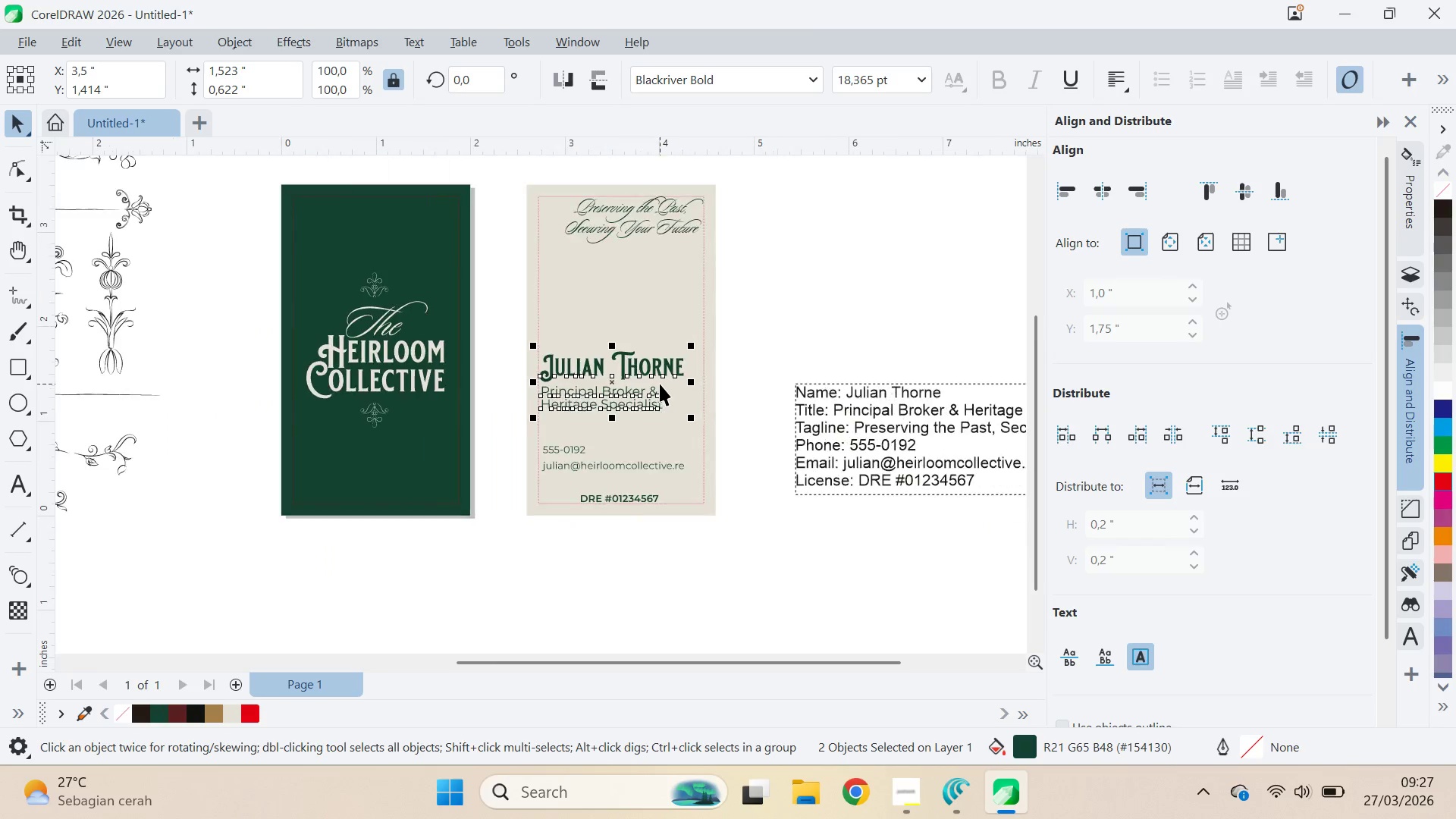 
hold_key(key=ShiftLeft, duration=0.75)
 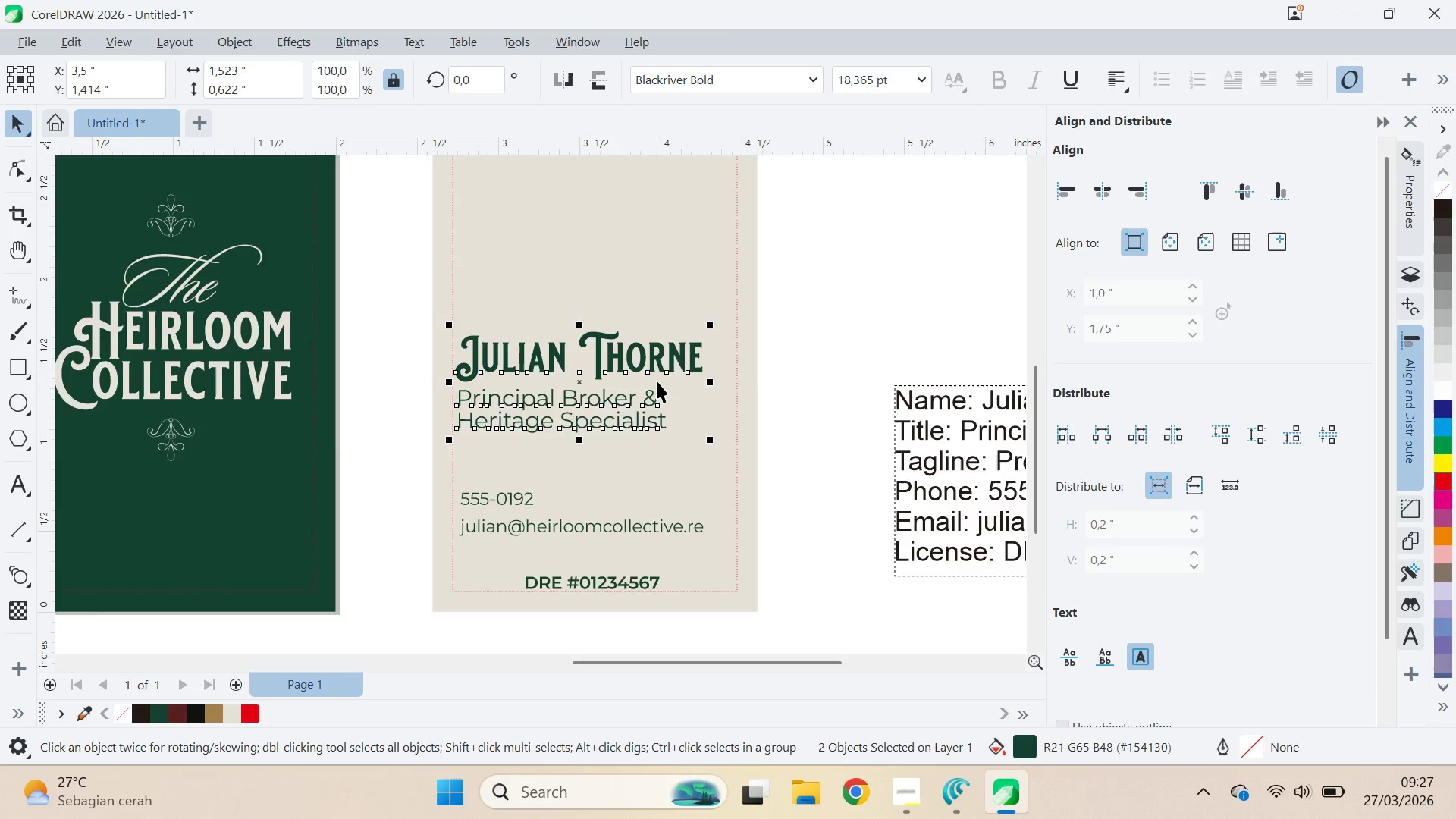 
key(Q)
 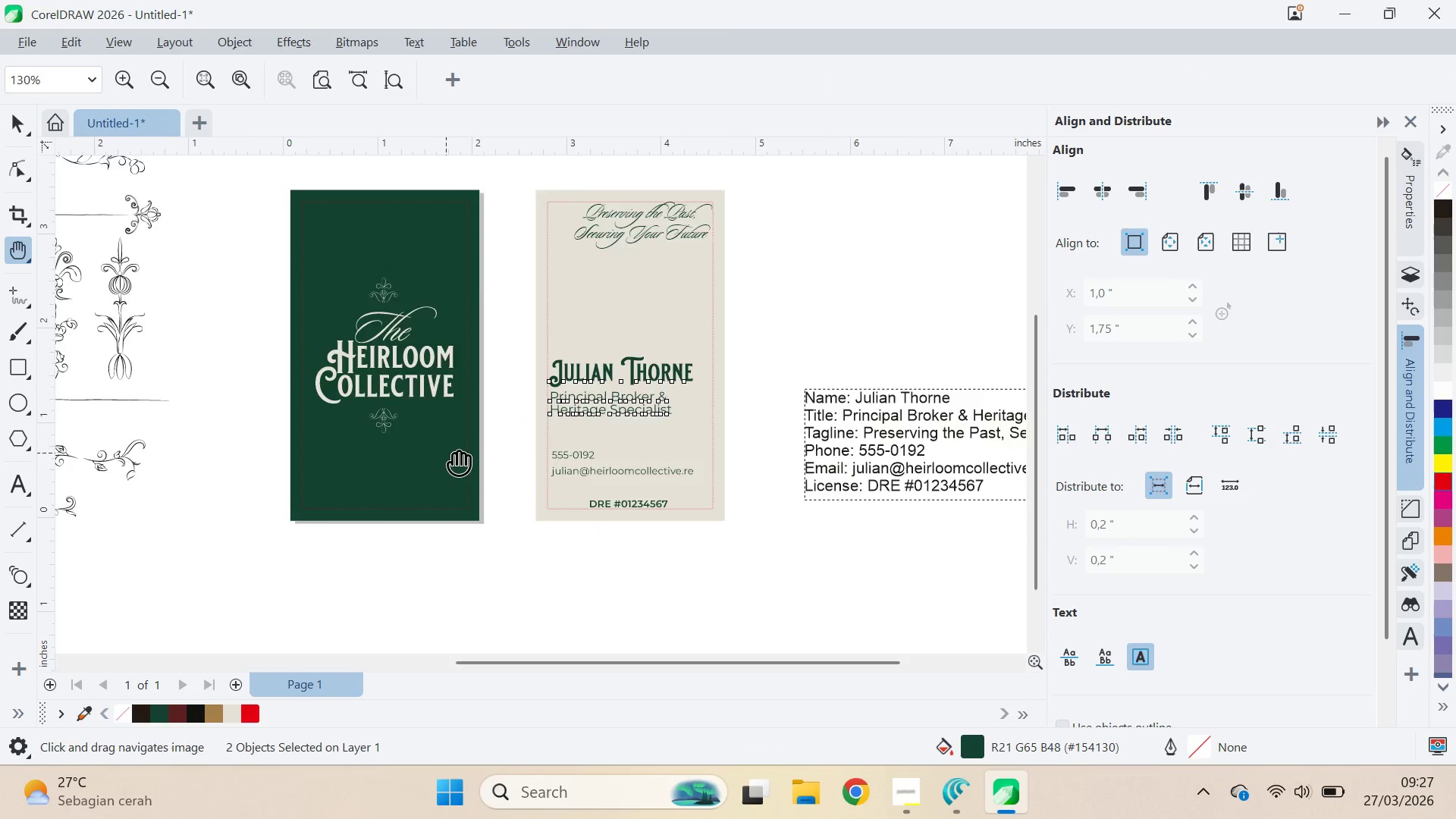 
scroll: coordinate [660, 384], scroll_direction: down, amount: 4.0
 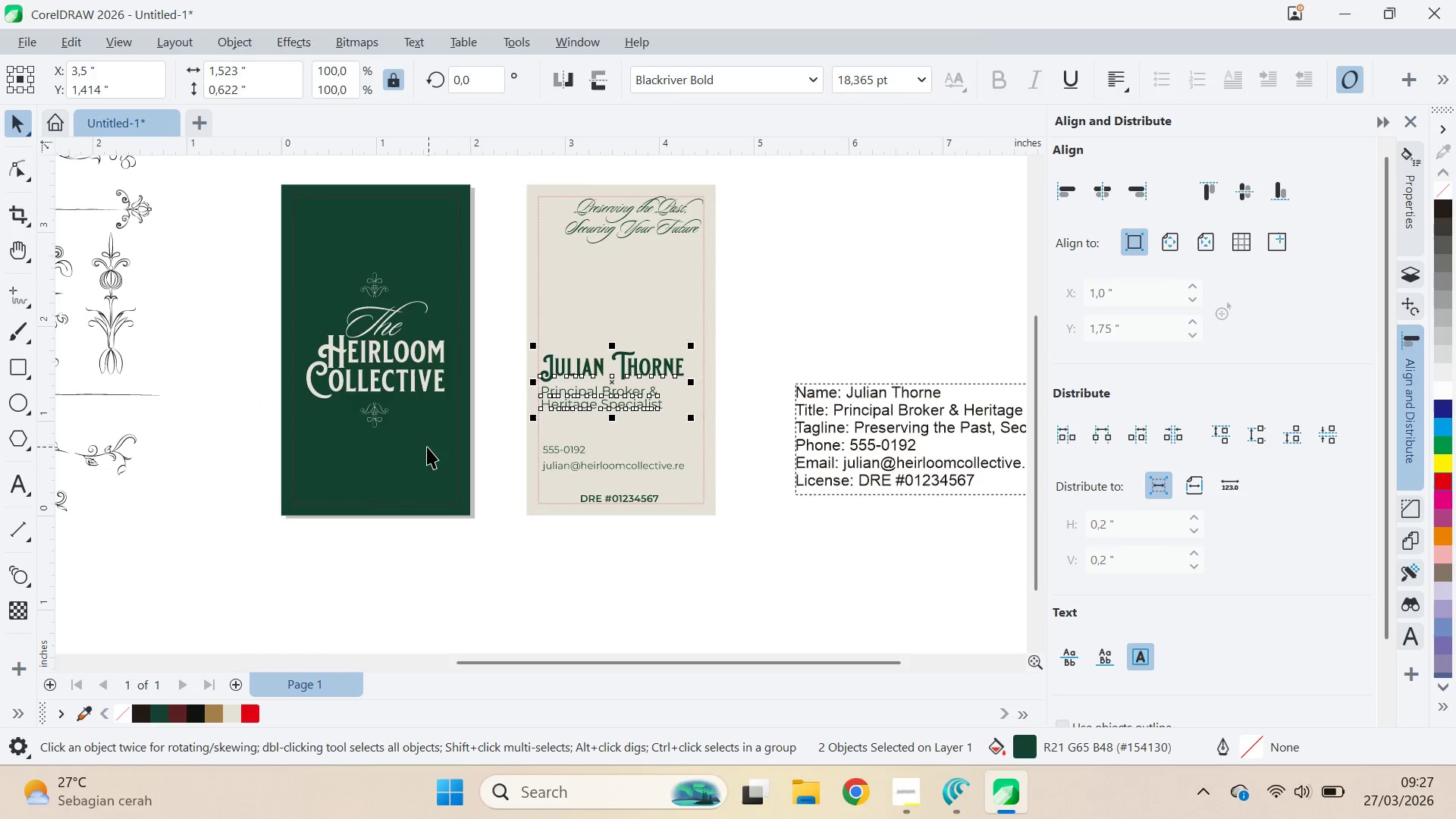 
left_click_drag(start_coordinate=[437, 447], to_coordinate=[732, 456])
 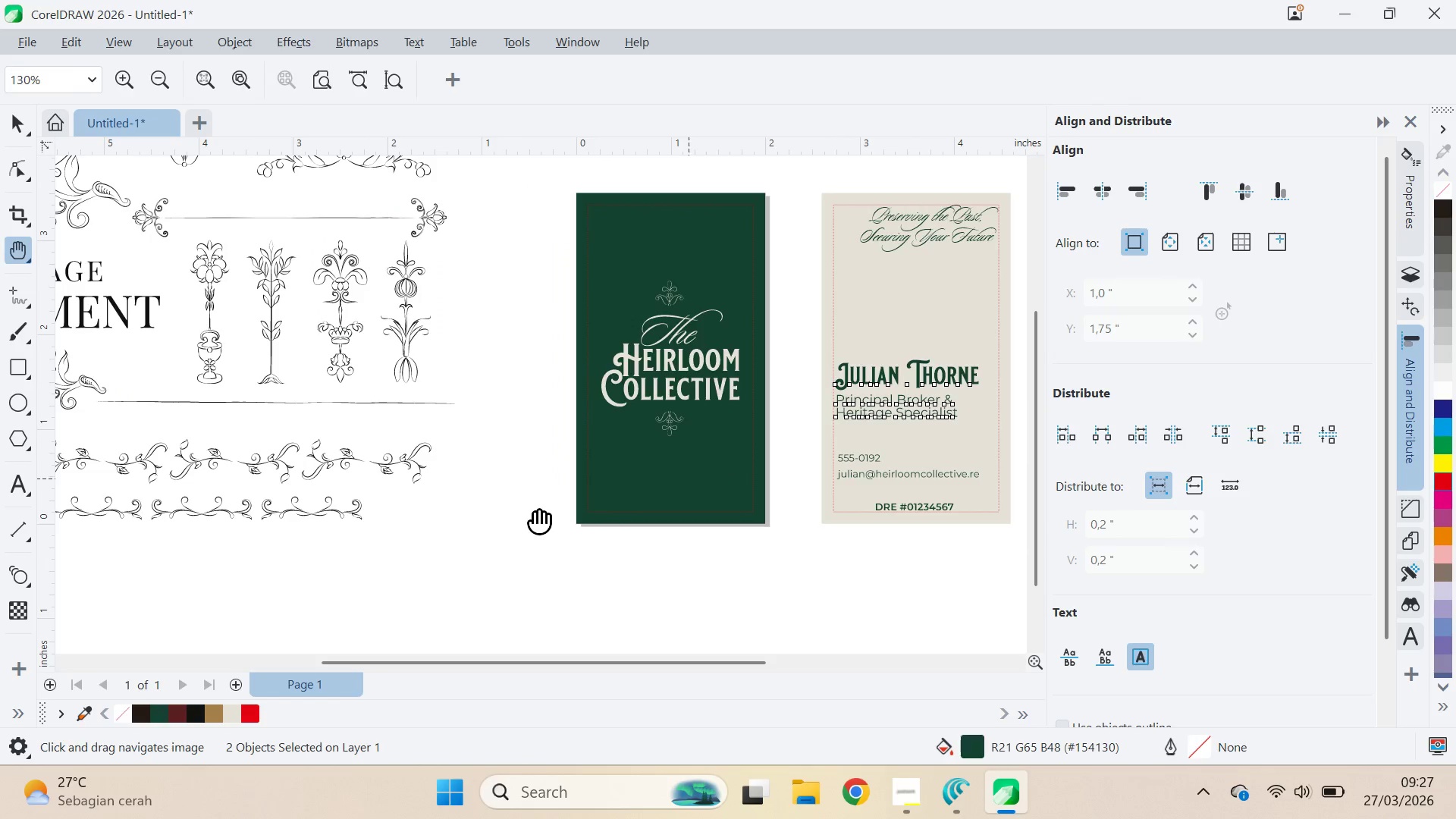 
key(V)
 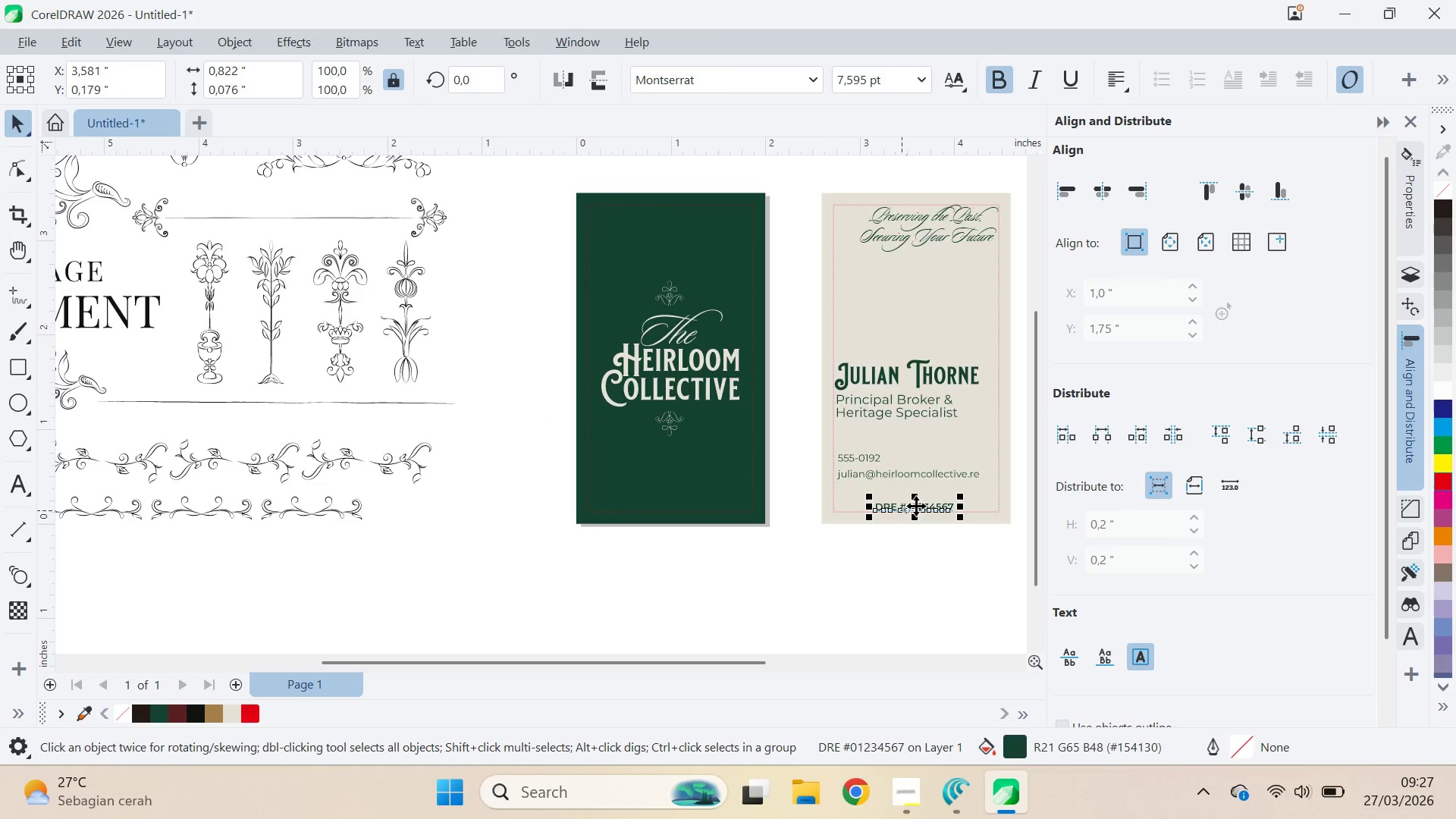 
left_click_drag(start_coordinate=[918, 505], to_coordinate=[918, 496])
 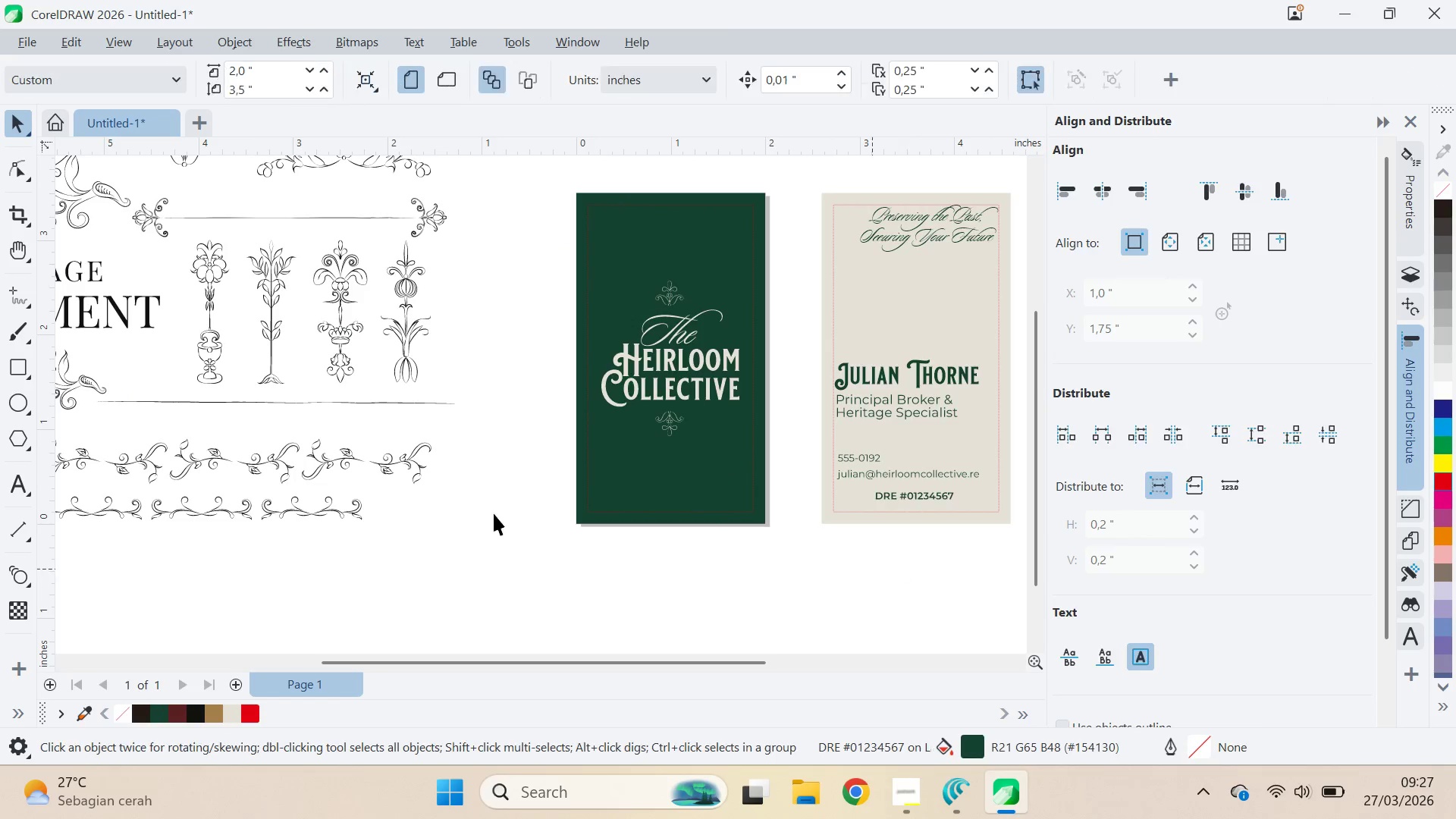 
hold_key(key=ShiftLeft, duration=1.5)
 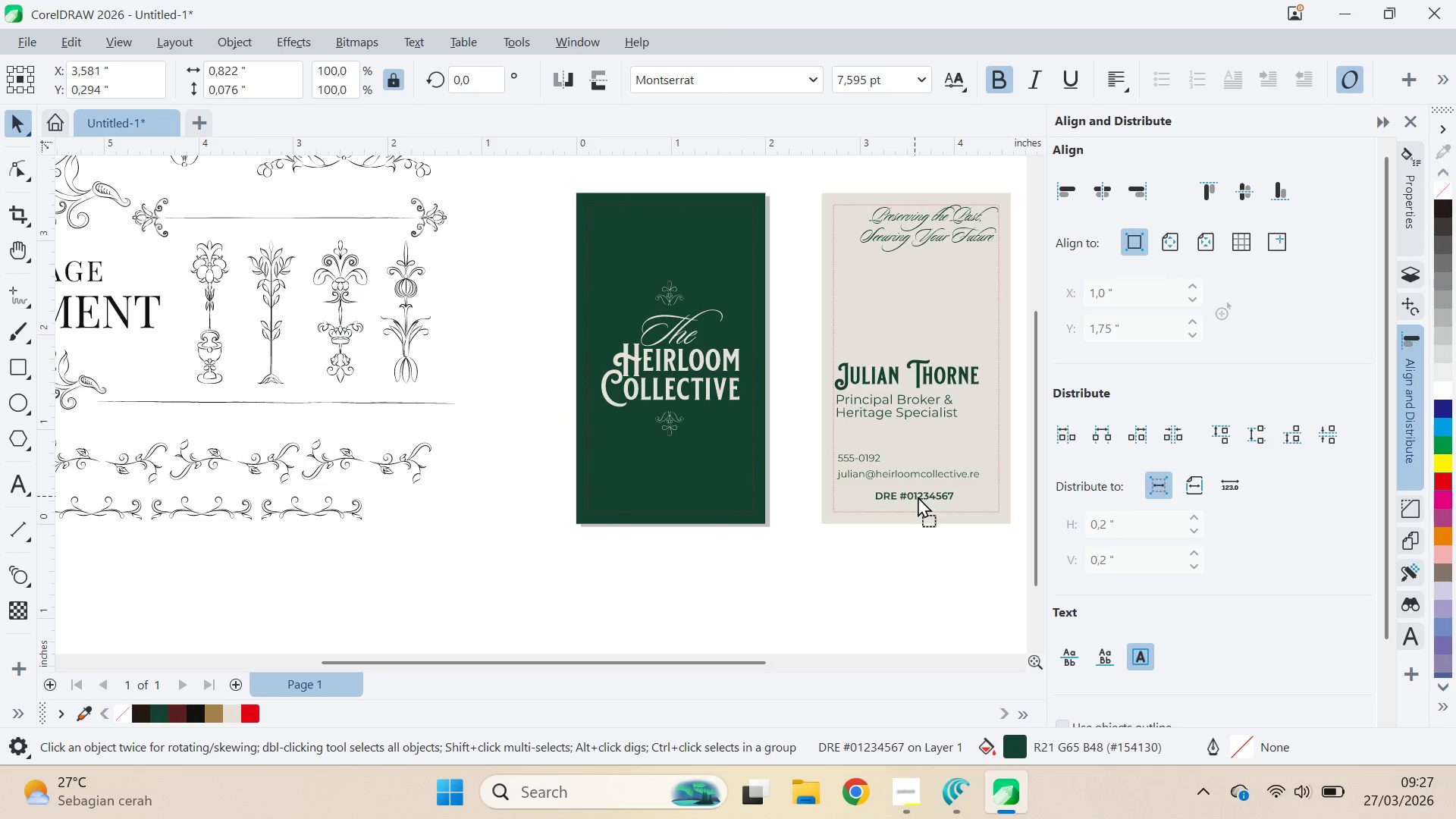 
key(Shift+ShiftLeft)
 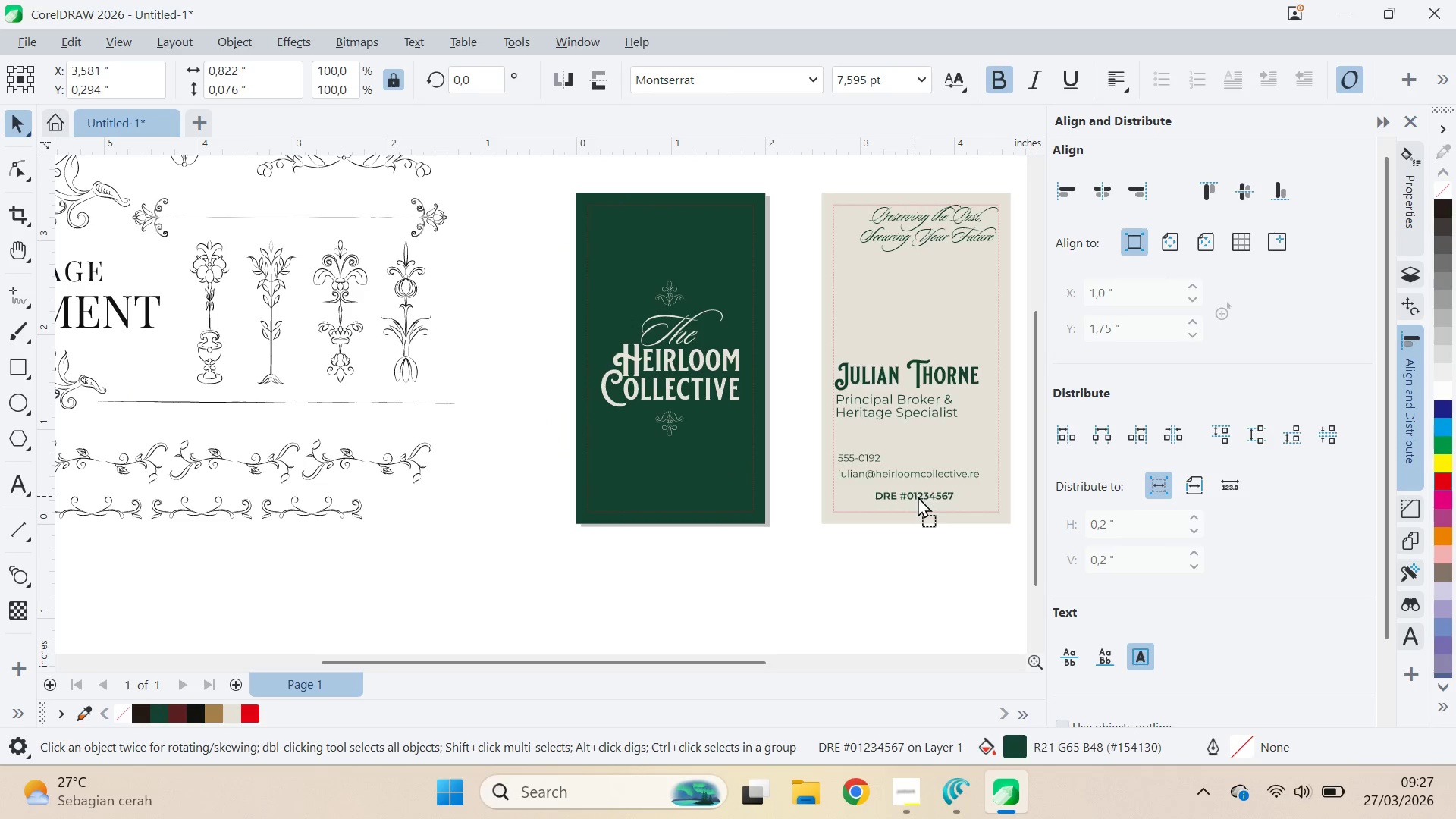 
key(Shift+ShiftLeft)
 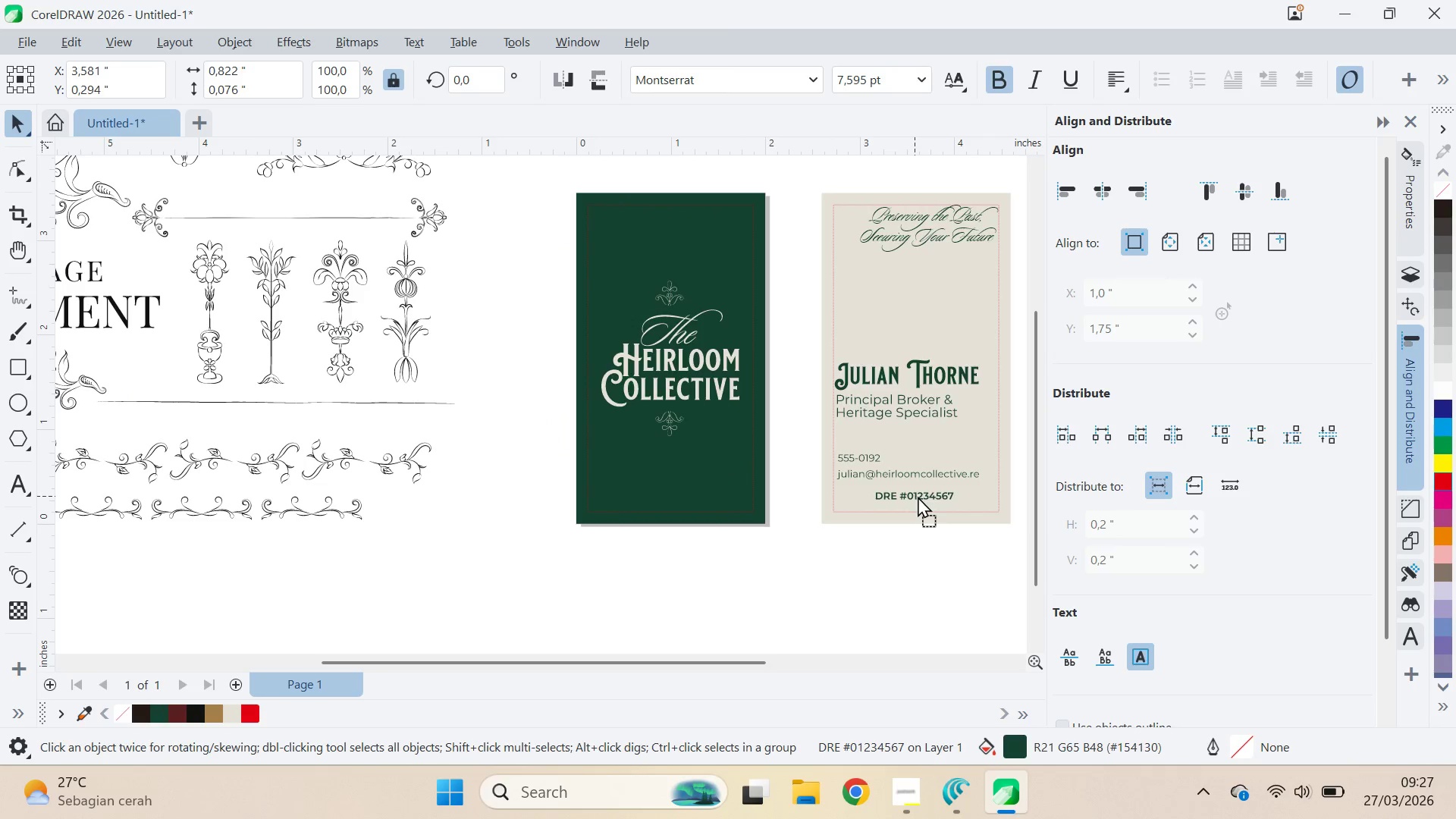 
key(Shift+ShiftLeft)
 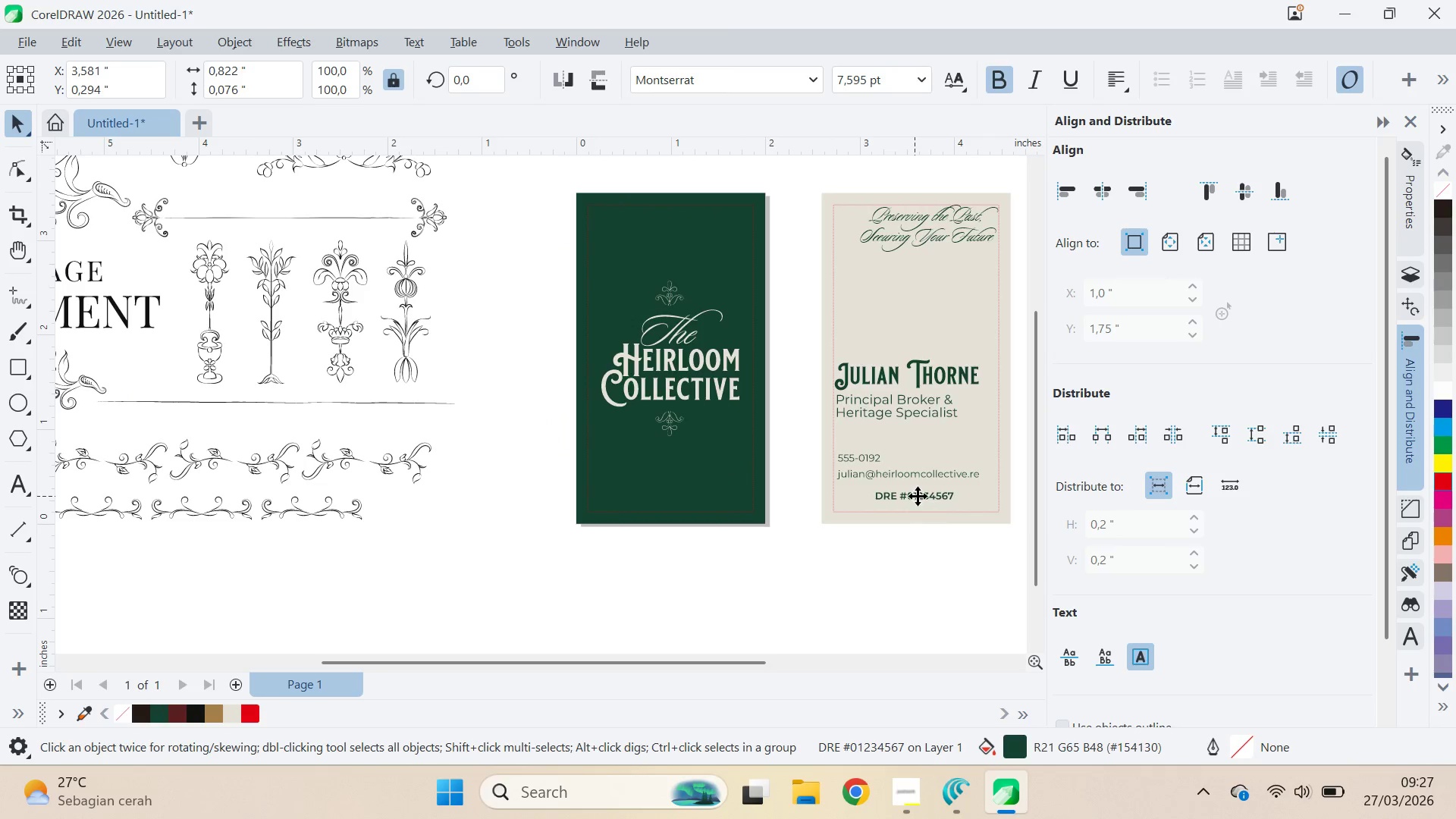 
key(Shift+ShiftLeft)
 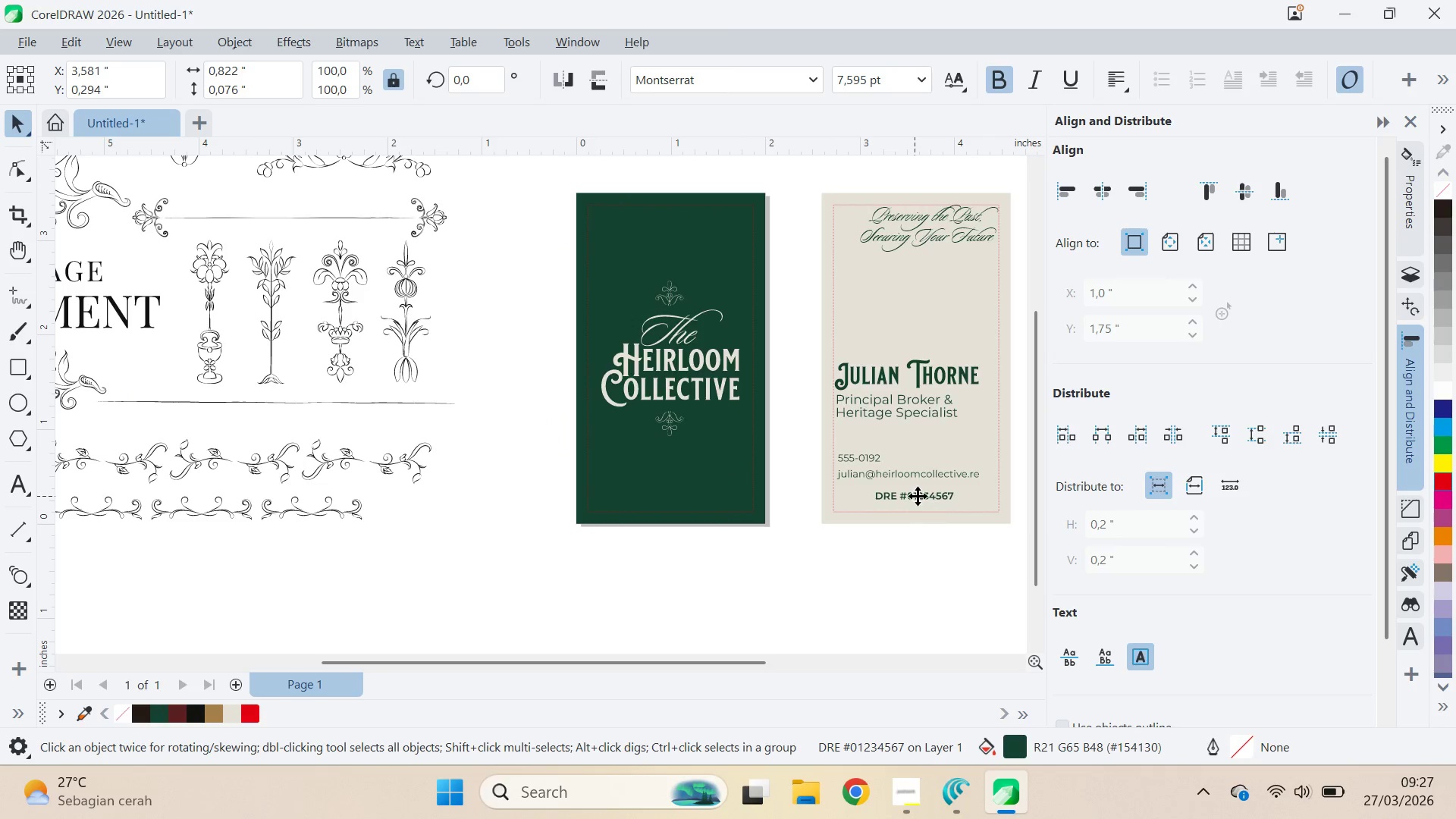 
key(Shift+ShiftLeft)
 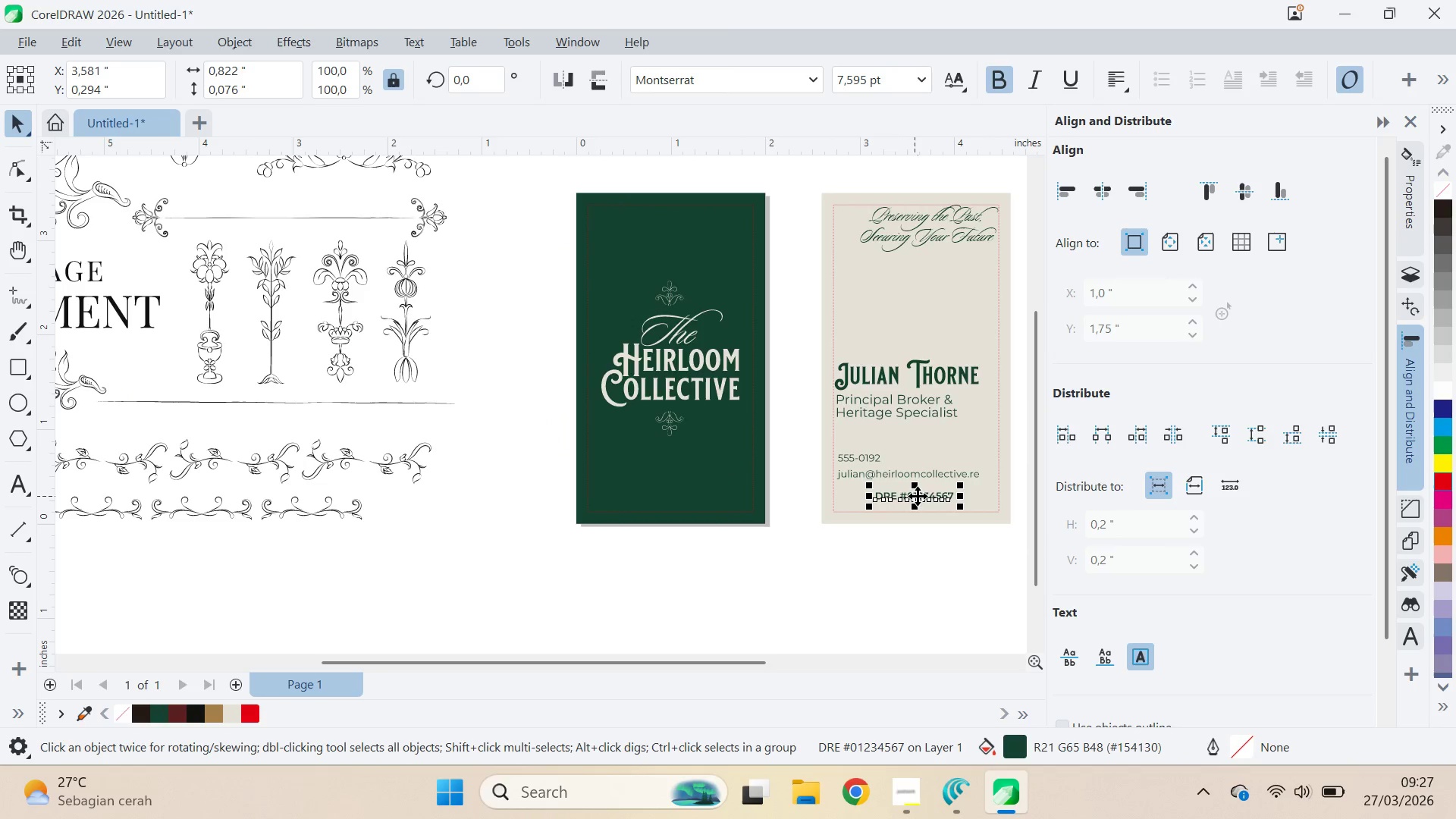 
key(Shift+ShiftLeft)
 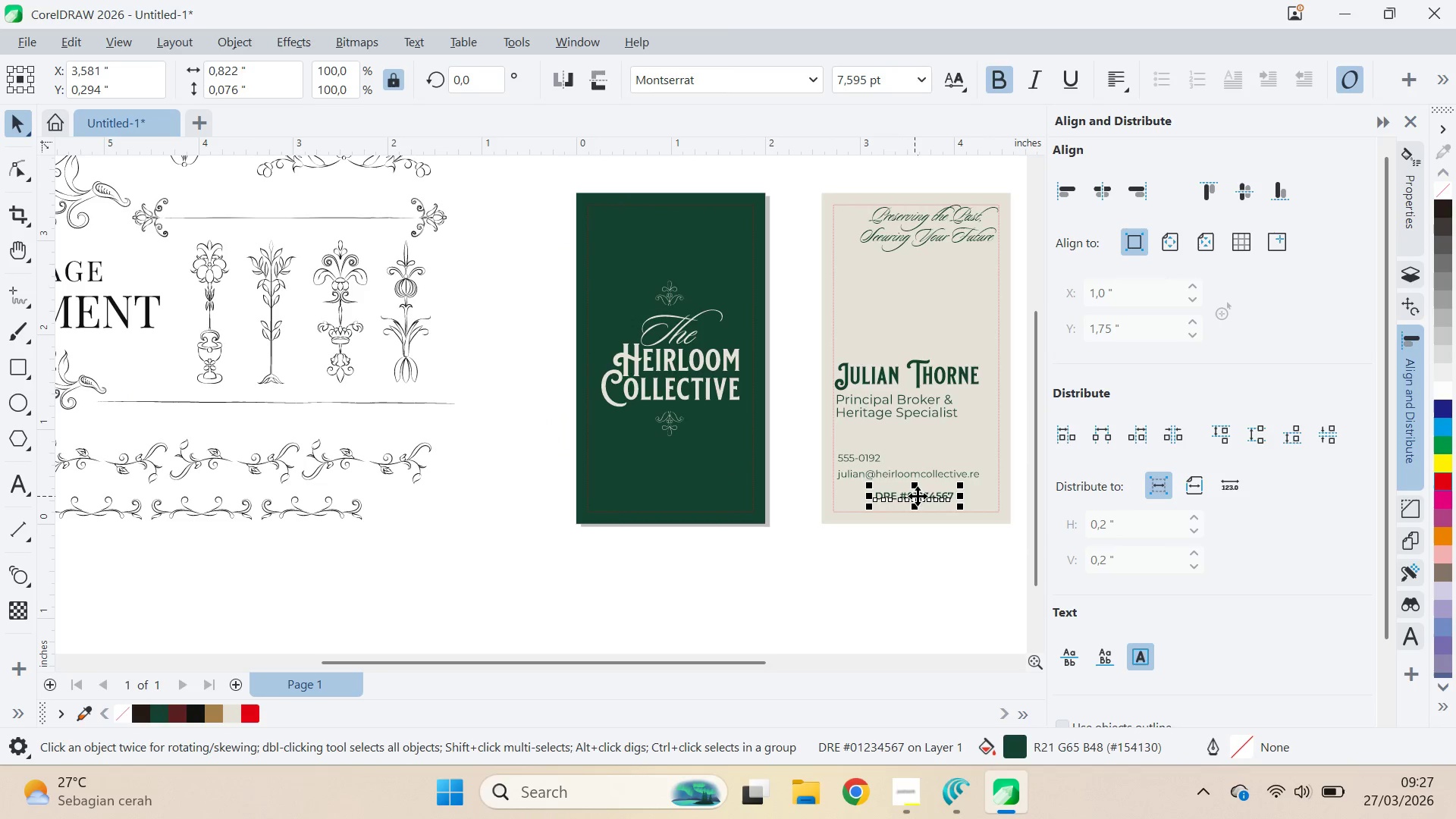 
key(Shift+ShiftLeft)
 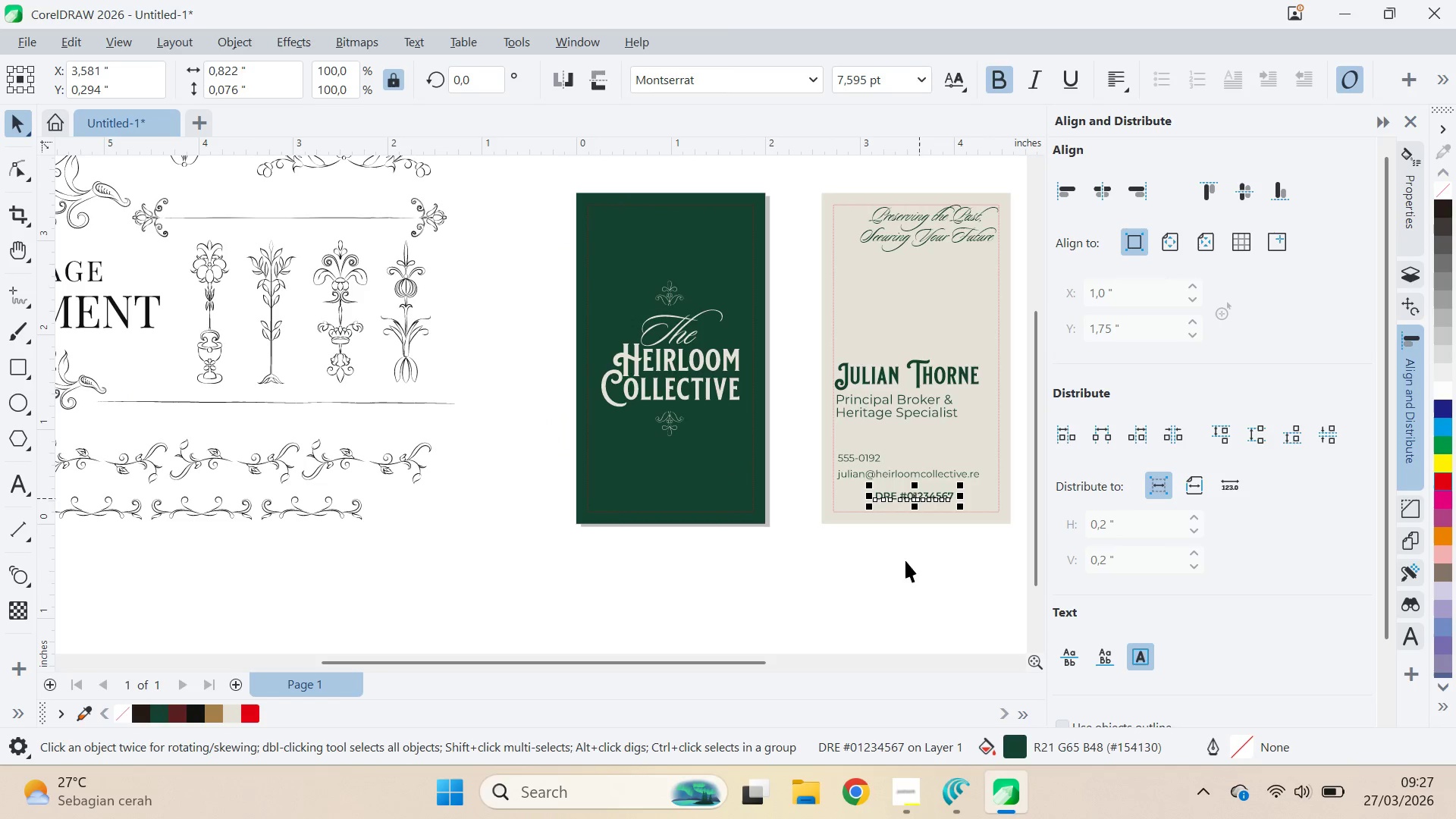 
left_click_drag(start_coordinate=[900, 579], to_coordinate=[896, 578])
 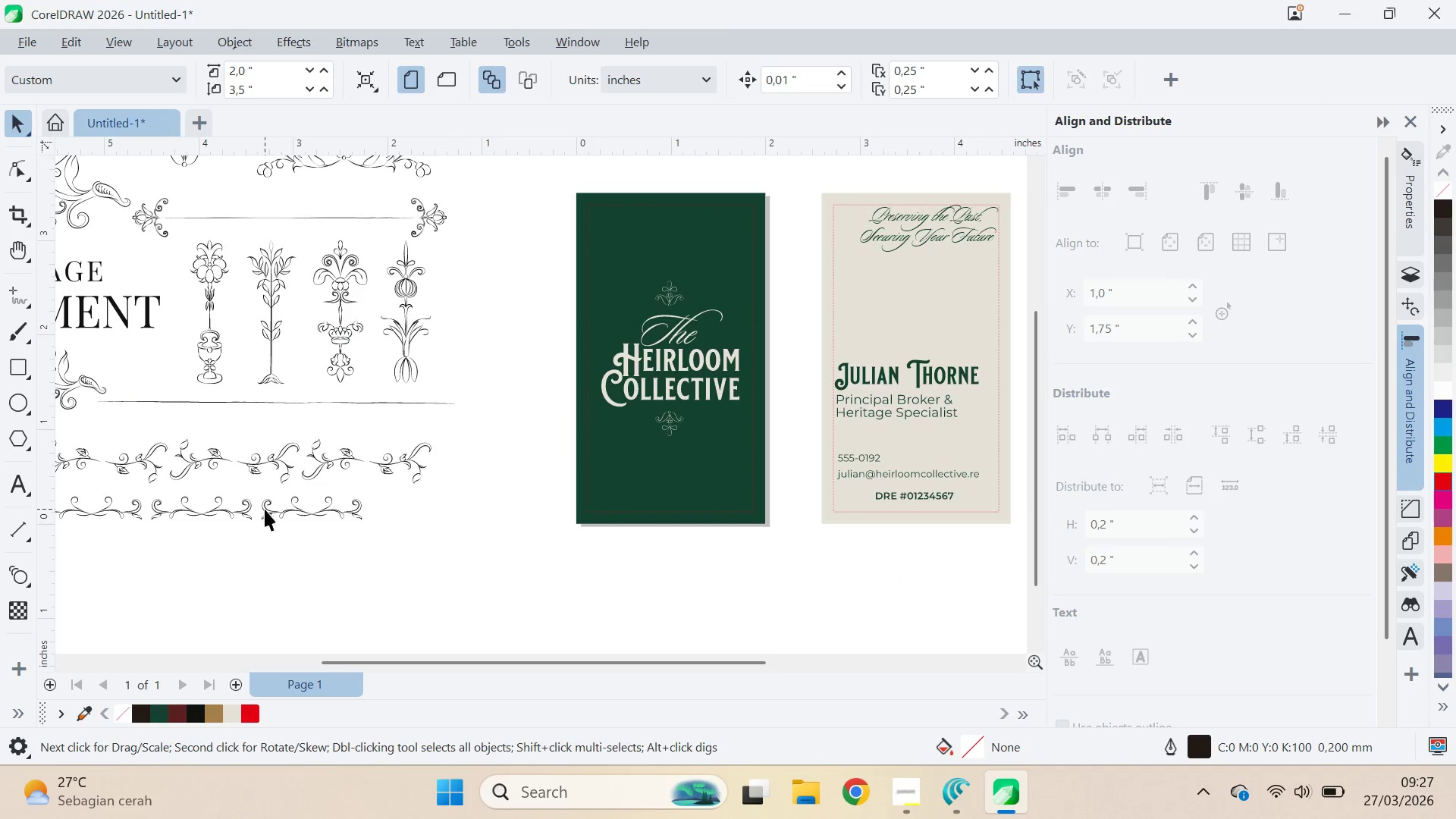 
left_click([290, 510])
 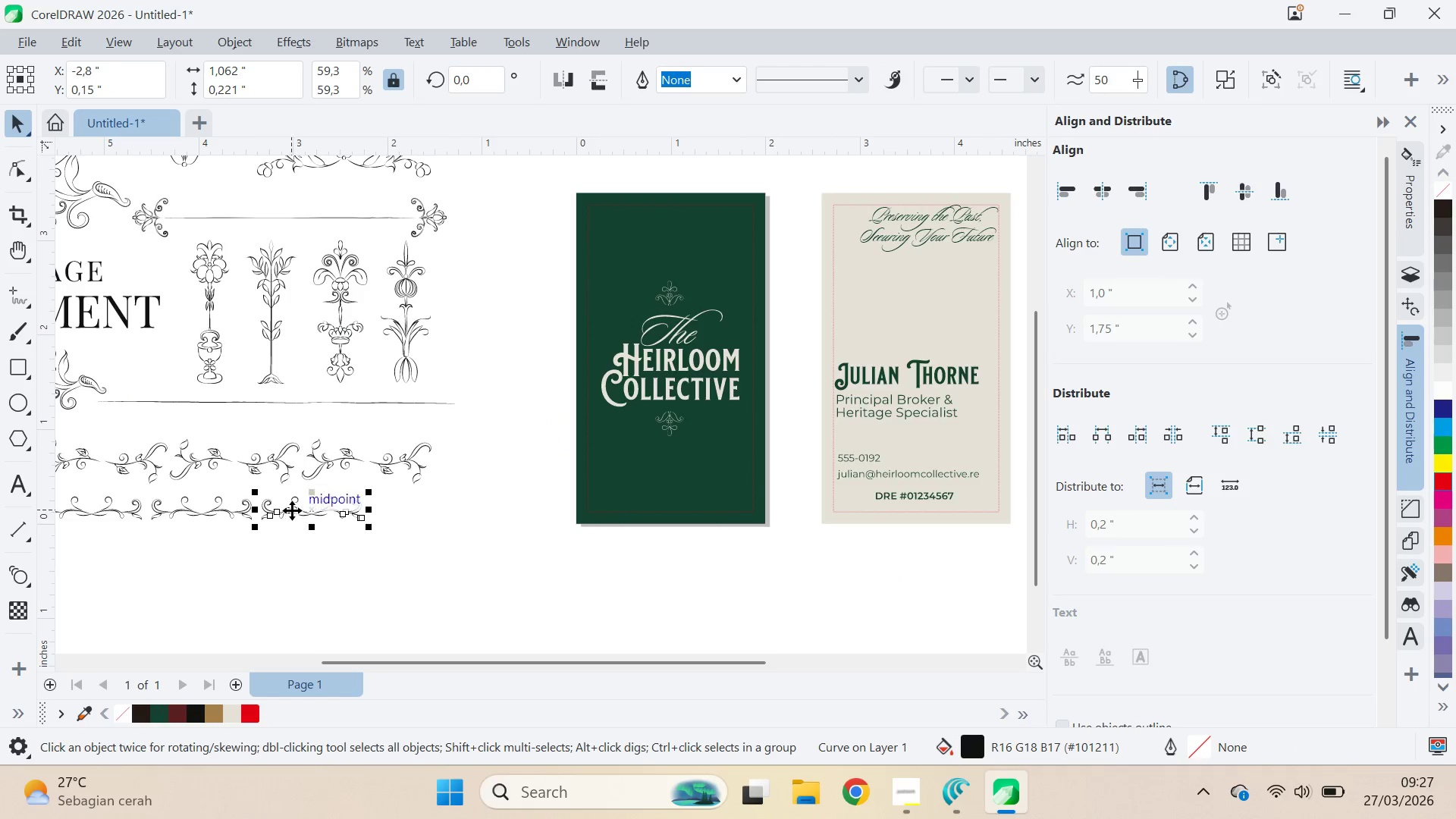 
key(Q)
 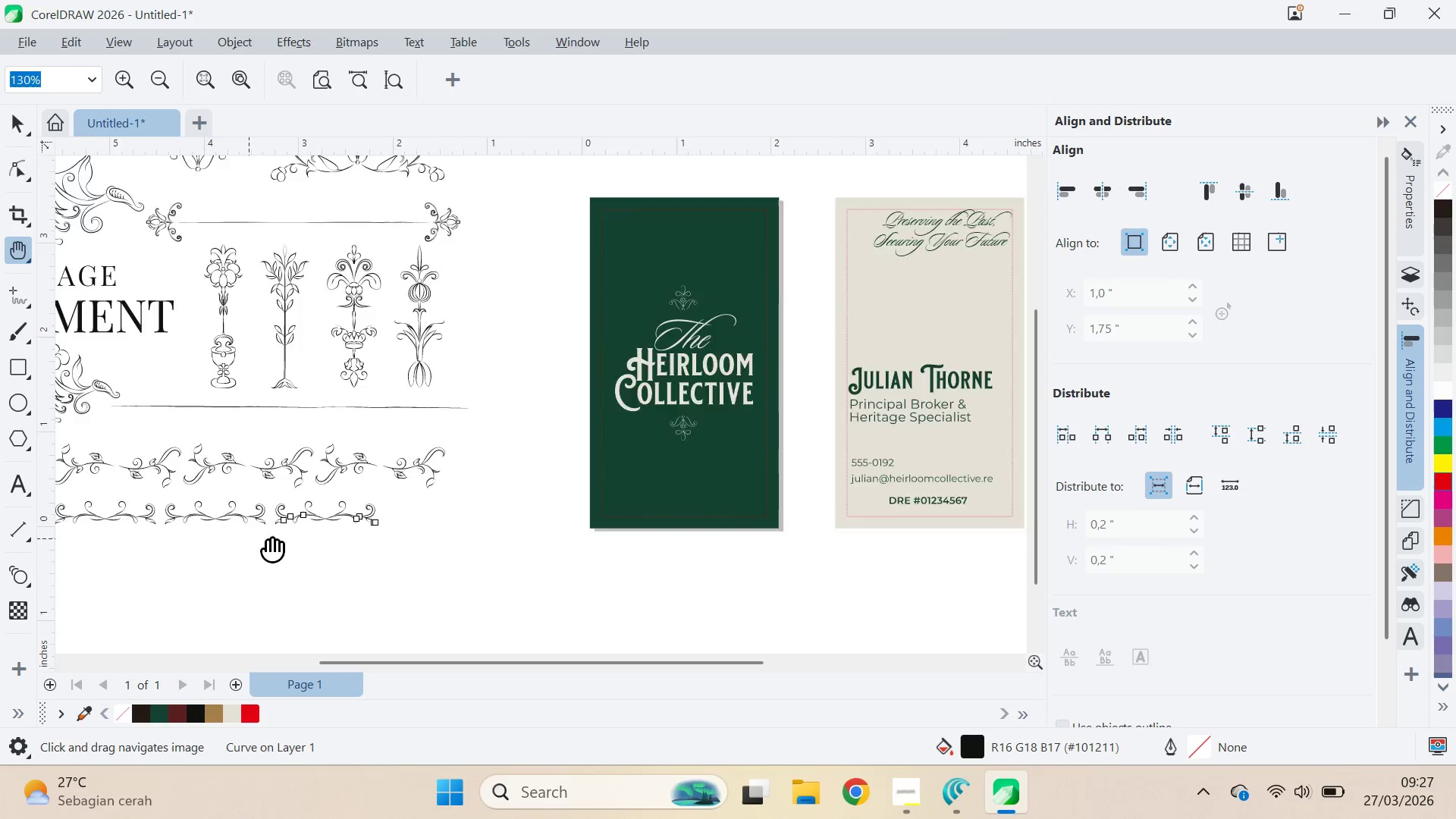 
left_click_drag(start_coordinate=[235, 534], to_coordinate=[686, 569])
 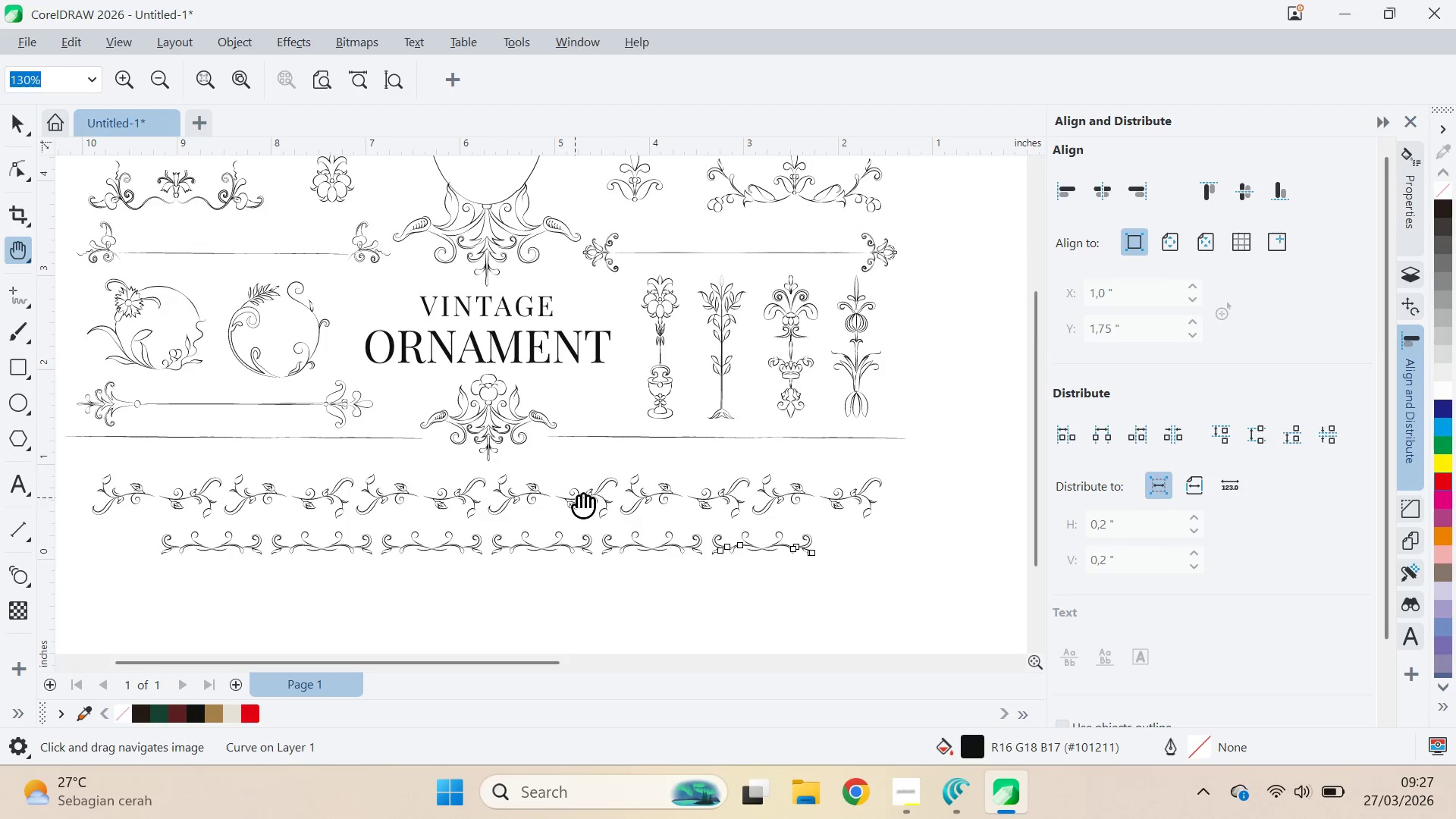 
left_click_drag(start_coordinate=[585, 451], to_coordinate=[565, 563])
 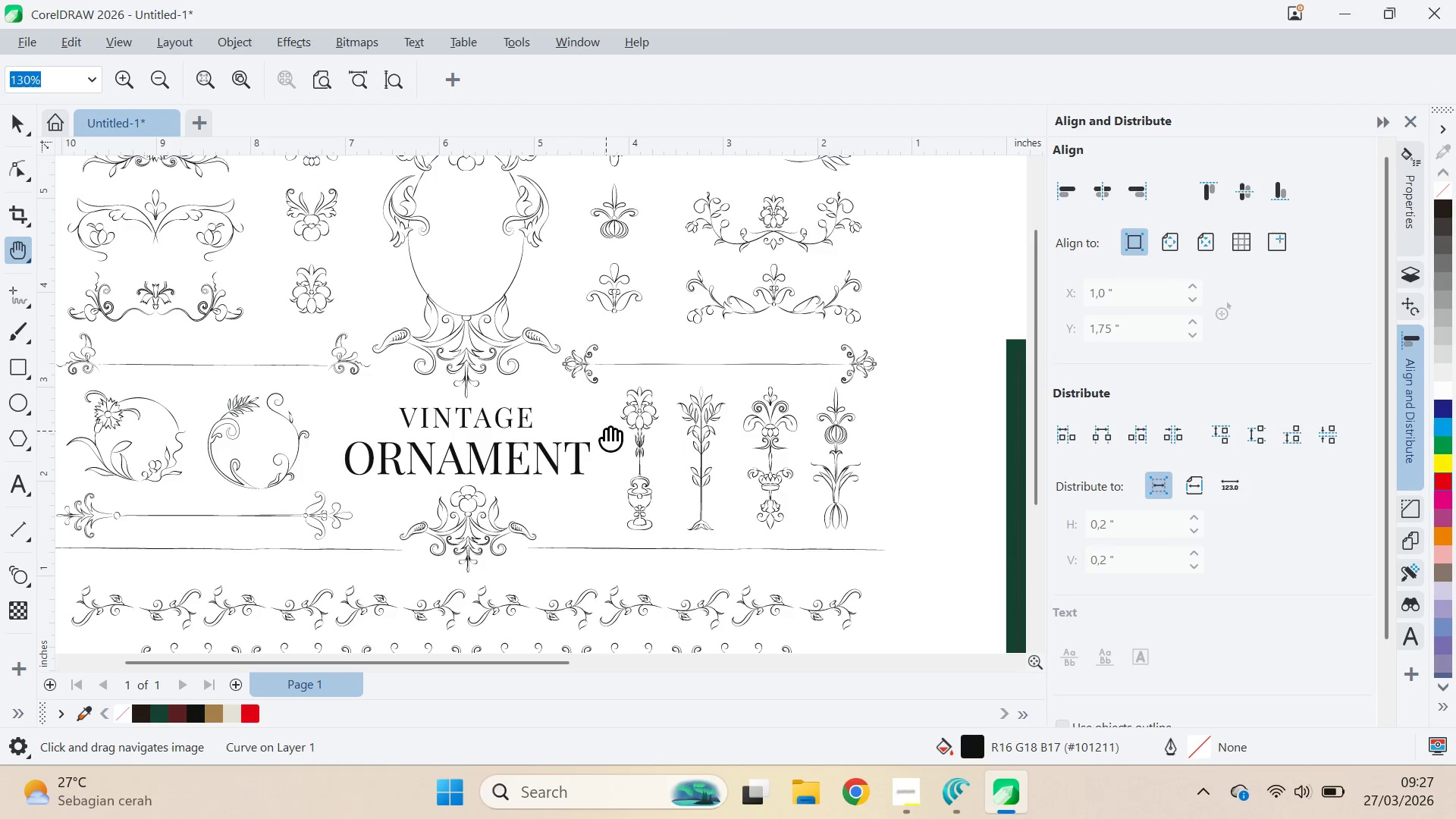 
left_click_drag(start_coordinate=[606, 431], to_coordinate=[554, 523])
 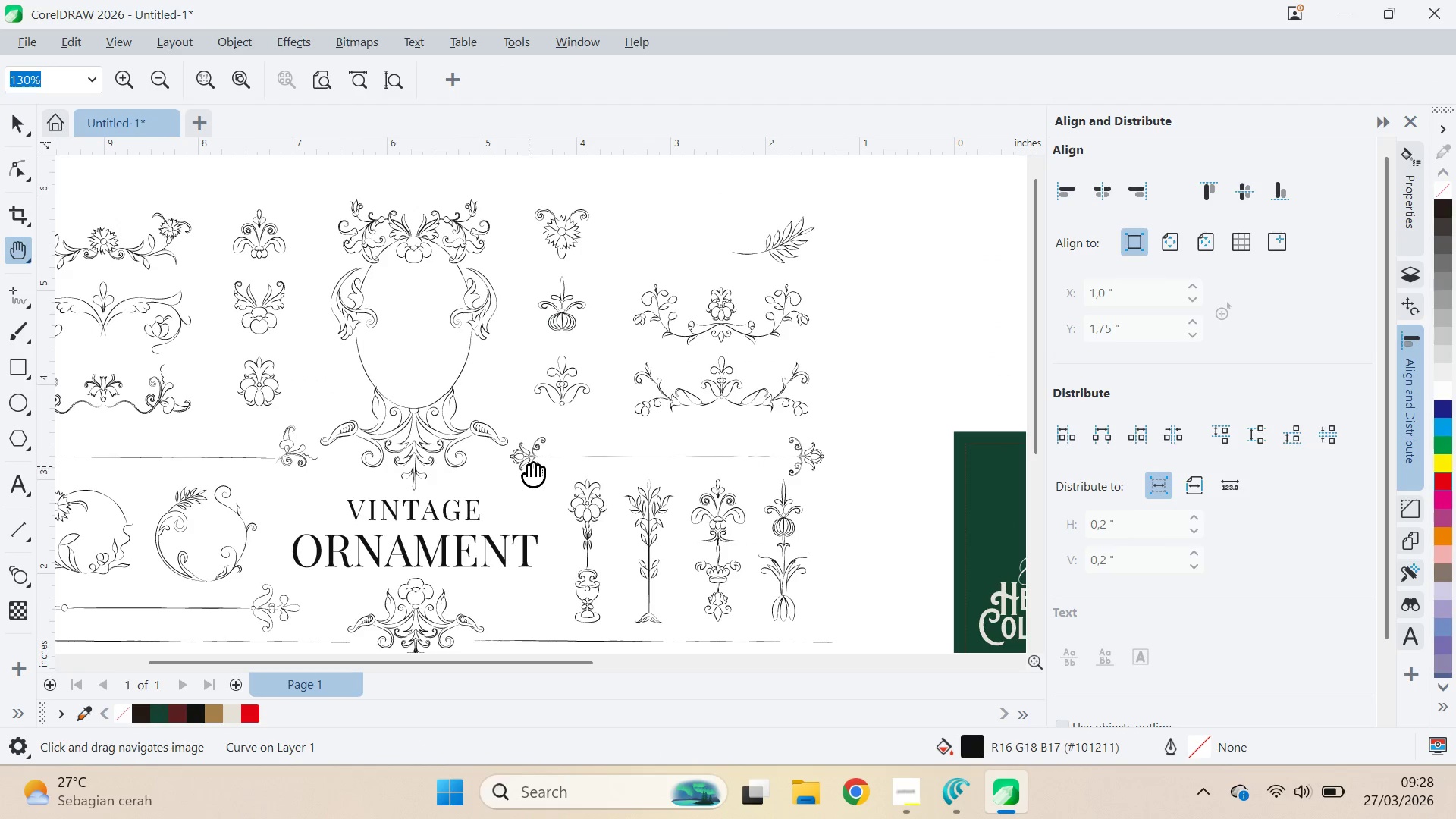 
left_click_drag(start_coordinate=[529, 466], to_coordinate=[551, 362])
 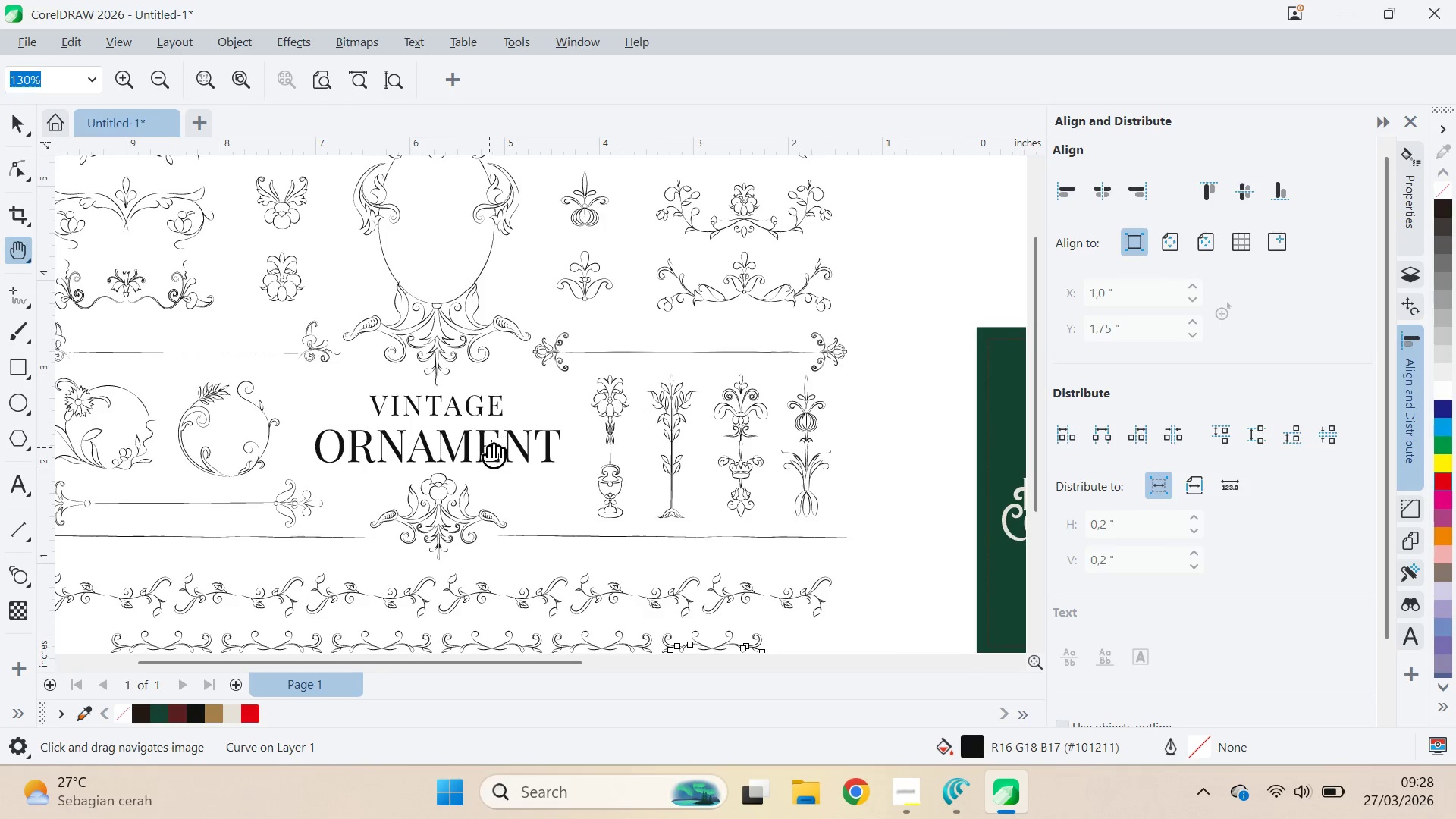 
left_click_drag(start_coordinate=[489, 447], to_coordinate=[489, 350])
 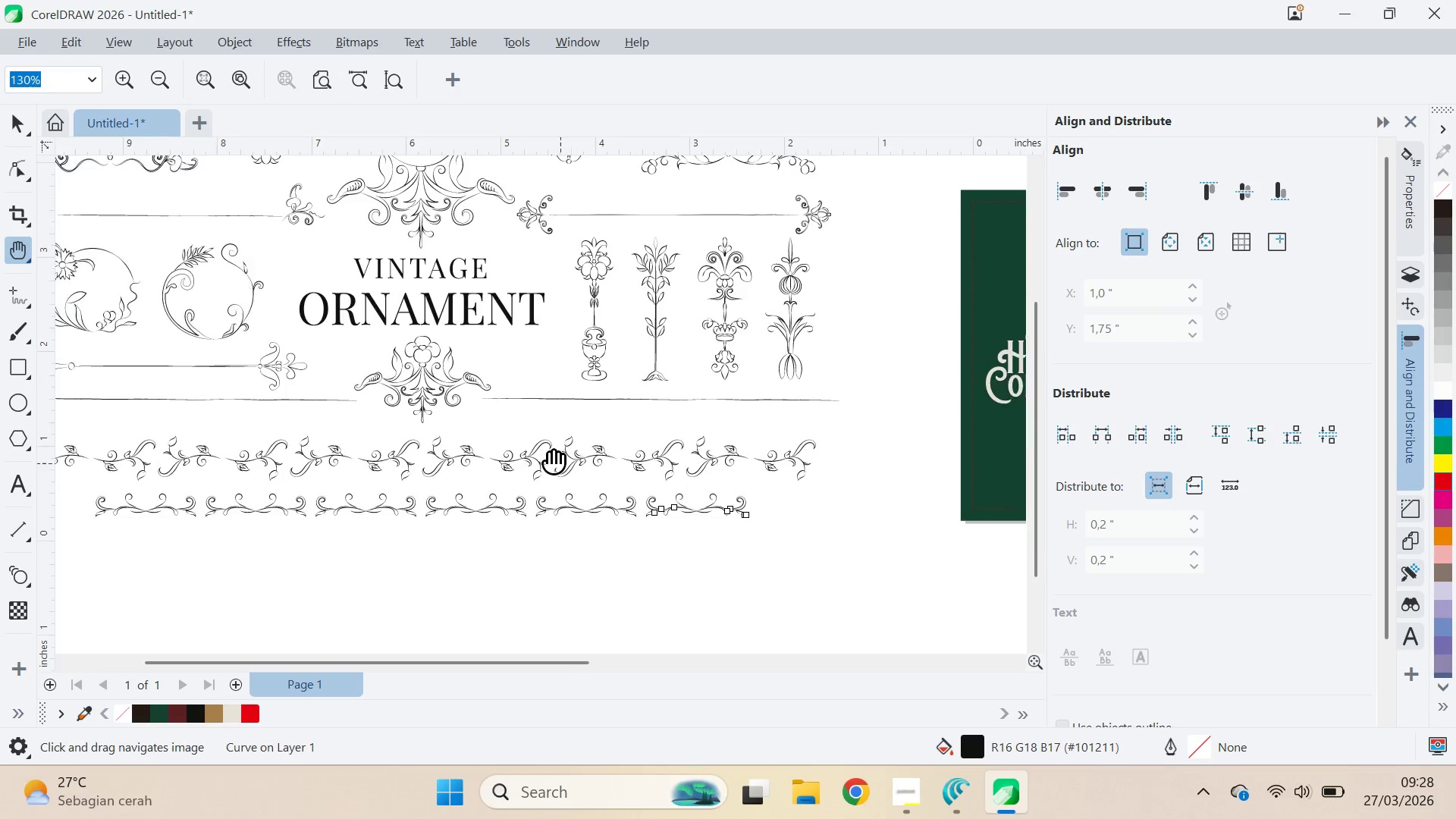 
left_click_drag(start_coordinate=[567, 503], to_coordinate=[400, 533])
 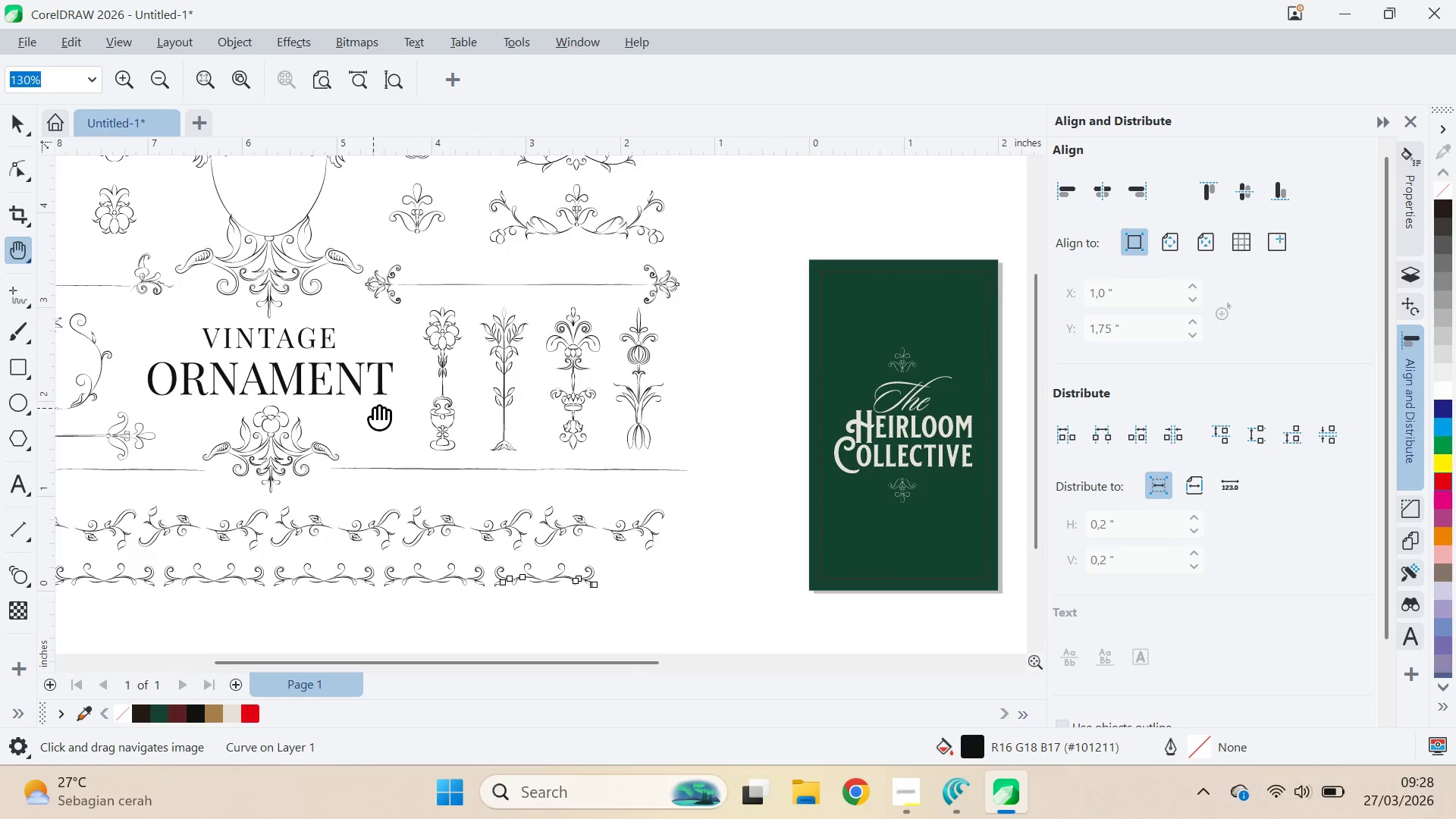 
left_click_drag(start_coordinate=[380, 419], to_coordinate=[360, 519])
 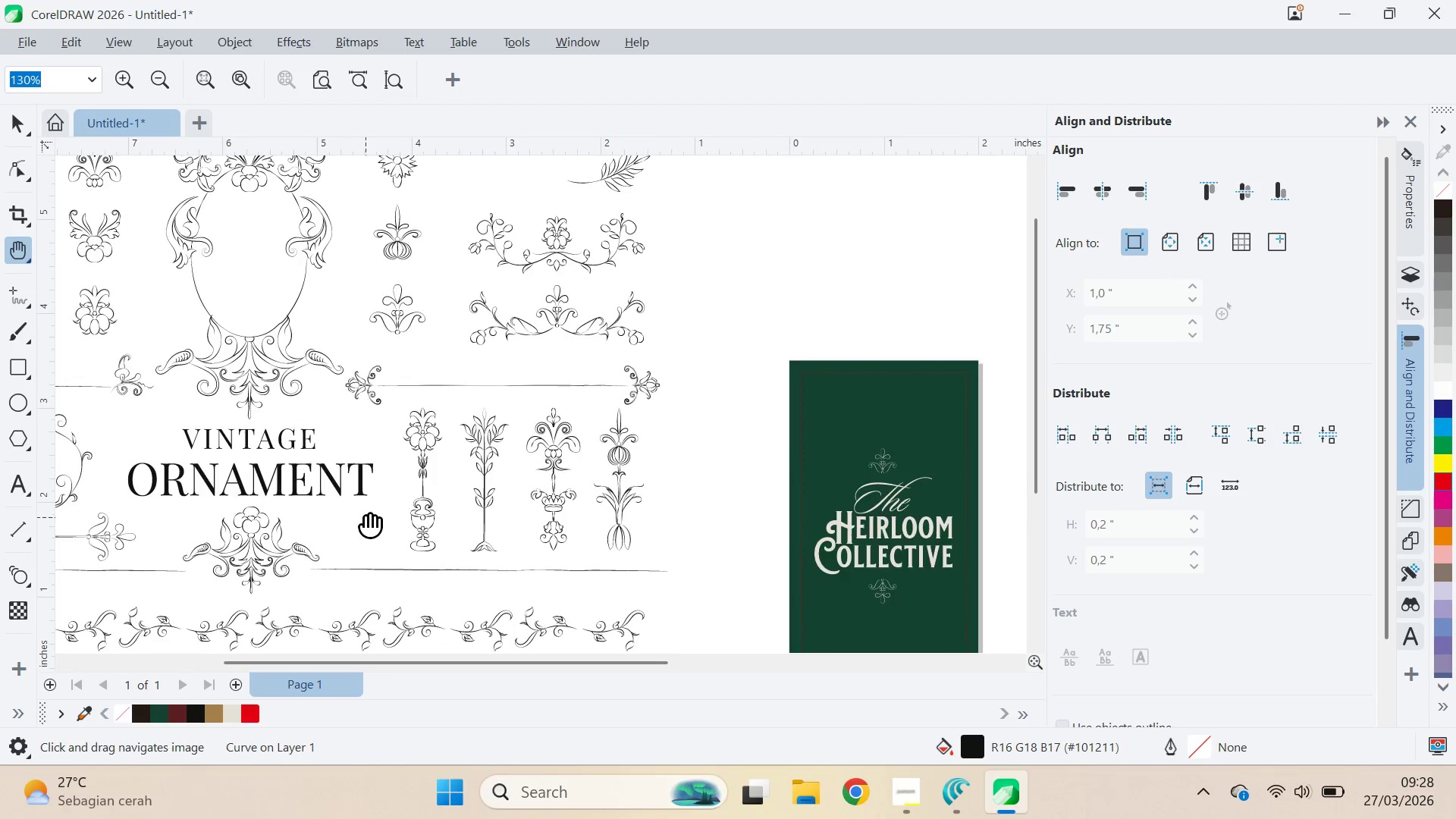 
left_click_drag(start_coordinate=[366, 517], to_coordinate=[381, 338])
 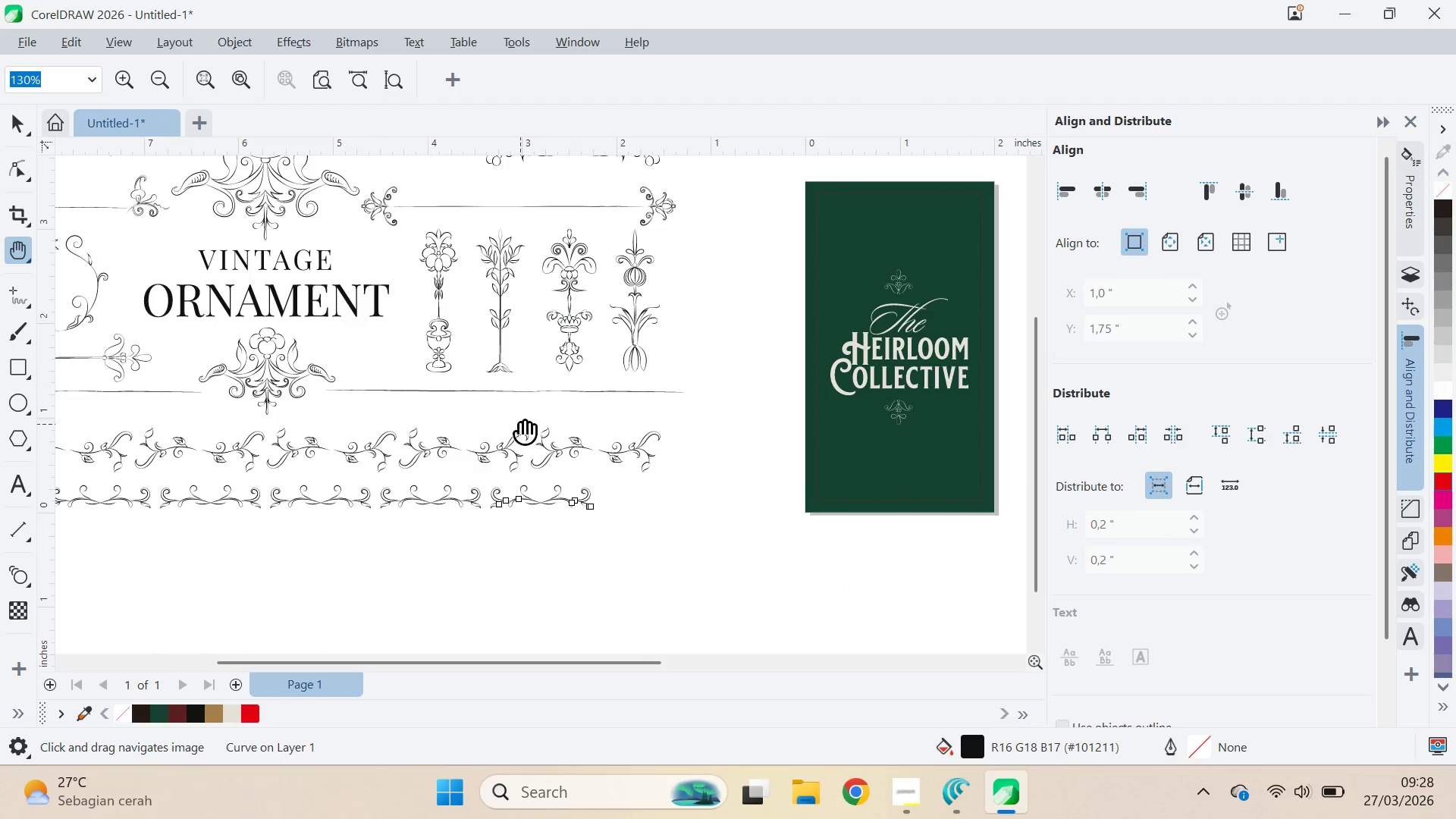 
left_click_drag(start_coordinate=[520, 423], to_coordinate=[487, 546])
 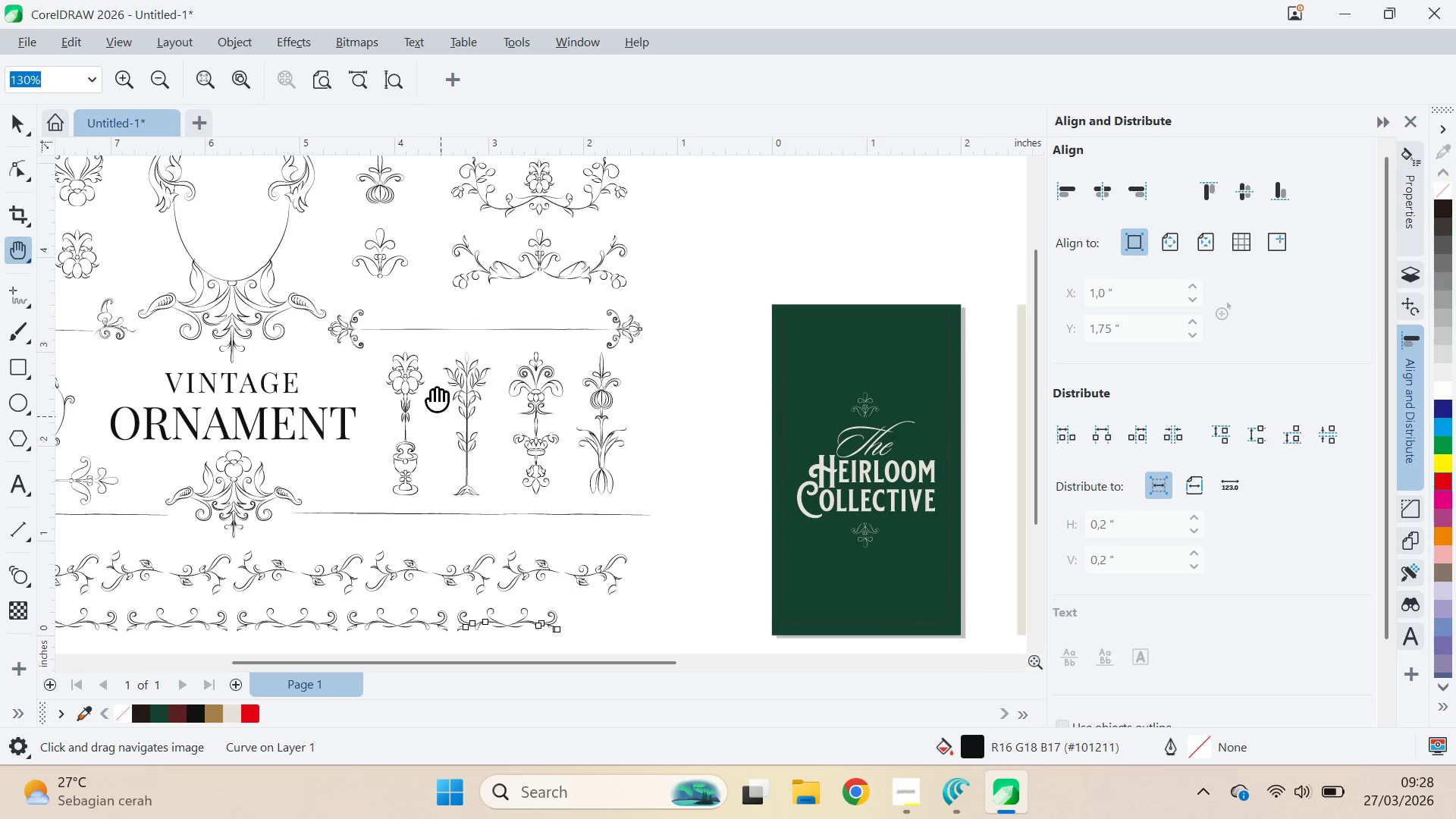 
left_click_drag(start_coordinate=[413, 340], to_coordinate=[295, 205])
 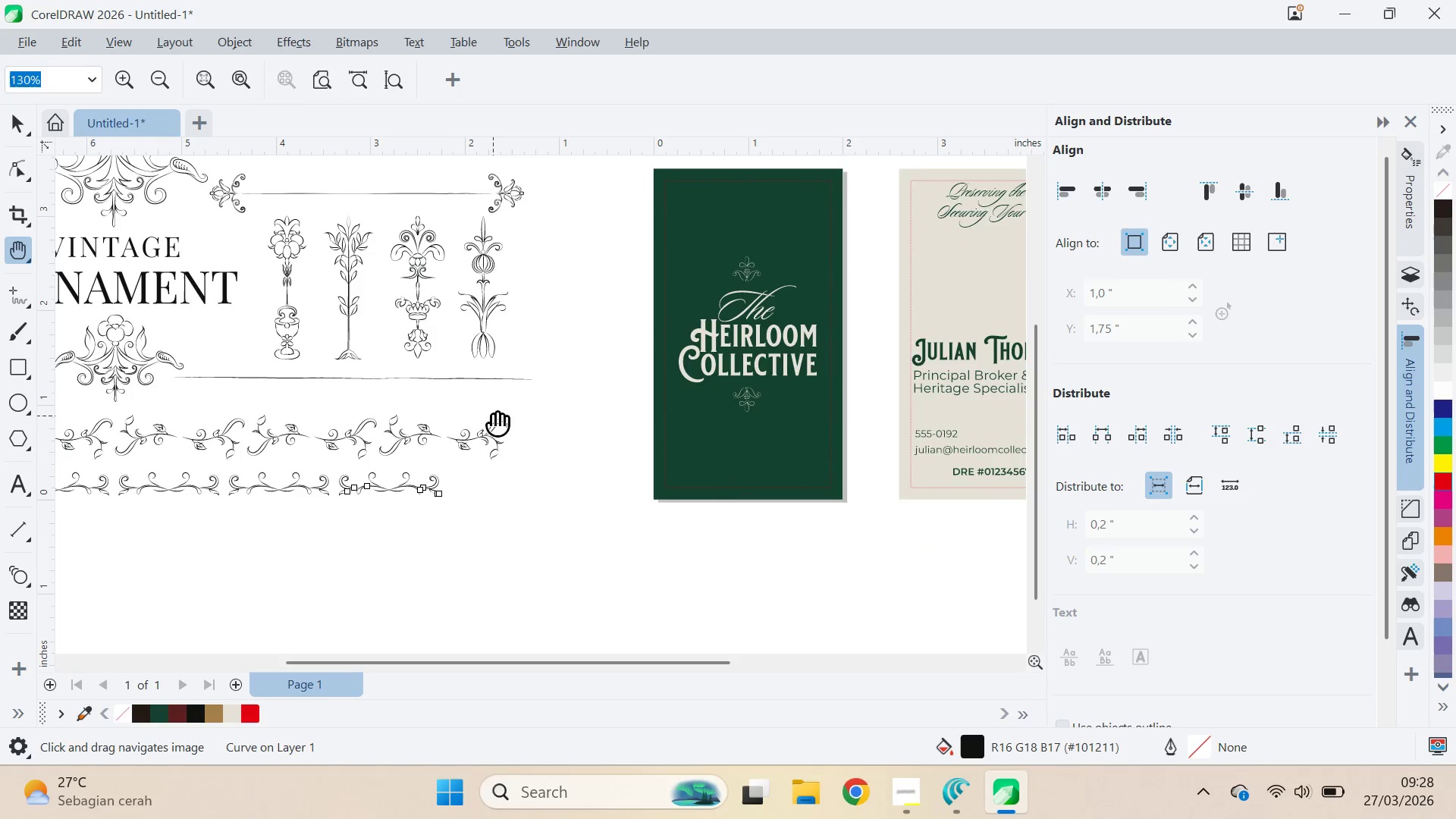 
key(V)
 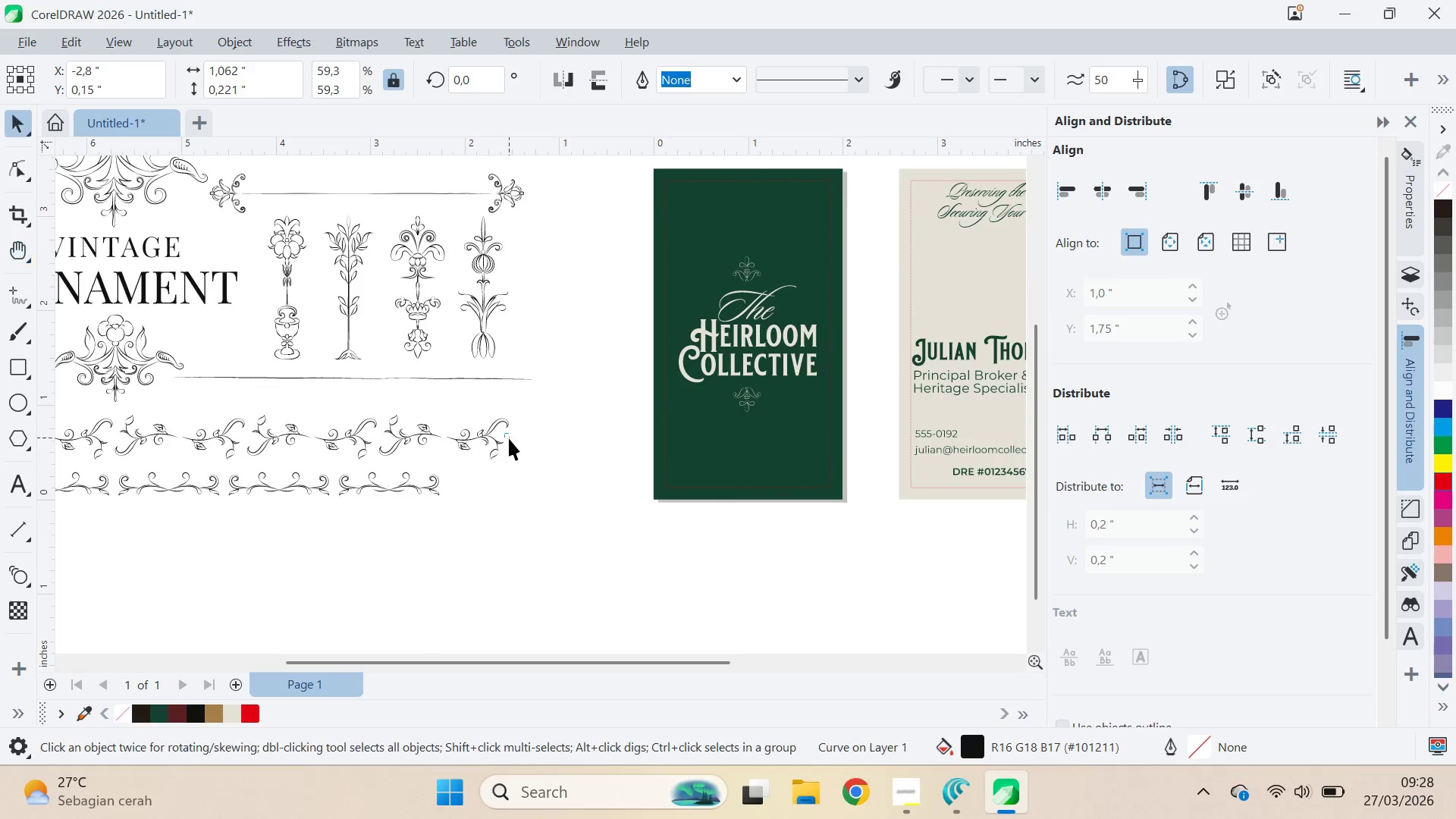 
left_click_drag(start_coordinate=[504, 433], to_coordinate=[509, 438])
 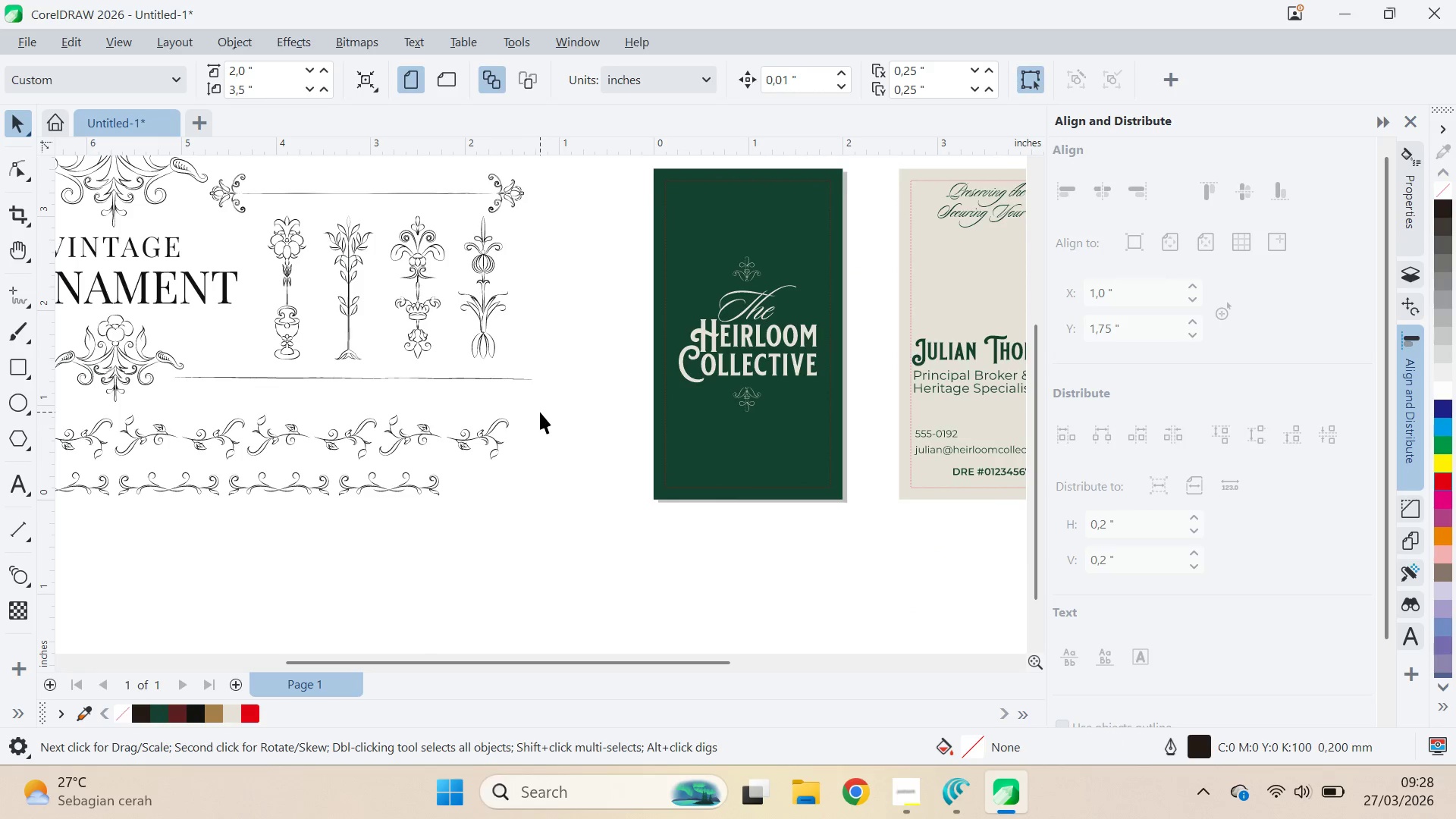 
left_click_drag(start_coordinate=[386, 487], to_coordinate=[974, 411])
 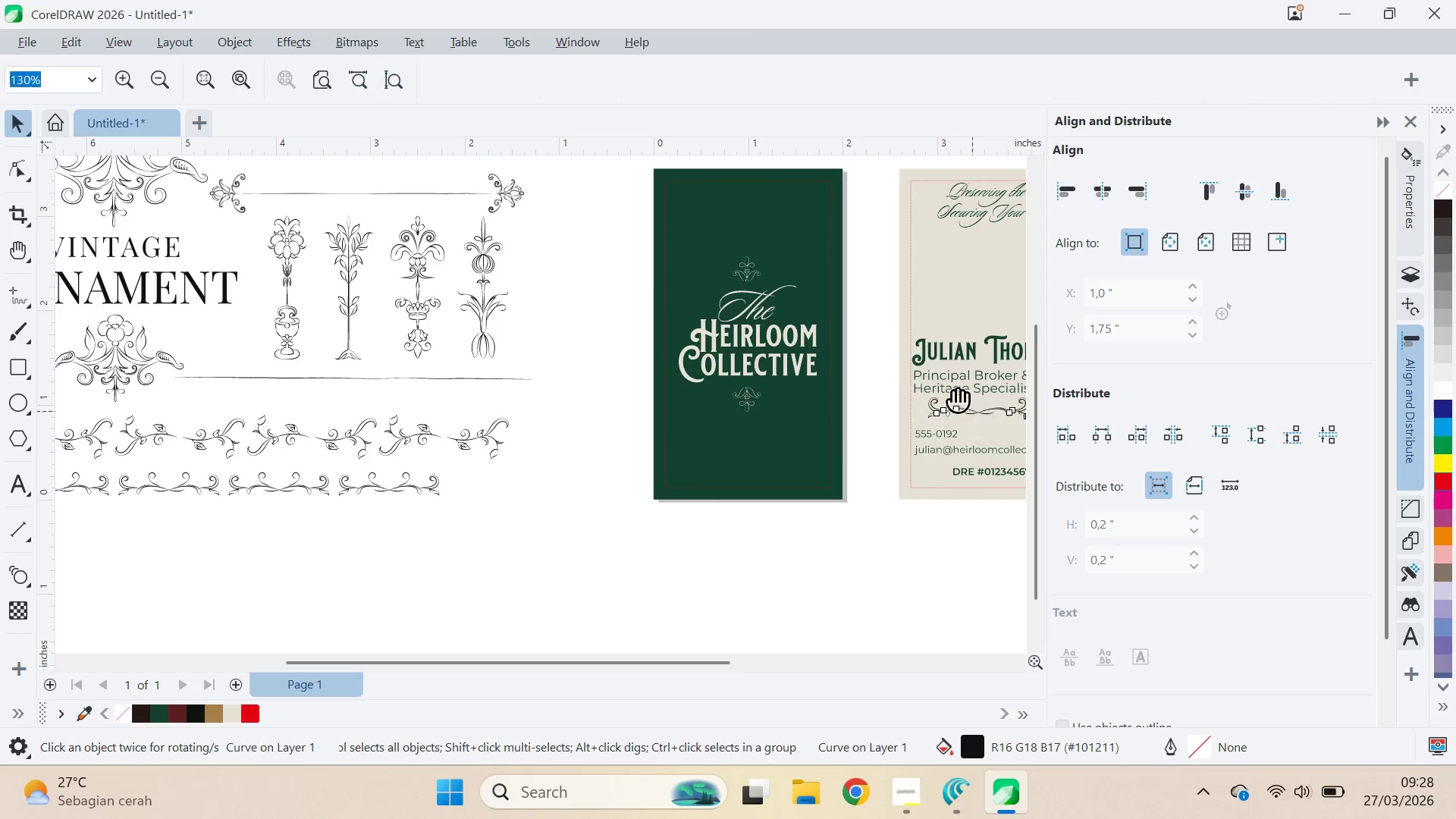 
type(QVQV)
 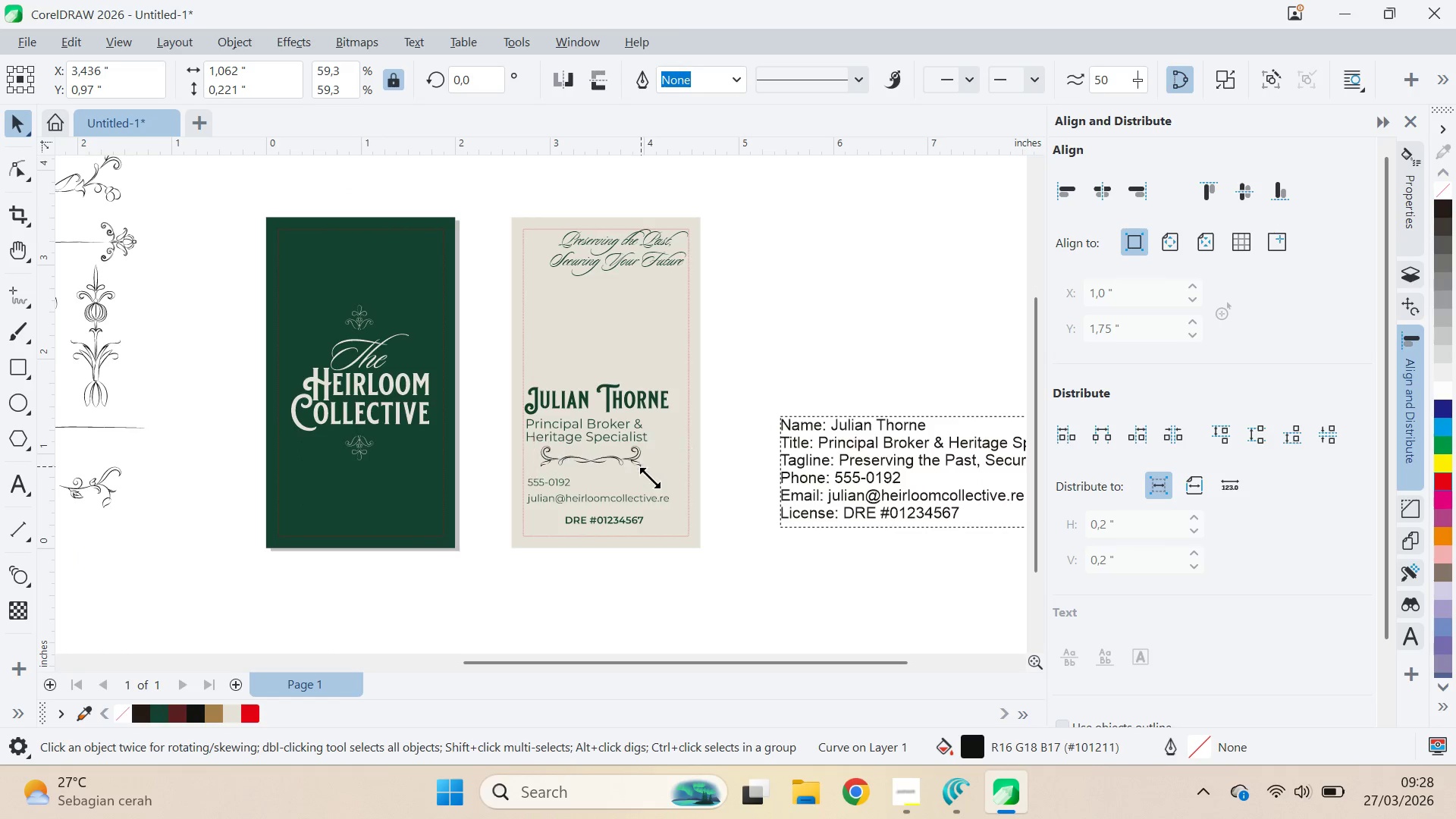 
left_click_drag(start_coordinate=[937, 378], to_coordinate=[566, 406])
 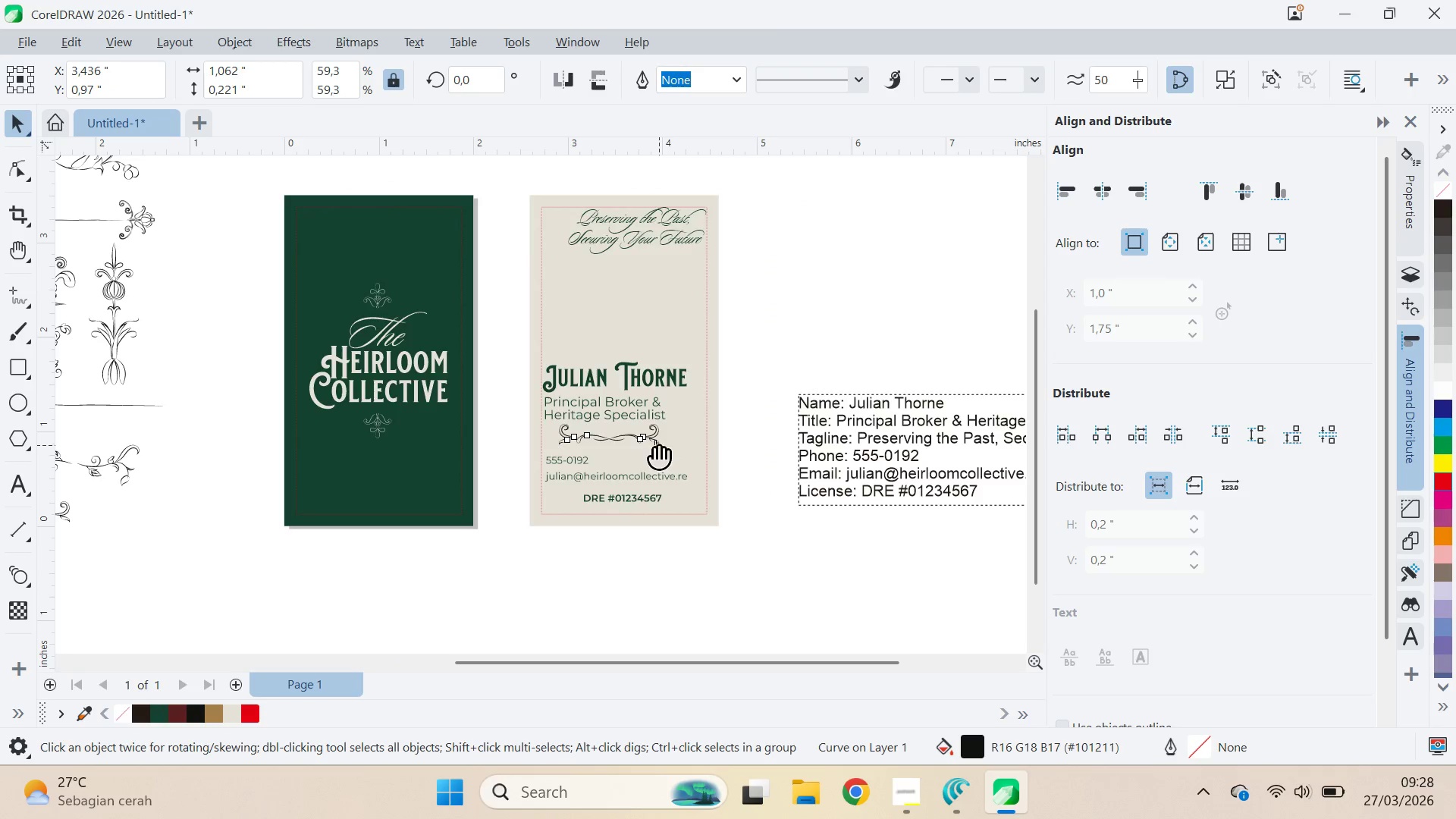 
left_click_drag(start_coordinate=[648, 447], to_coordinate=[549, 427])
 